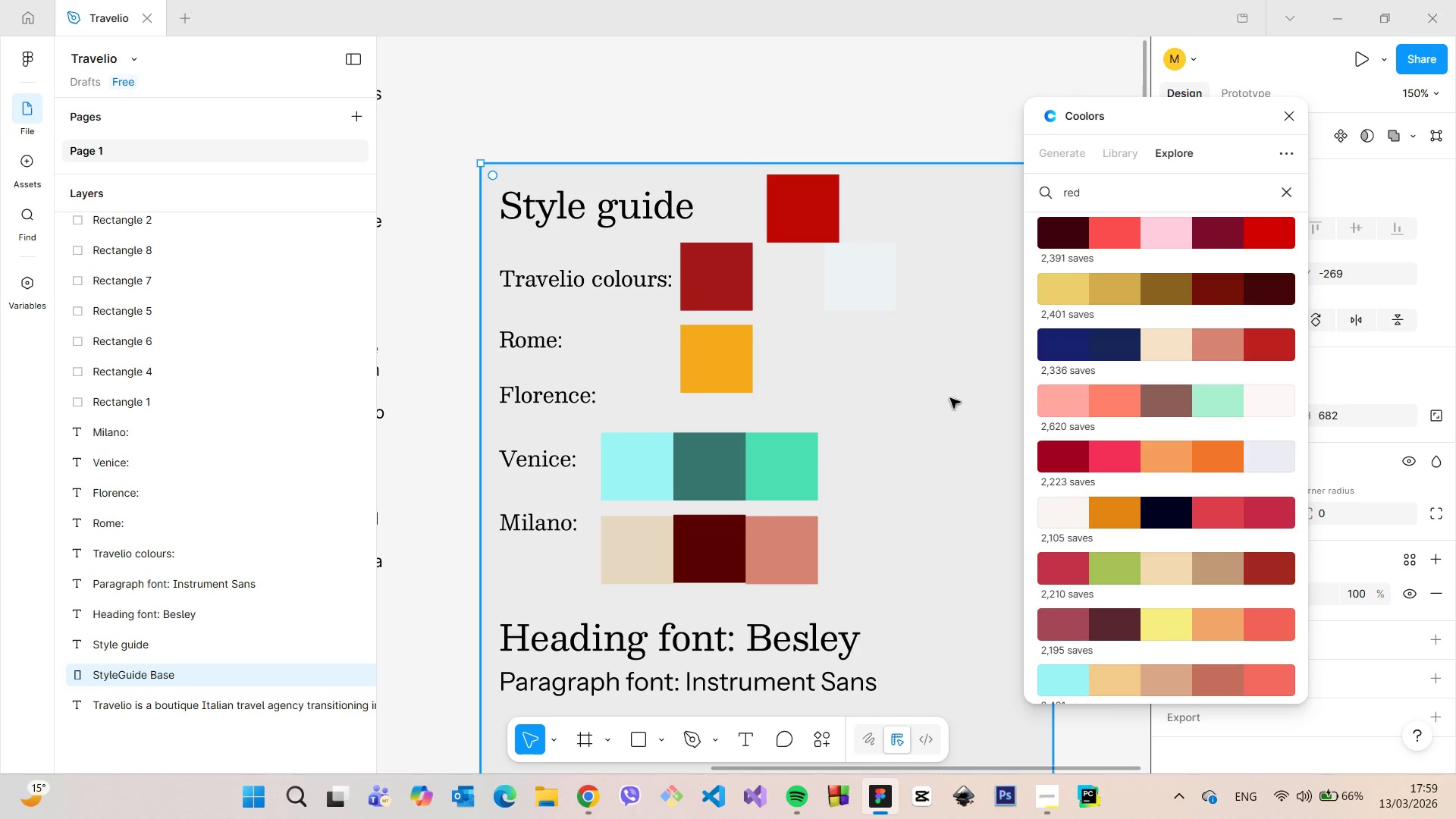 
left_click_drag(start_coordinate=[799, 210], to_coordinate=[777, 270])
 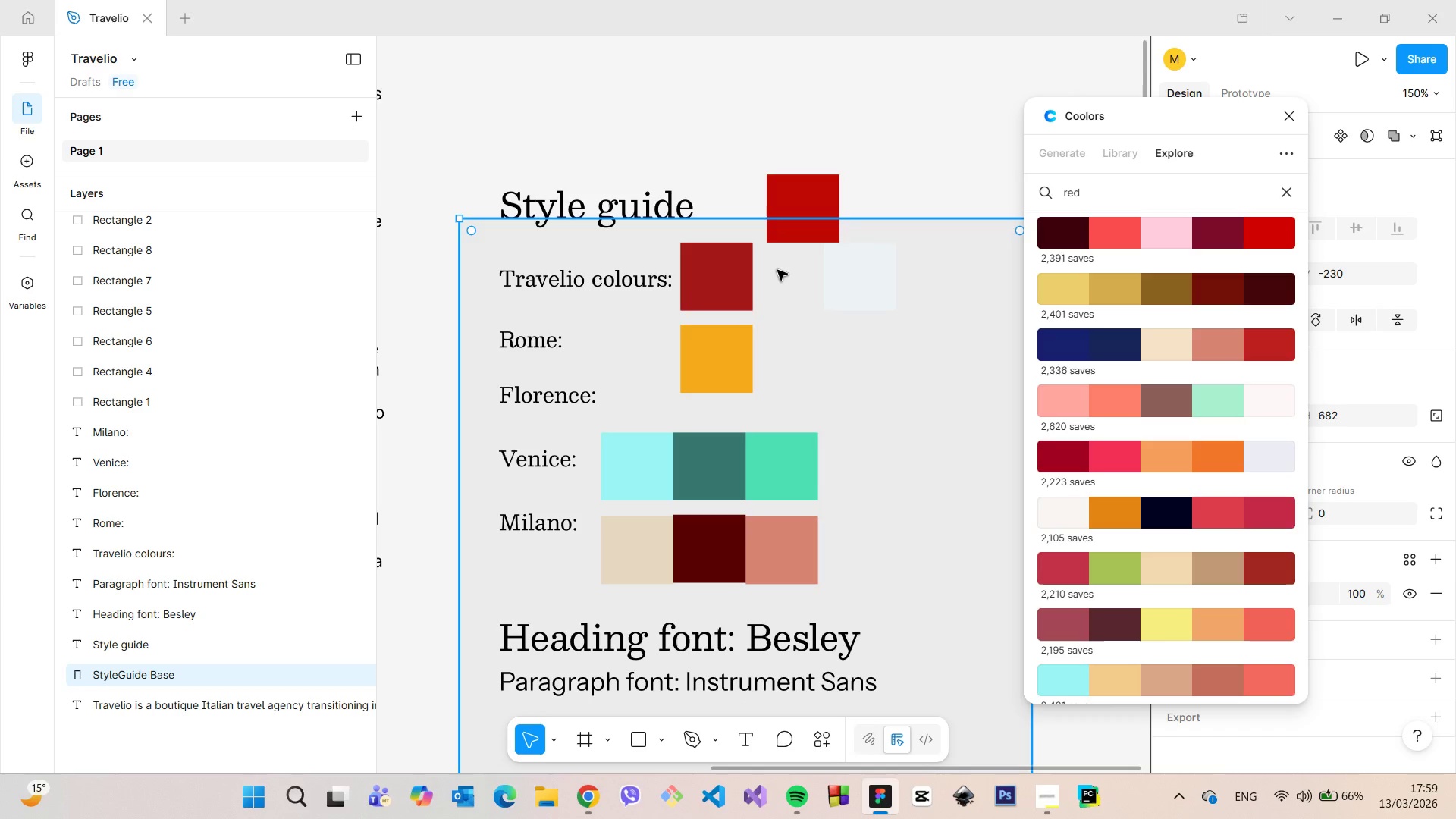 
hold_key(key=ControlLeft, duration=1.5)
 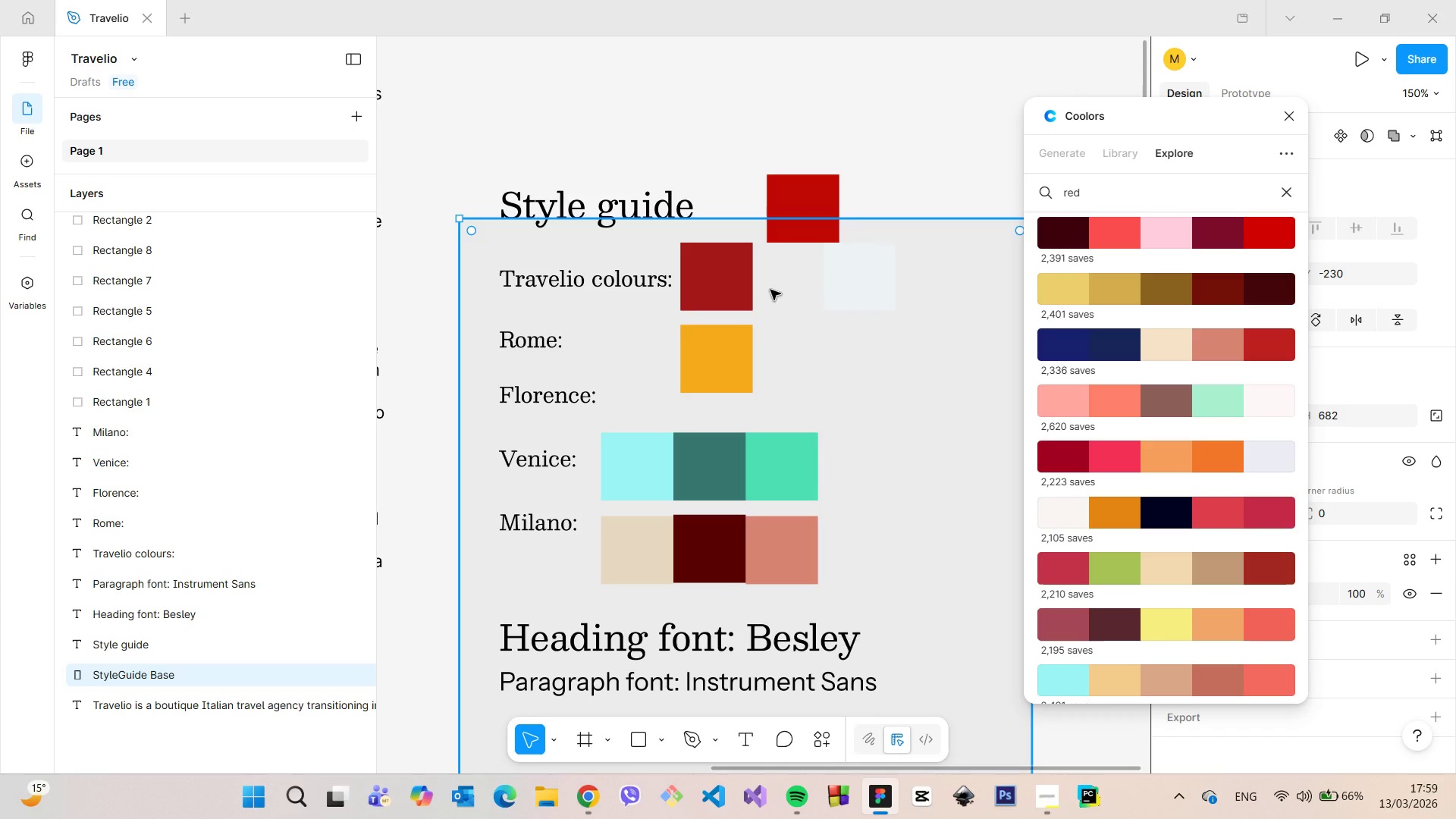 
key(Control+Y)
 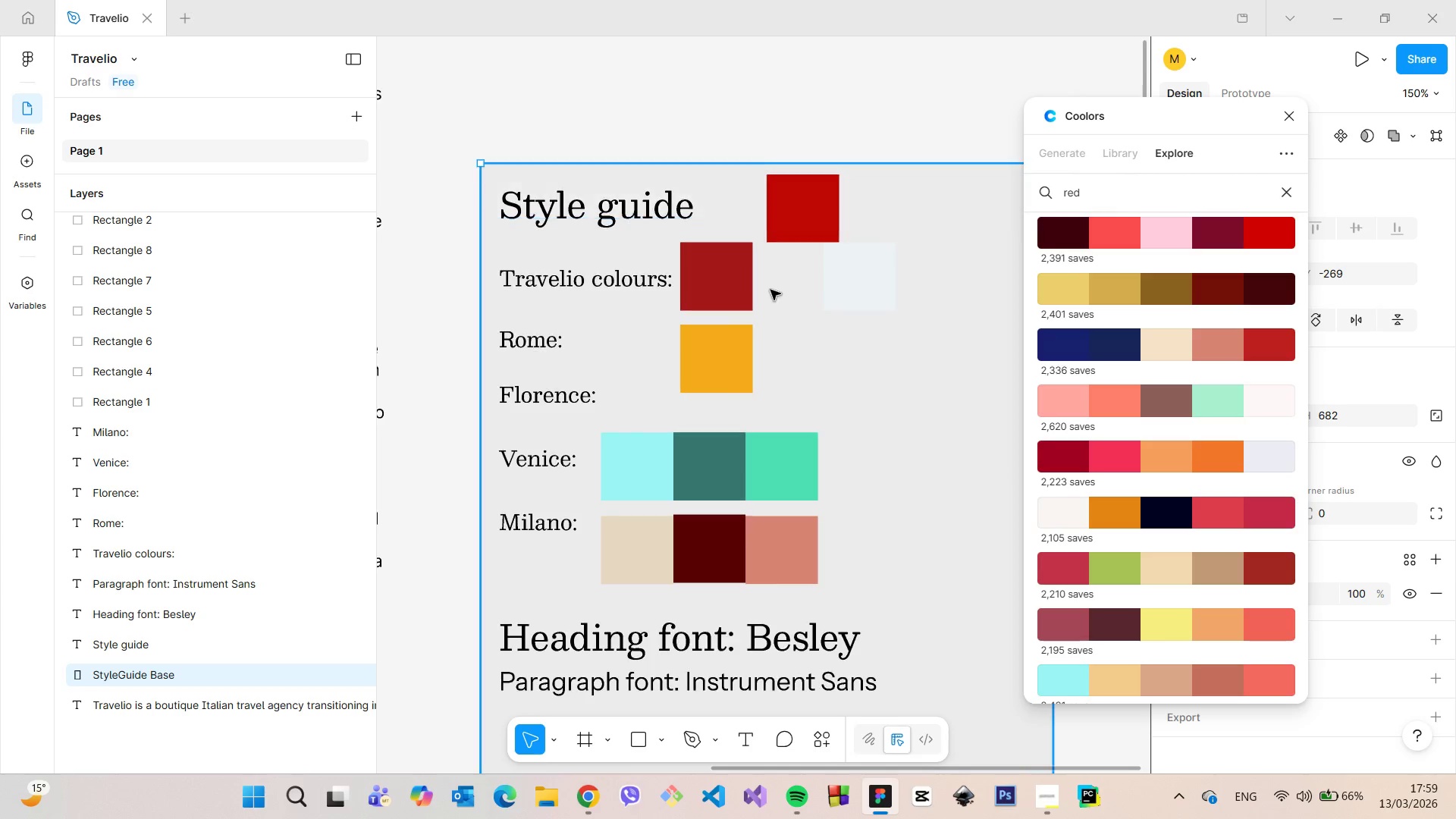 
key(Control+Z)
 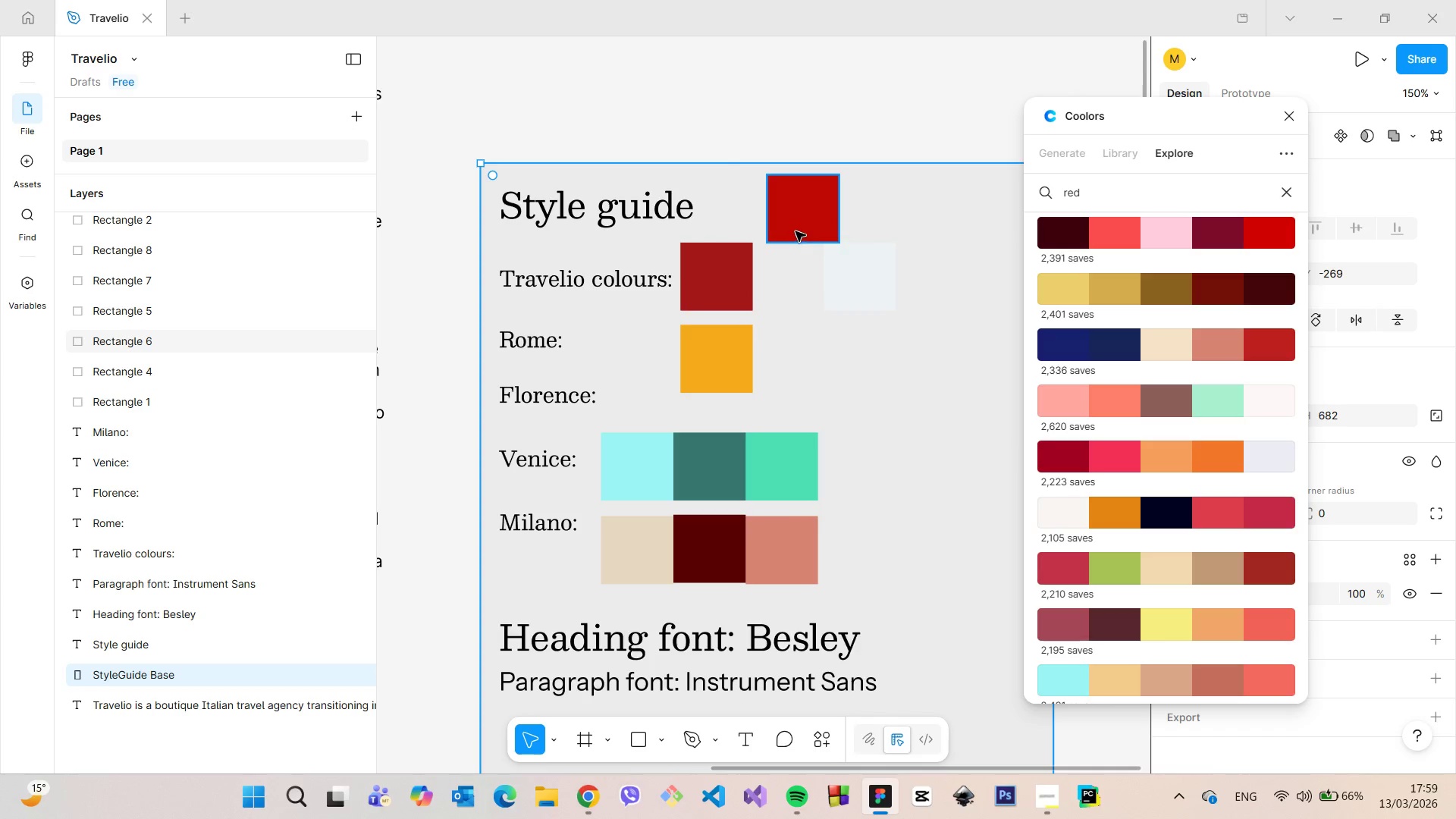 
left_click([795, 230])
 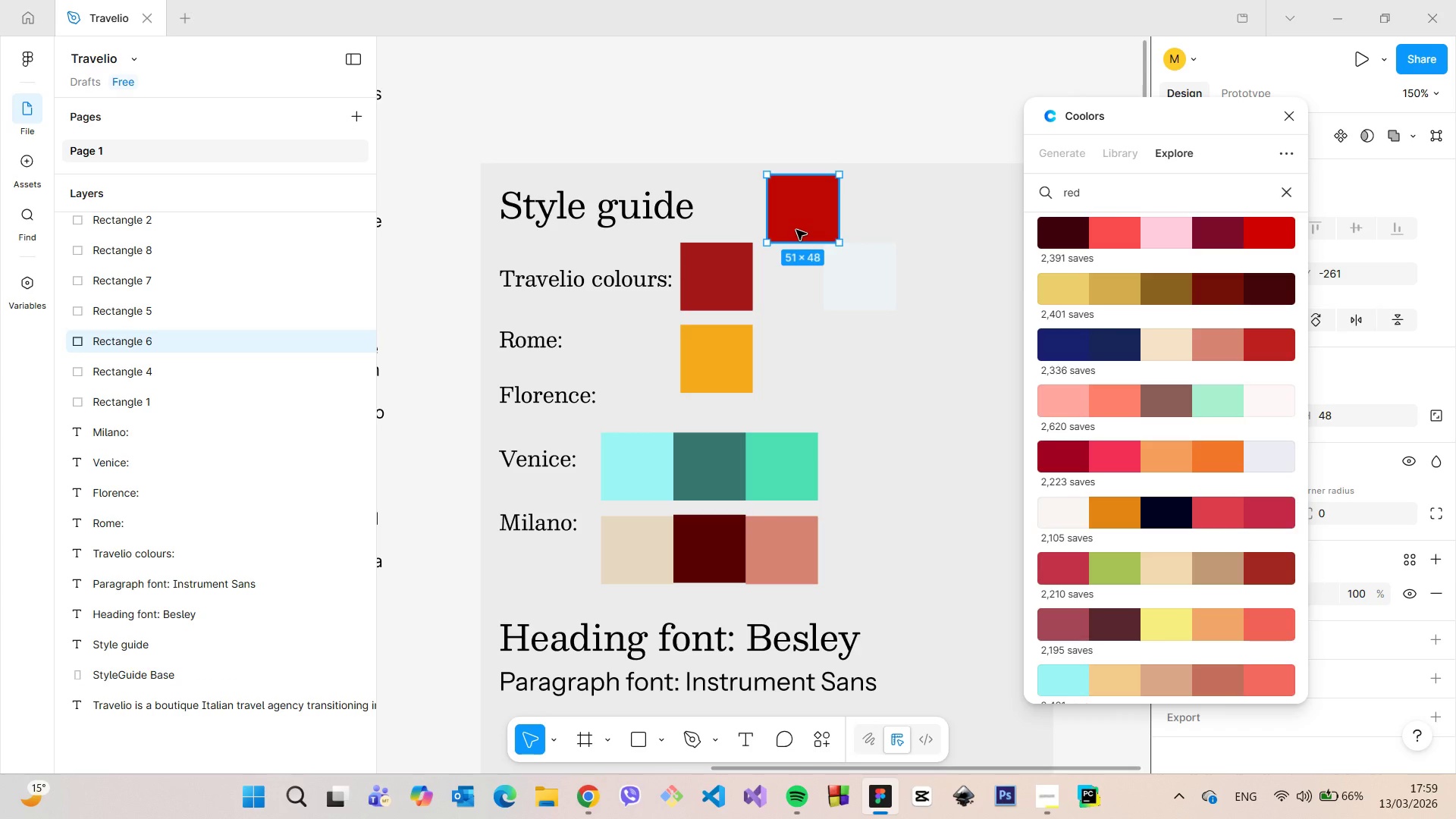 
left_click_drag(start_coordinate=[796, 229], to_coordinate=[773, 299])
 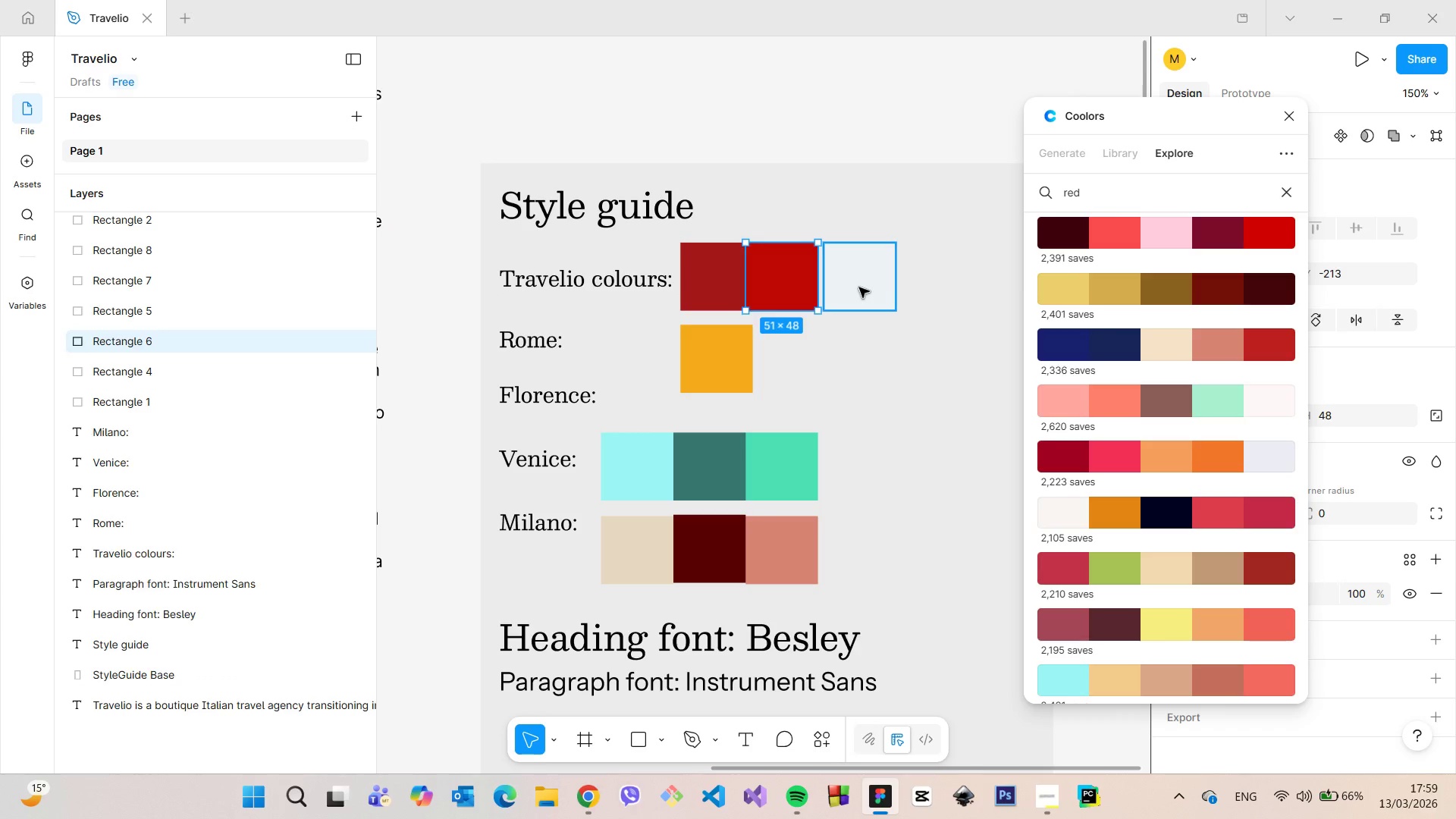 
left_click_drag(start_coordinate=[859, 287], to_coordinate=[846, 287])
 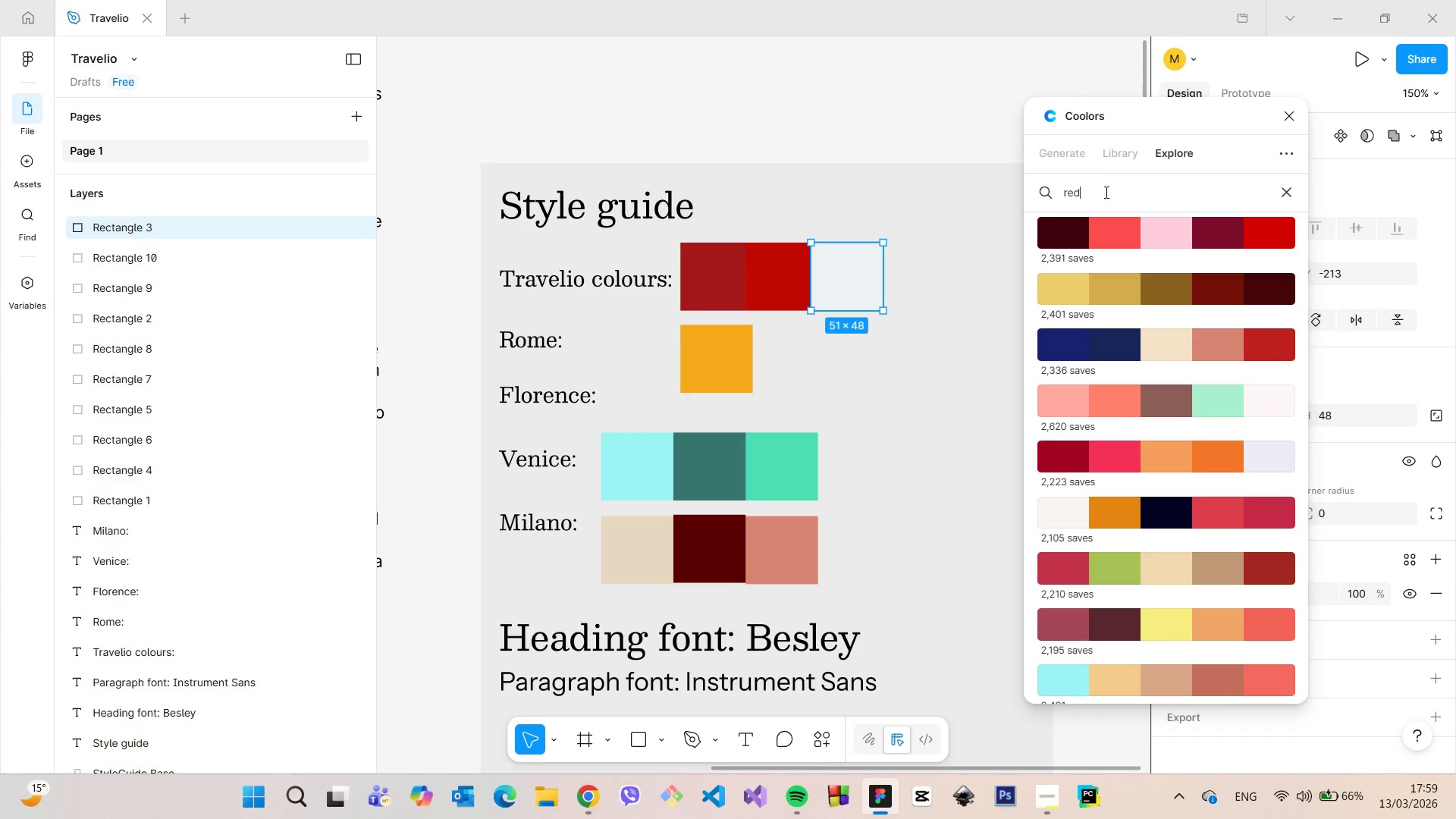 
left_click([1105, 192])
 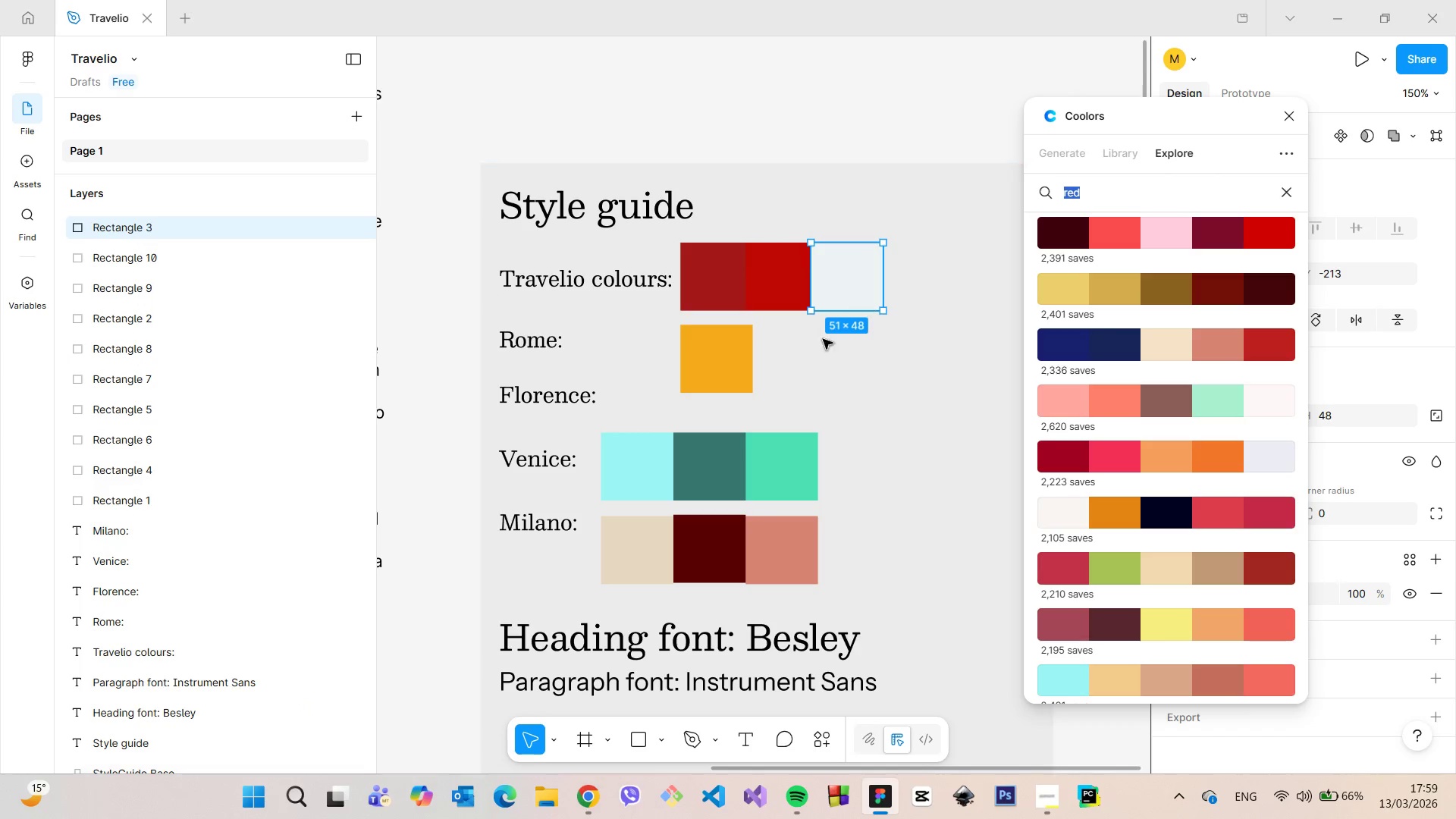 
left_click([731, 352])
 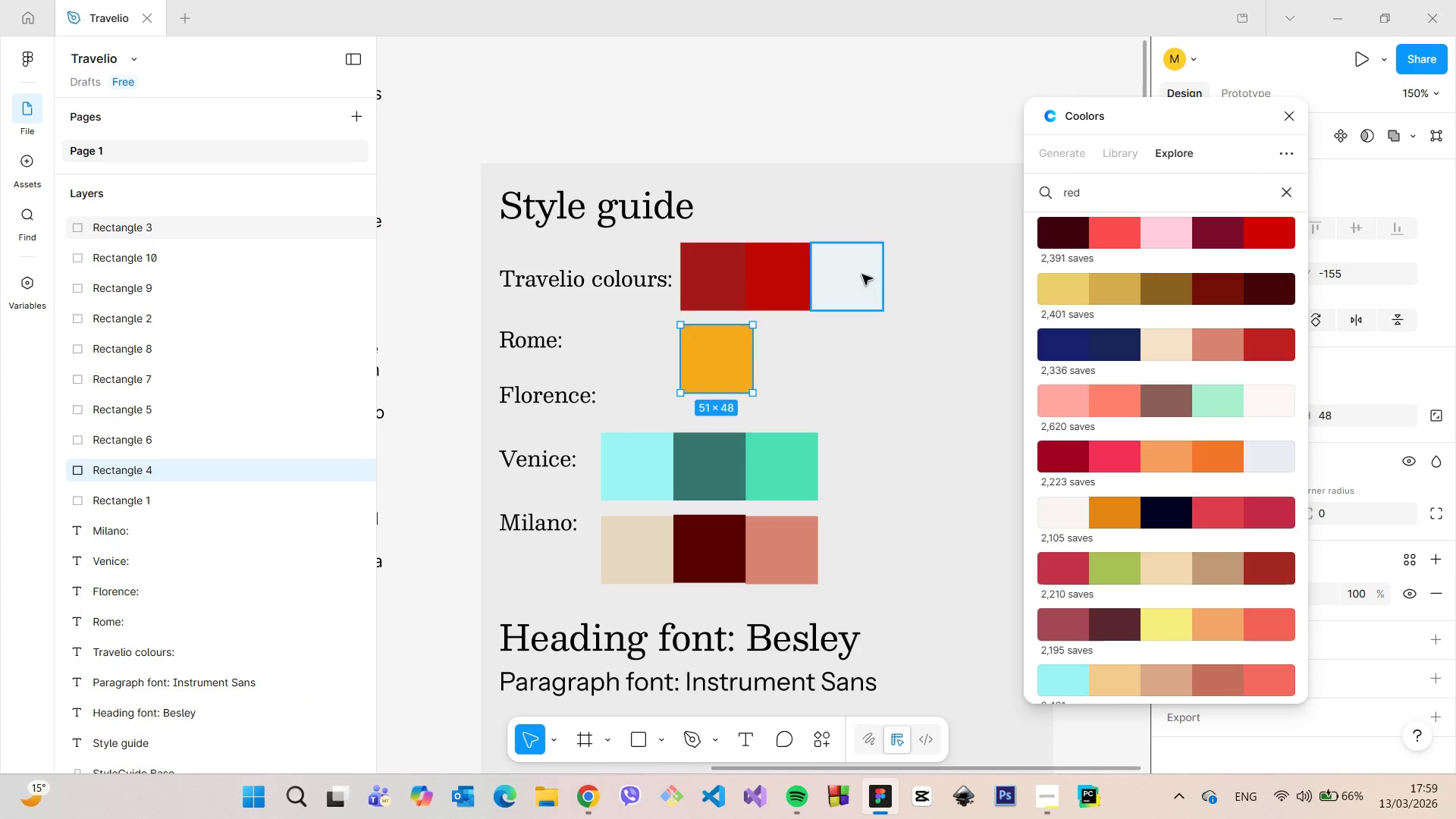 
left_click([862, 275])
 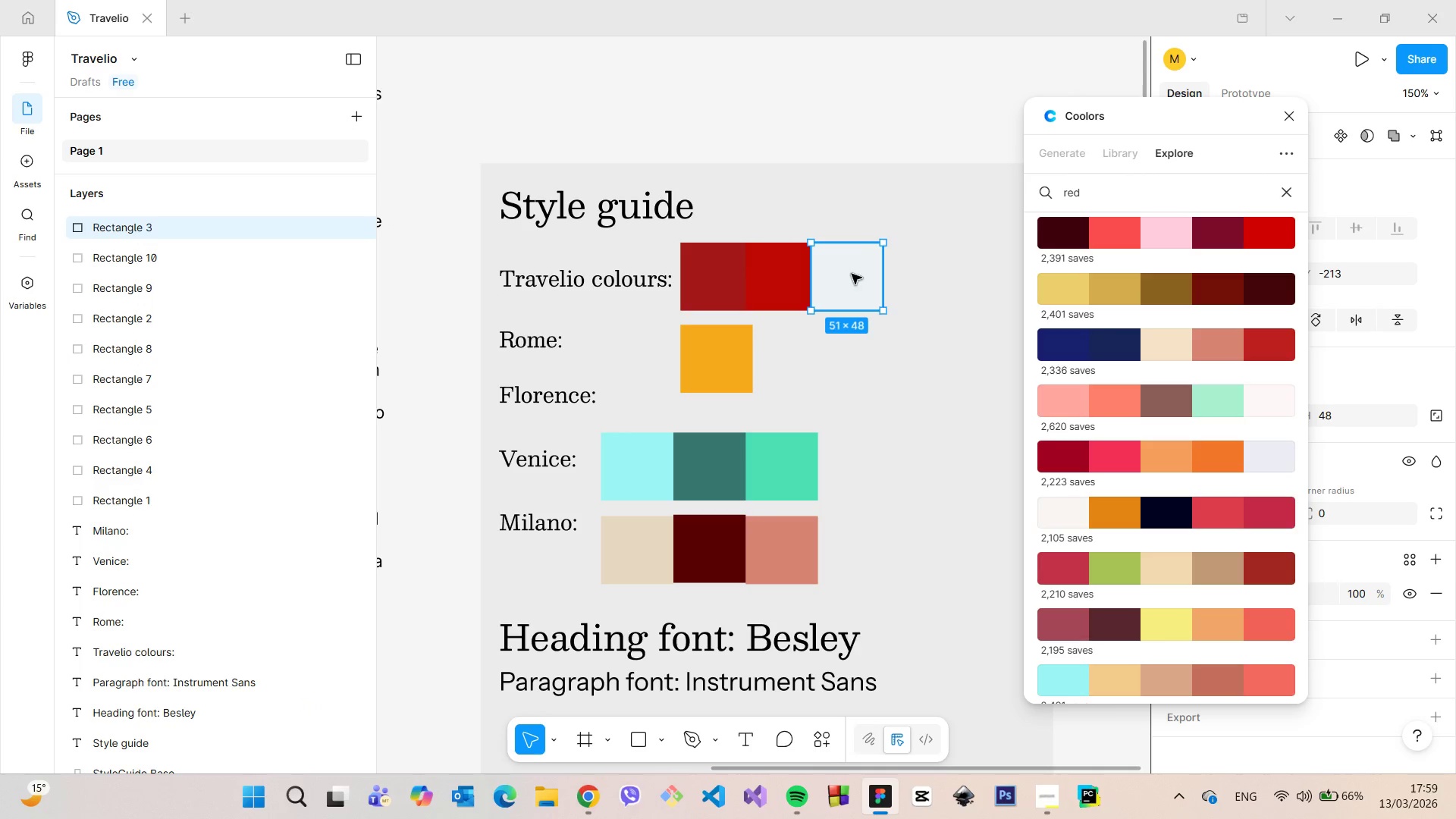 
left_click_drag(start_coordinate=[852, 274], to_coordinate=[904, 340])
 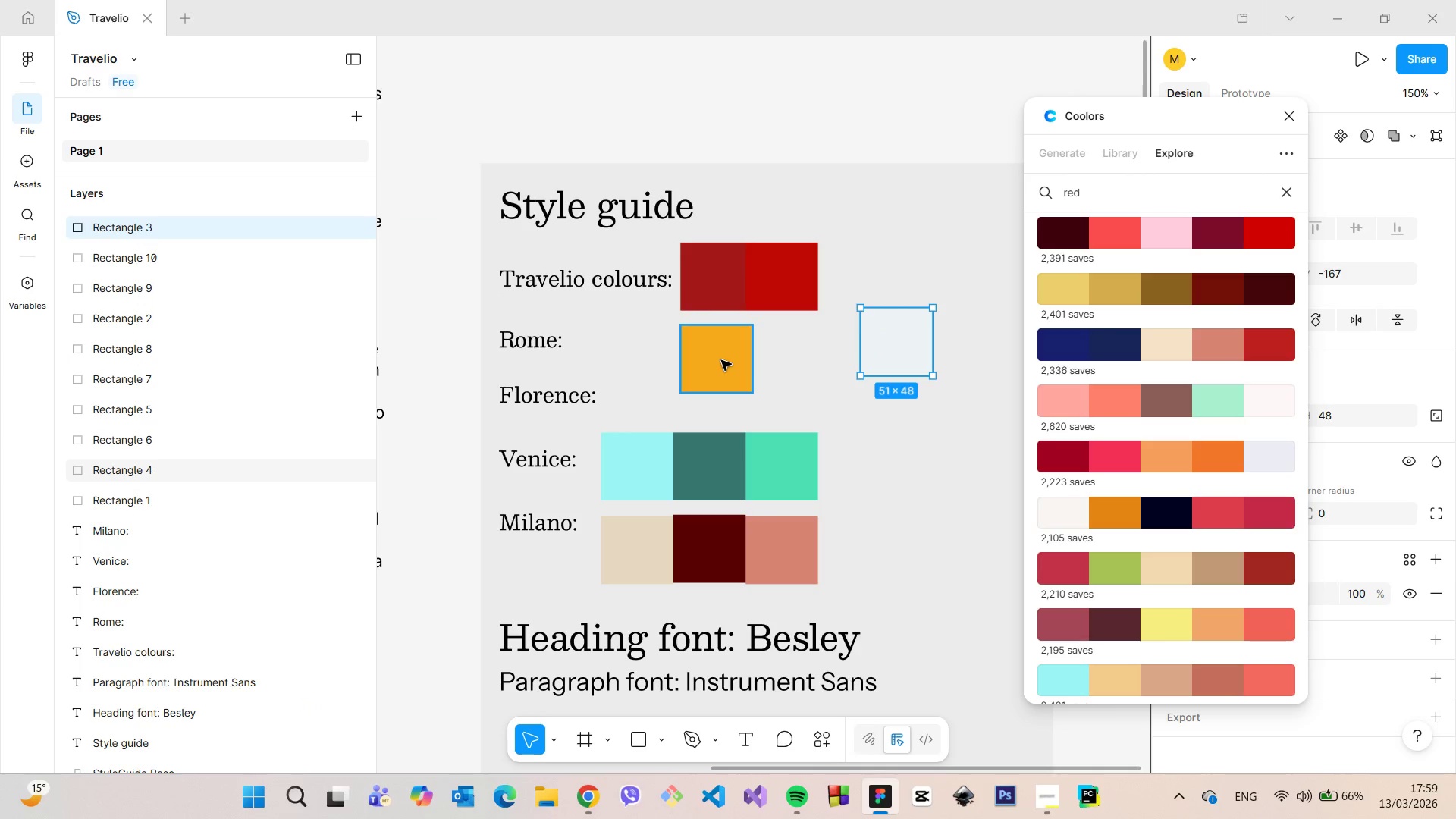 
left_click([721, 360])
 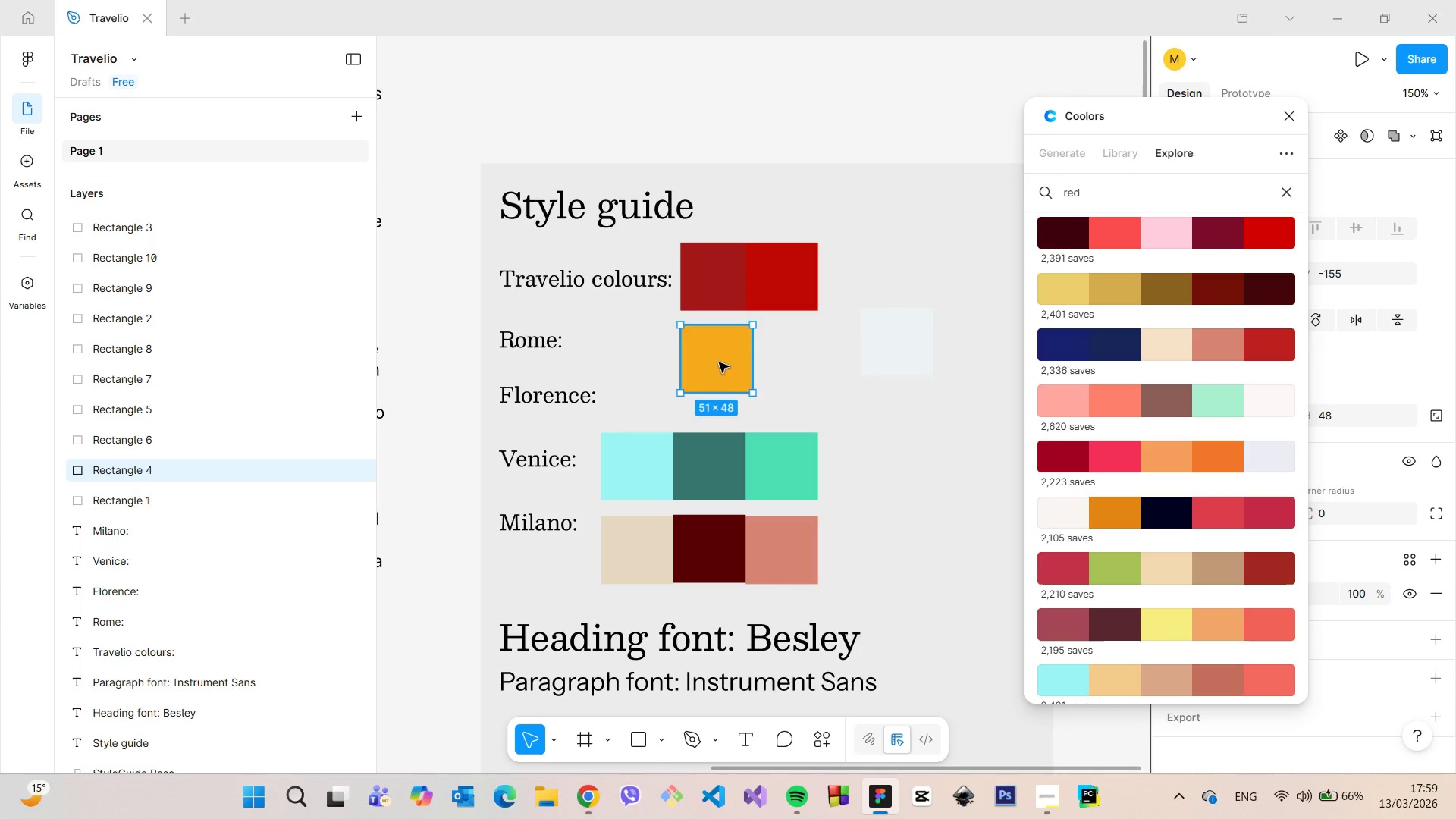 
left_click_drag(start_coordinate=[719, 362], to_coordinate=[852, 281])
 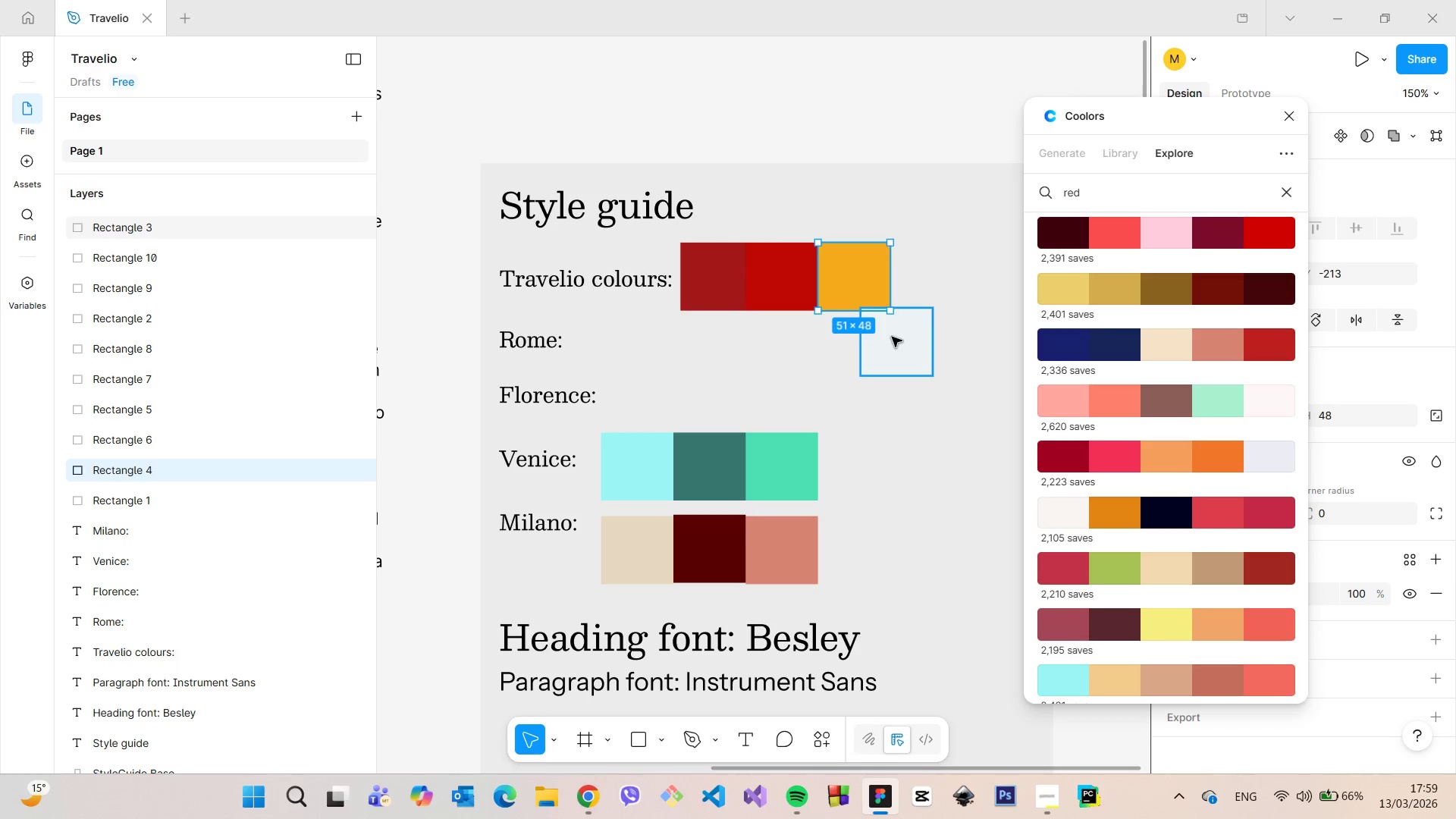 
left_click([892, 337])
 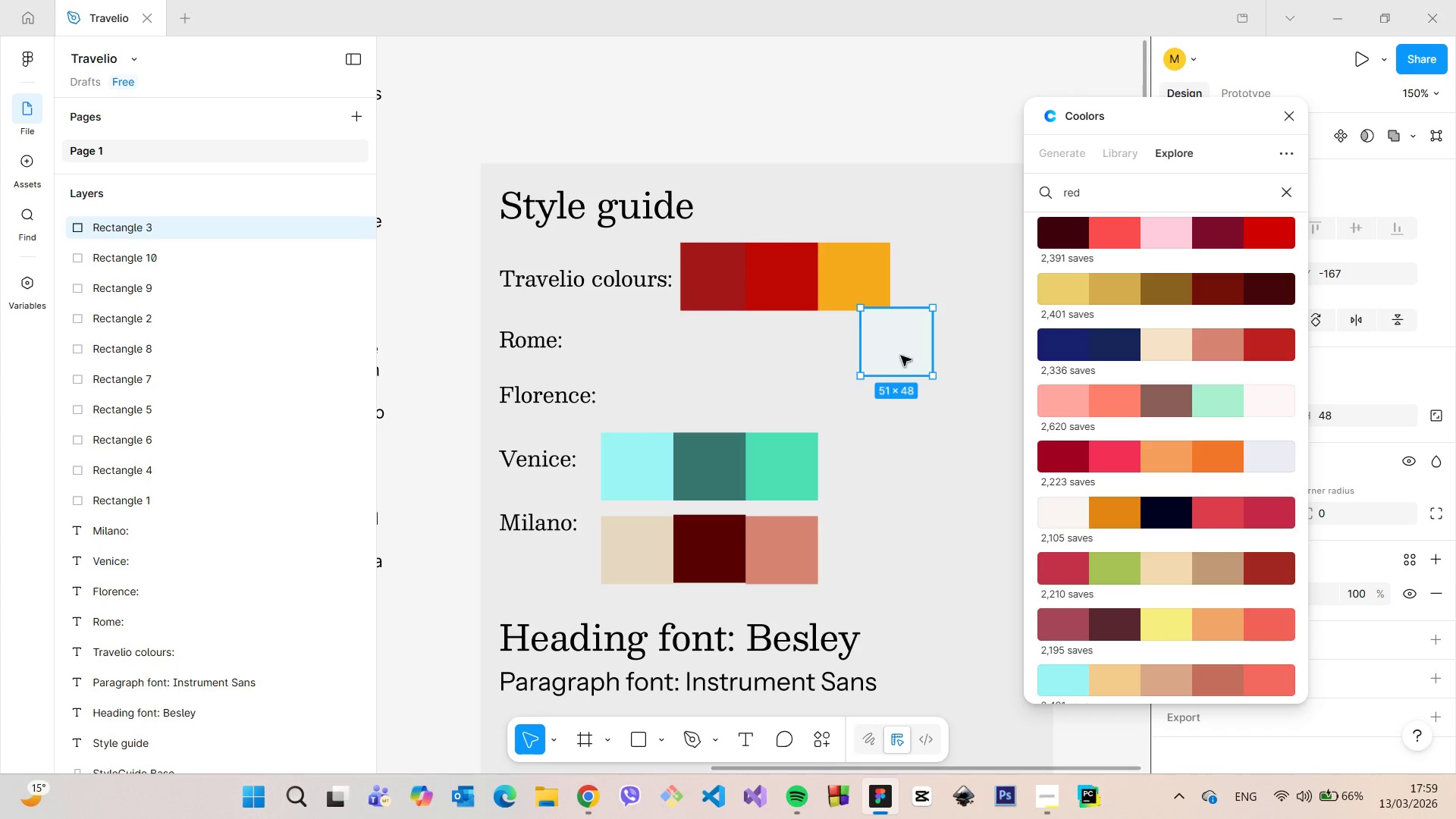 
left_click_drag(start_coordinate=[896, 350], to_coordinate=[904, 362])
 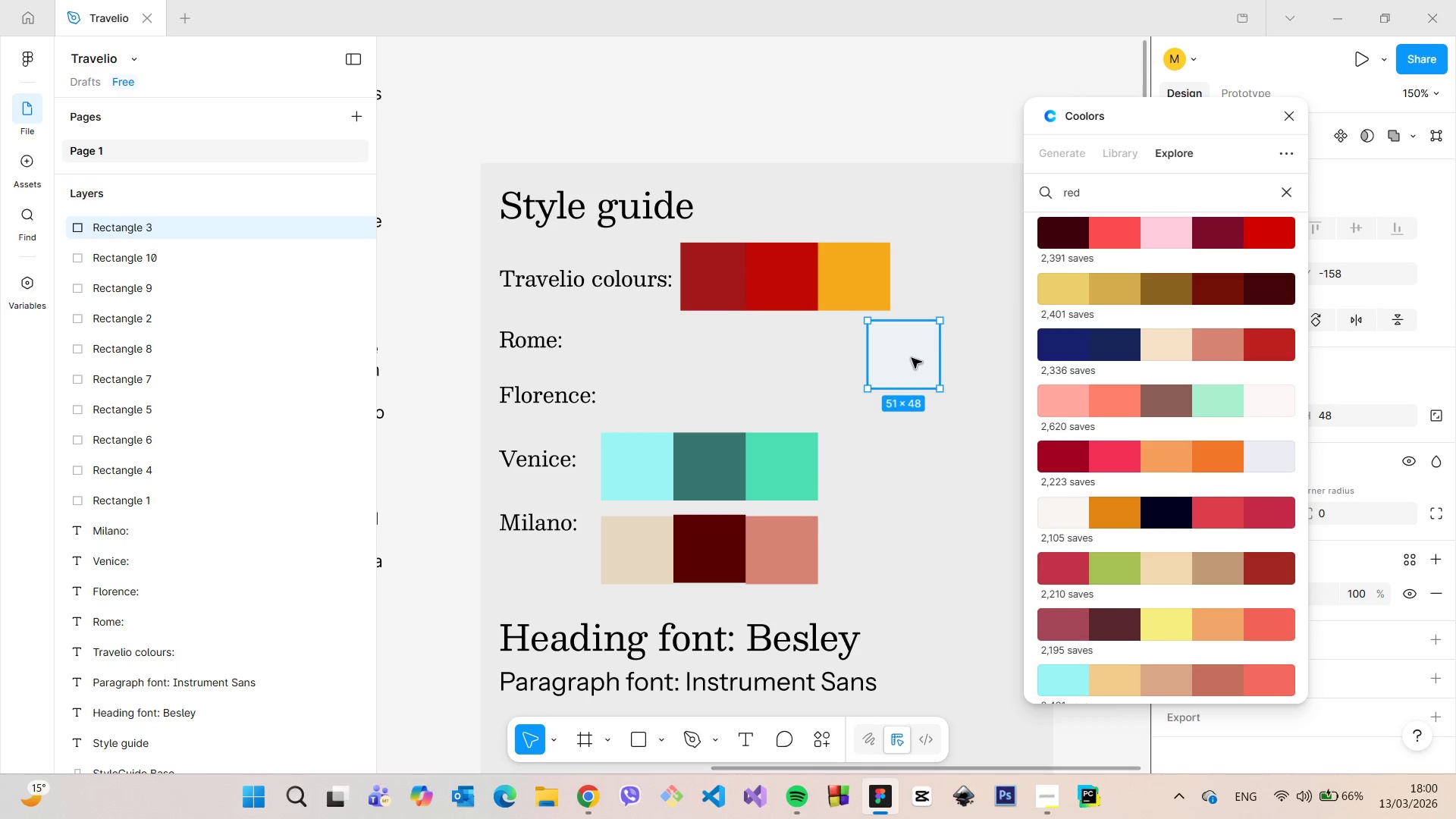 
left_click_drag(start_coordinate=[909, 358], to_coordinate=[923, 278])
 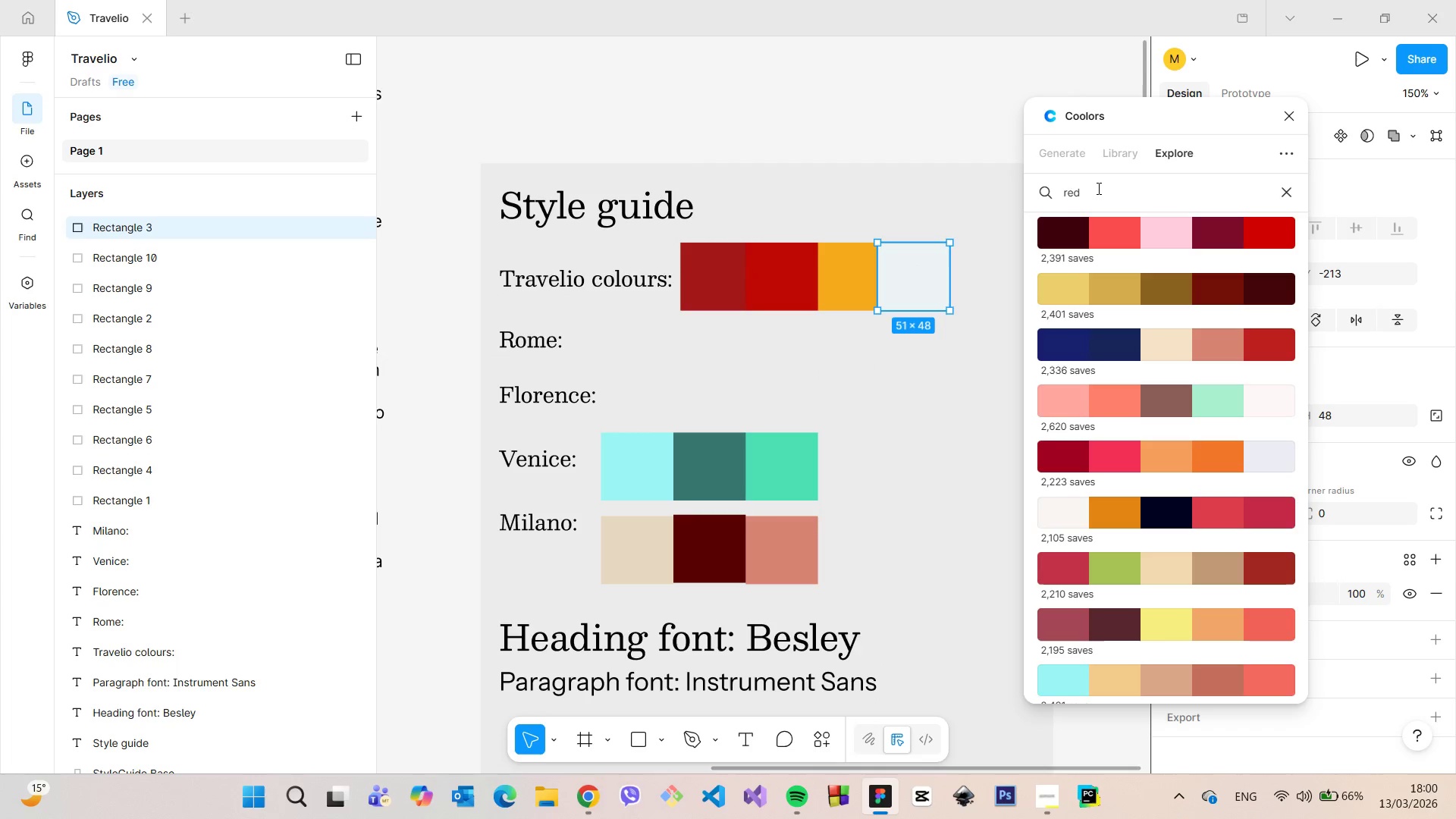 
left_click([1097, 188])
 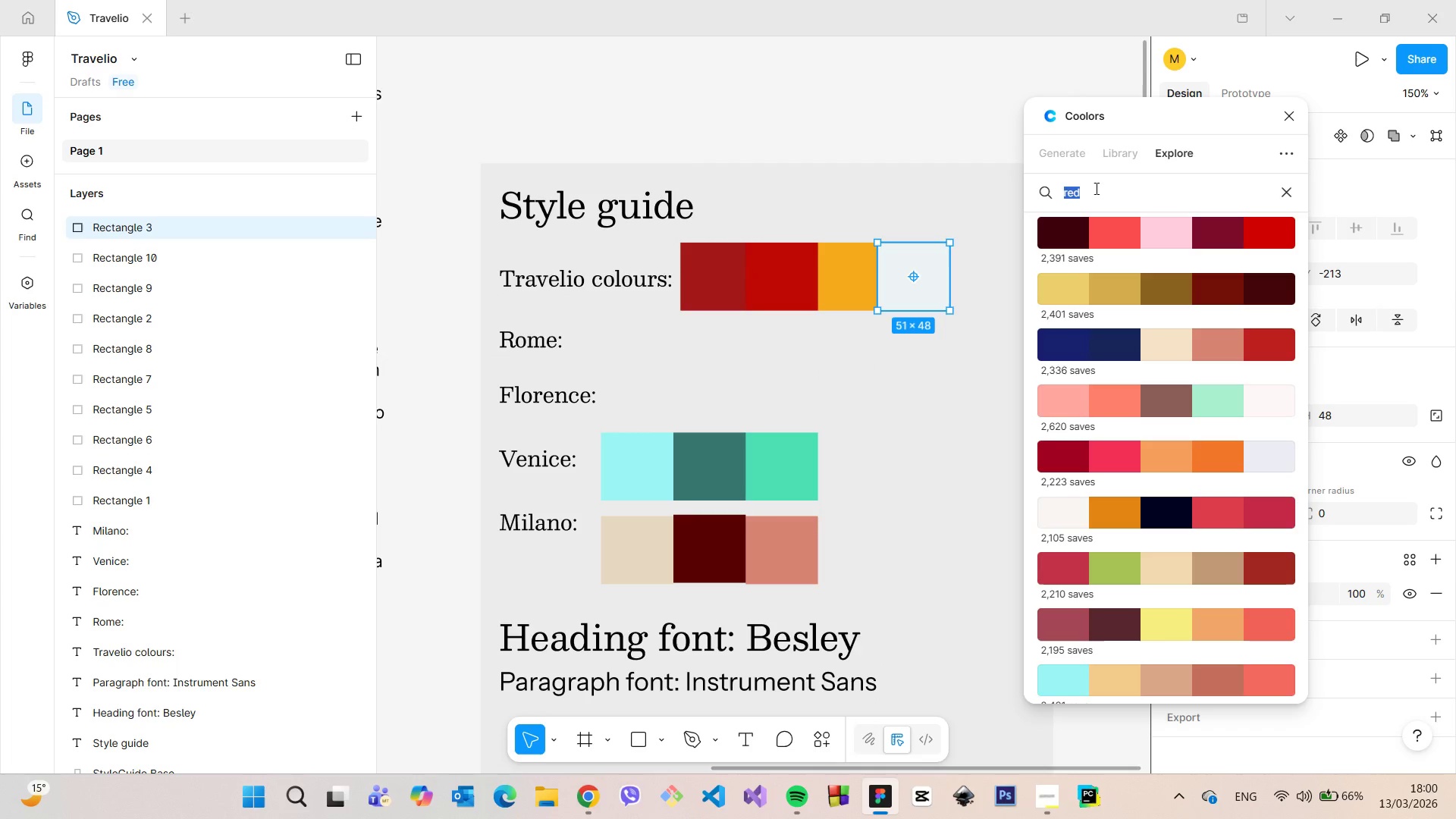 
type(green)
 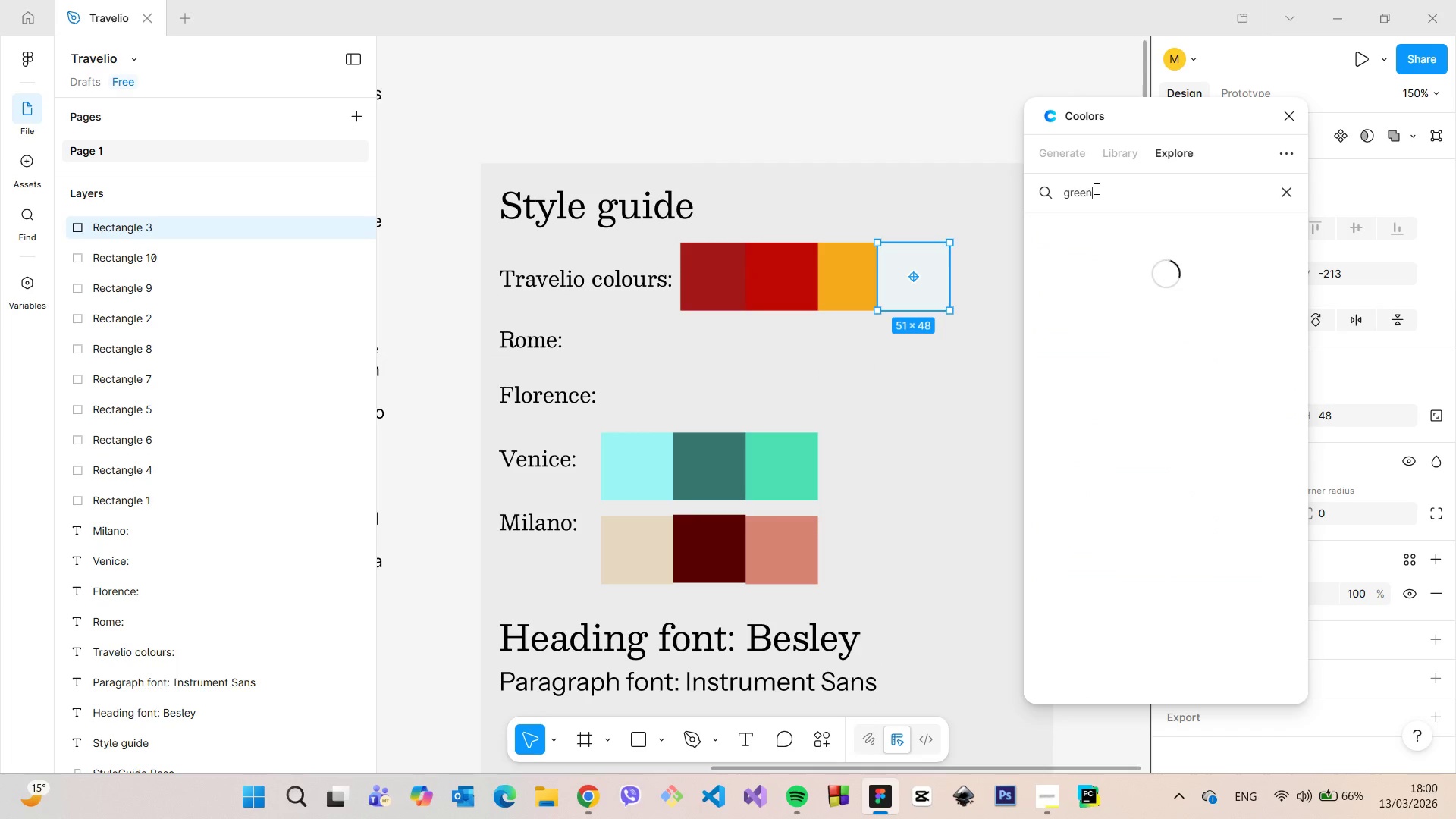 
key(Enter)
 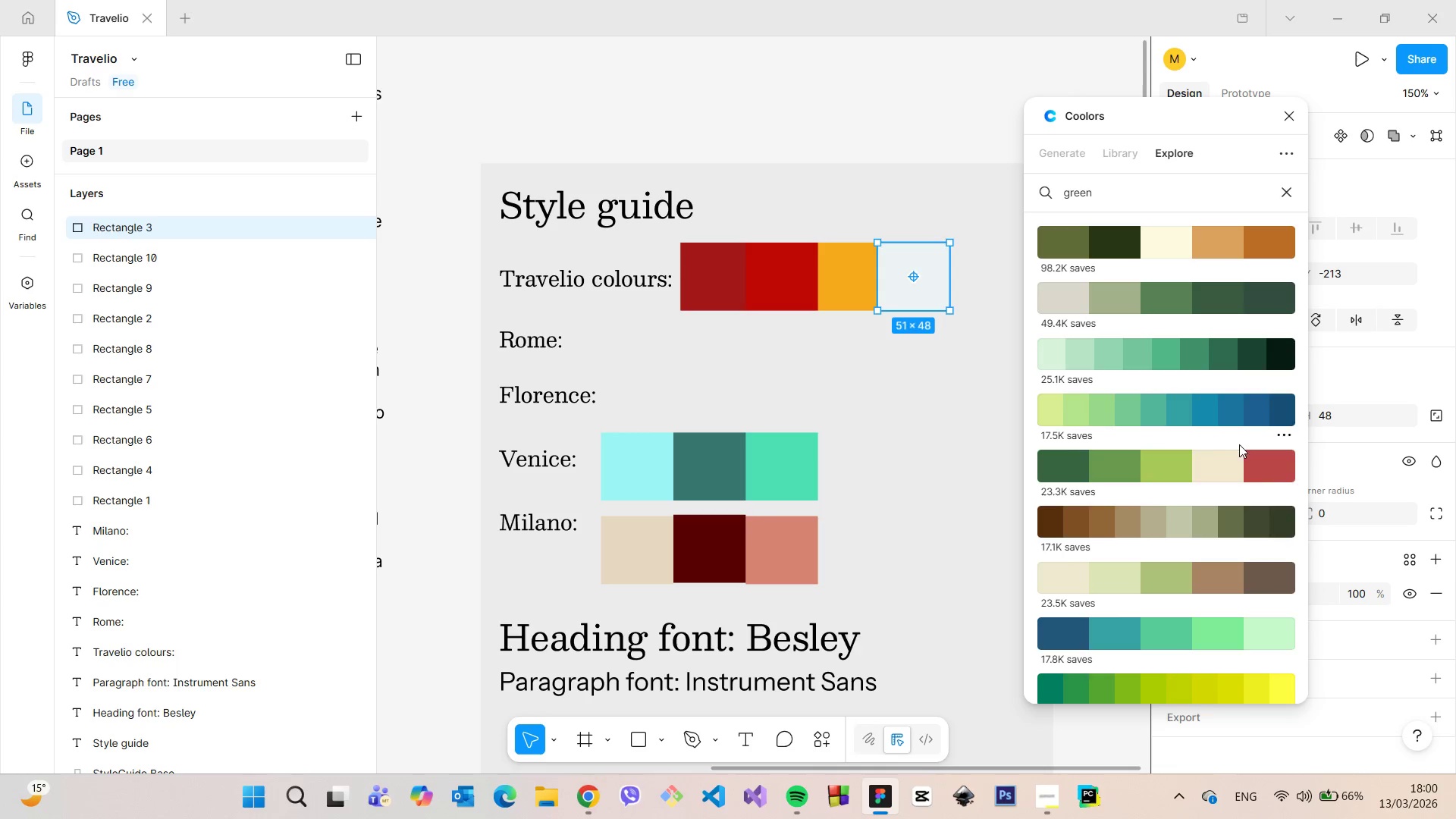 
left_click([1219, 463])
 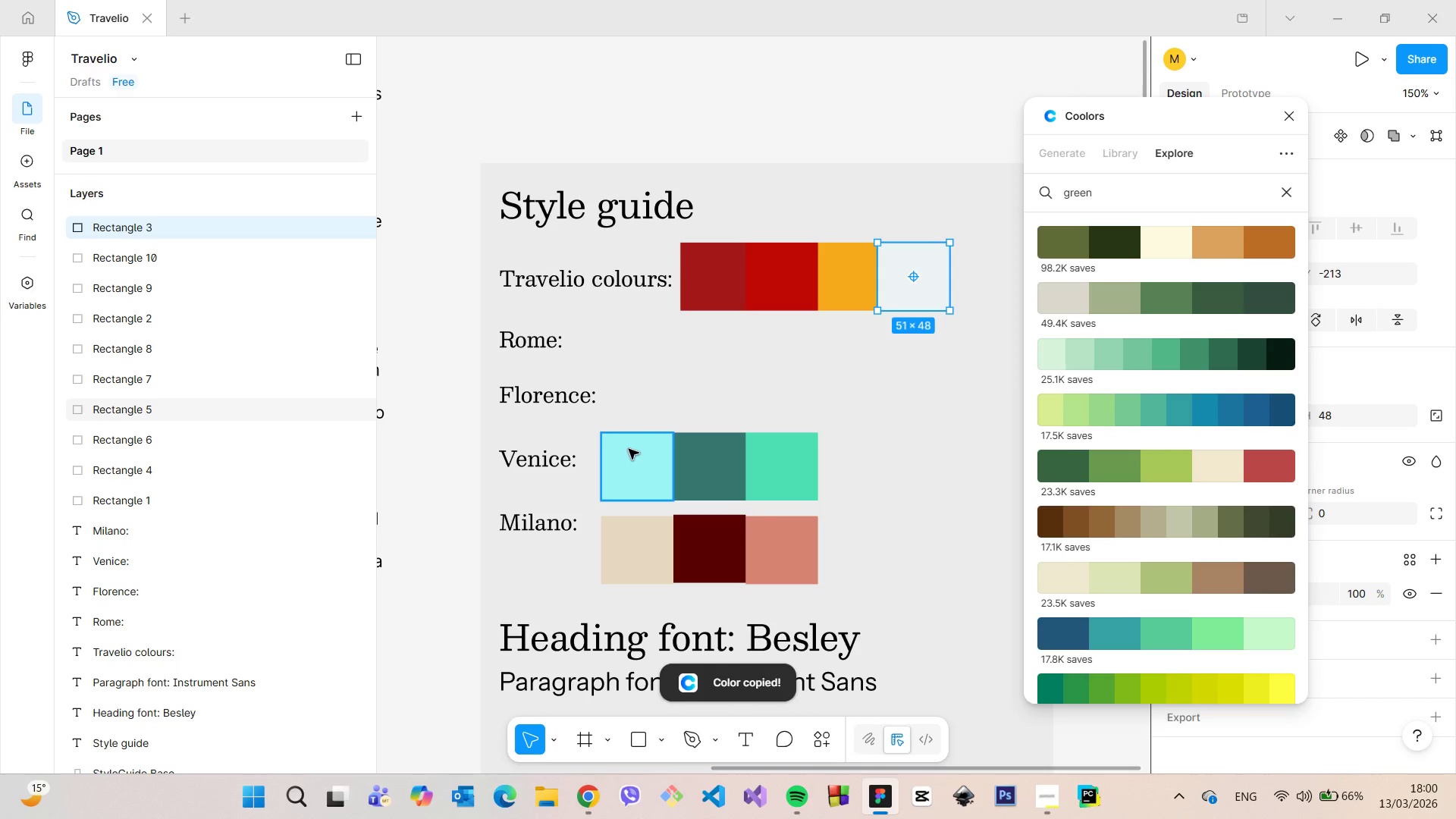 
left_click([629, 449])
 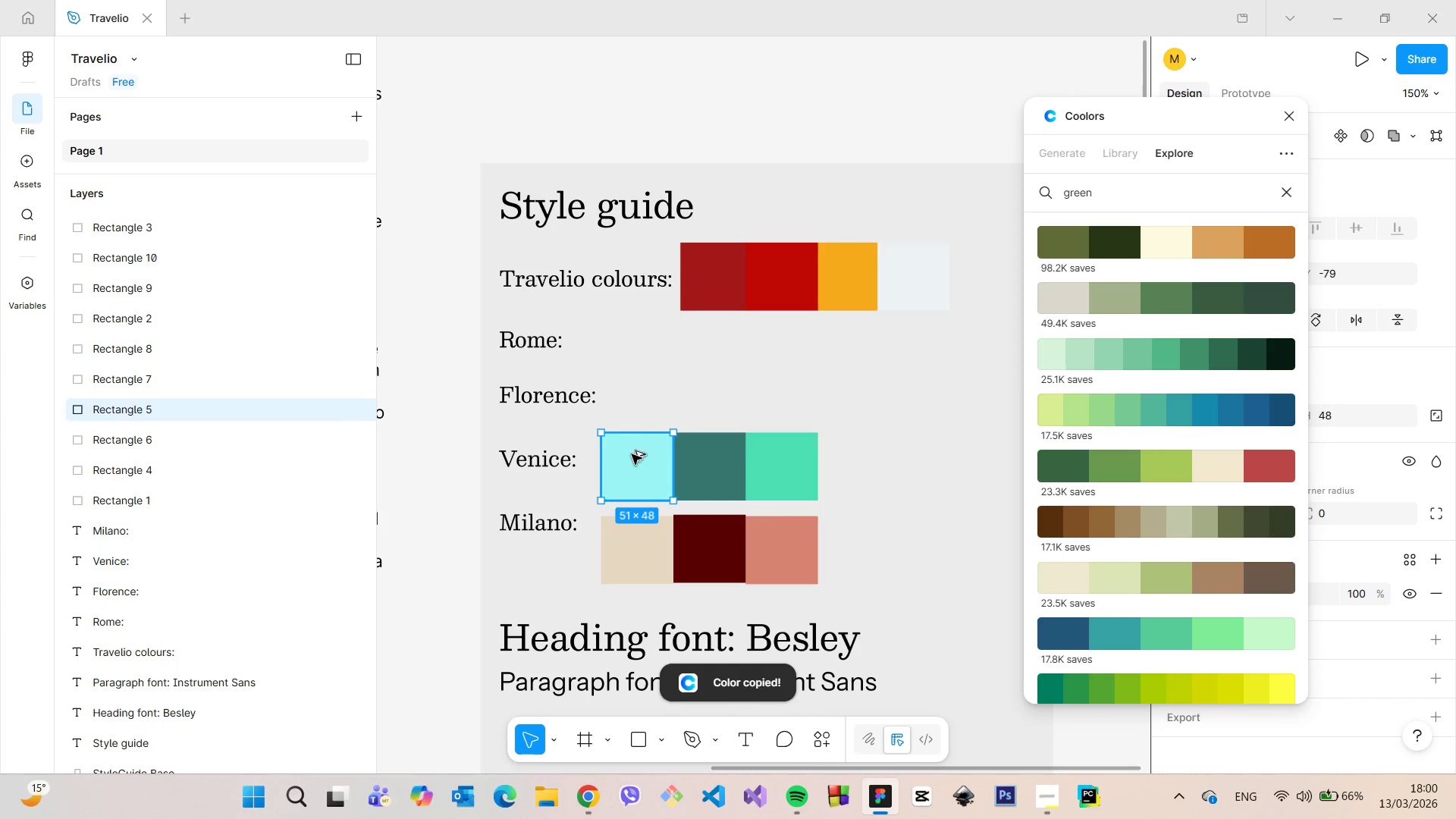 
hold_key(key=AltLeft, duration=1.2)
left_click_drag(start_coordinate=[632, 454], to_coordinate=[617, 332])
 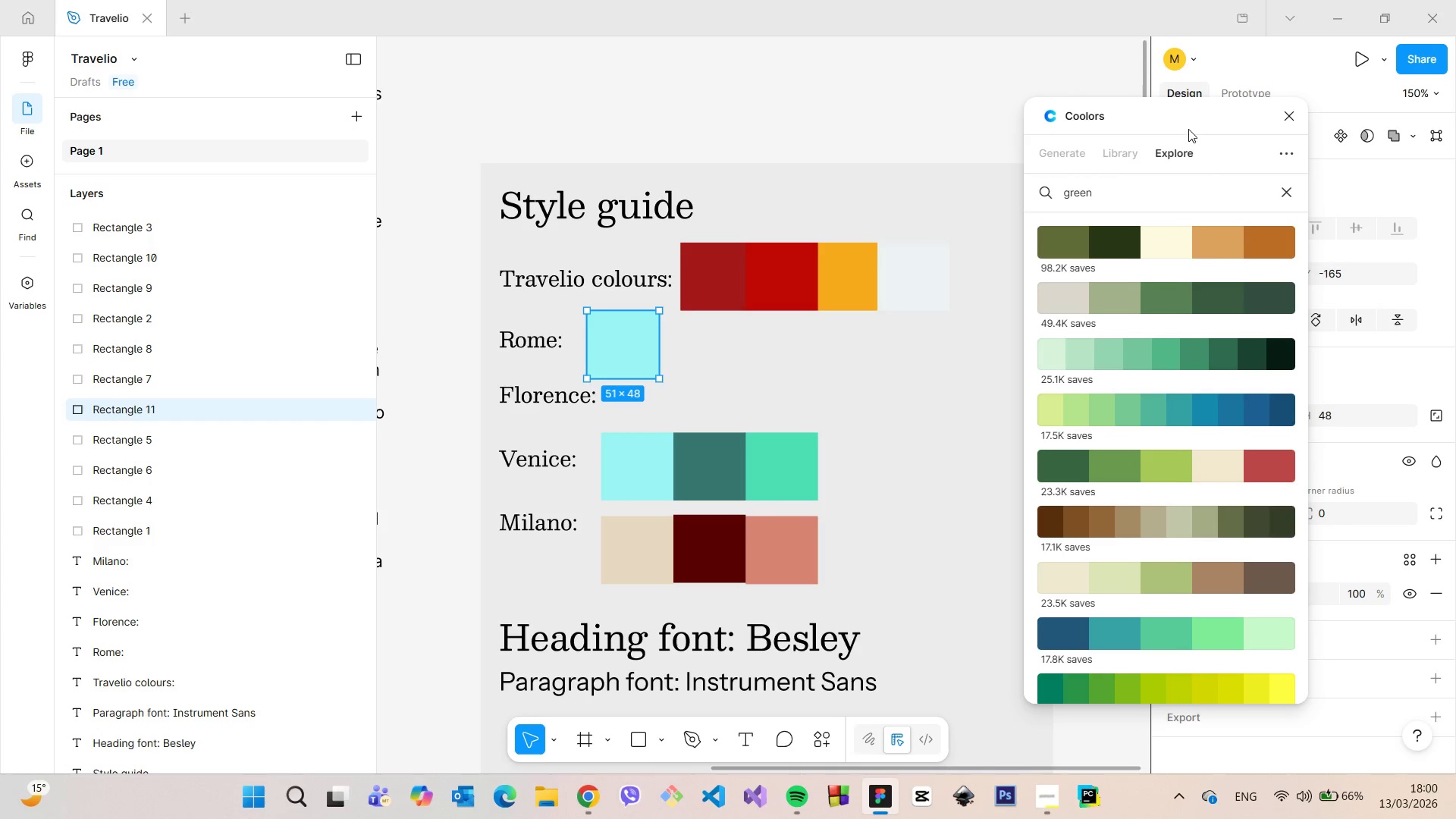 
left_click_drag(start_coordinate=[1186, 127], to_coordinate=[1012, 143])
 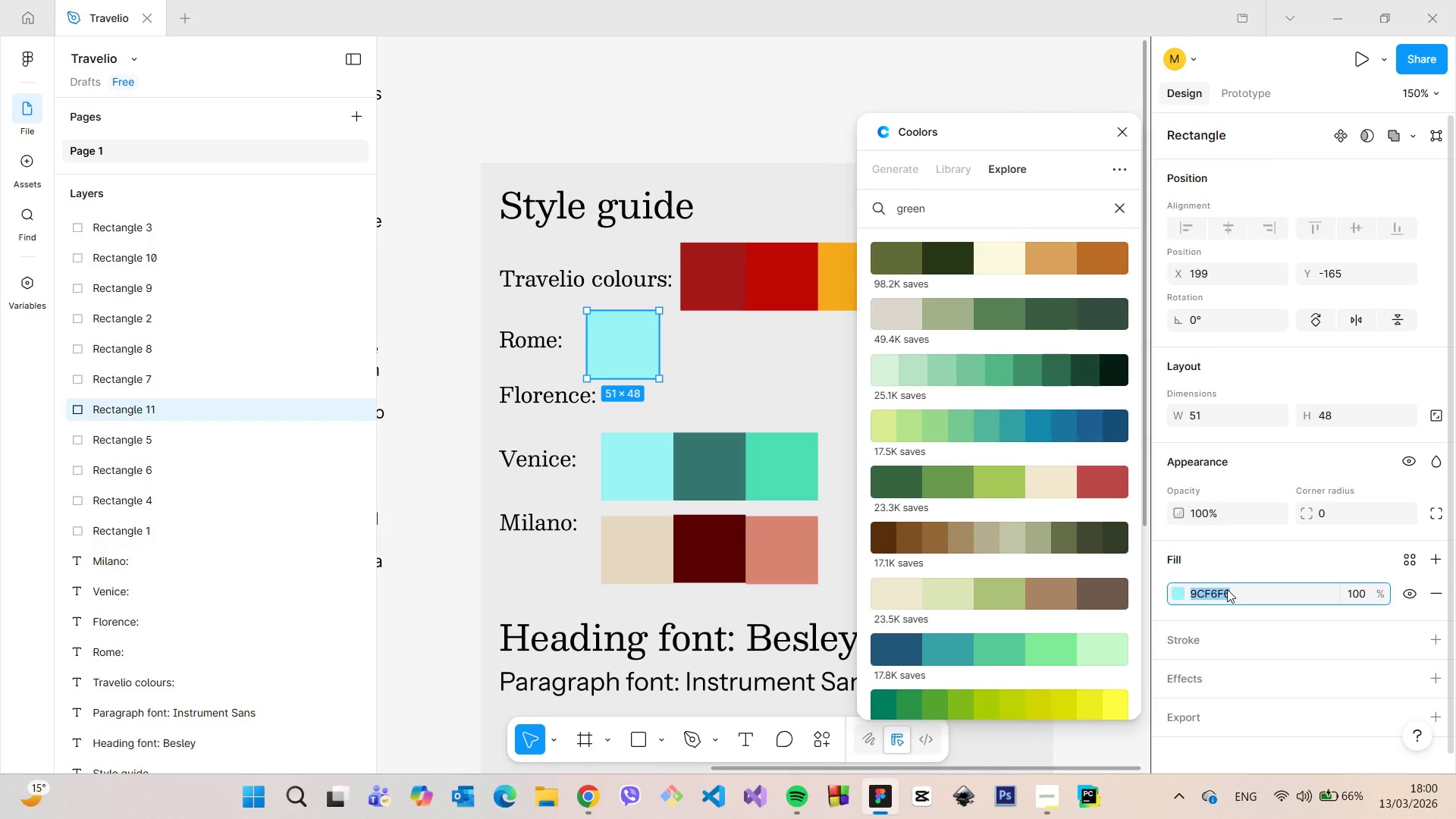 
key(Control+V)
 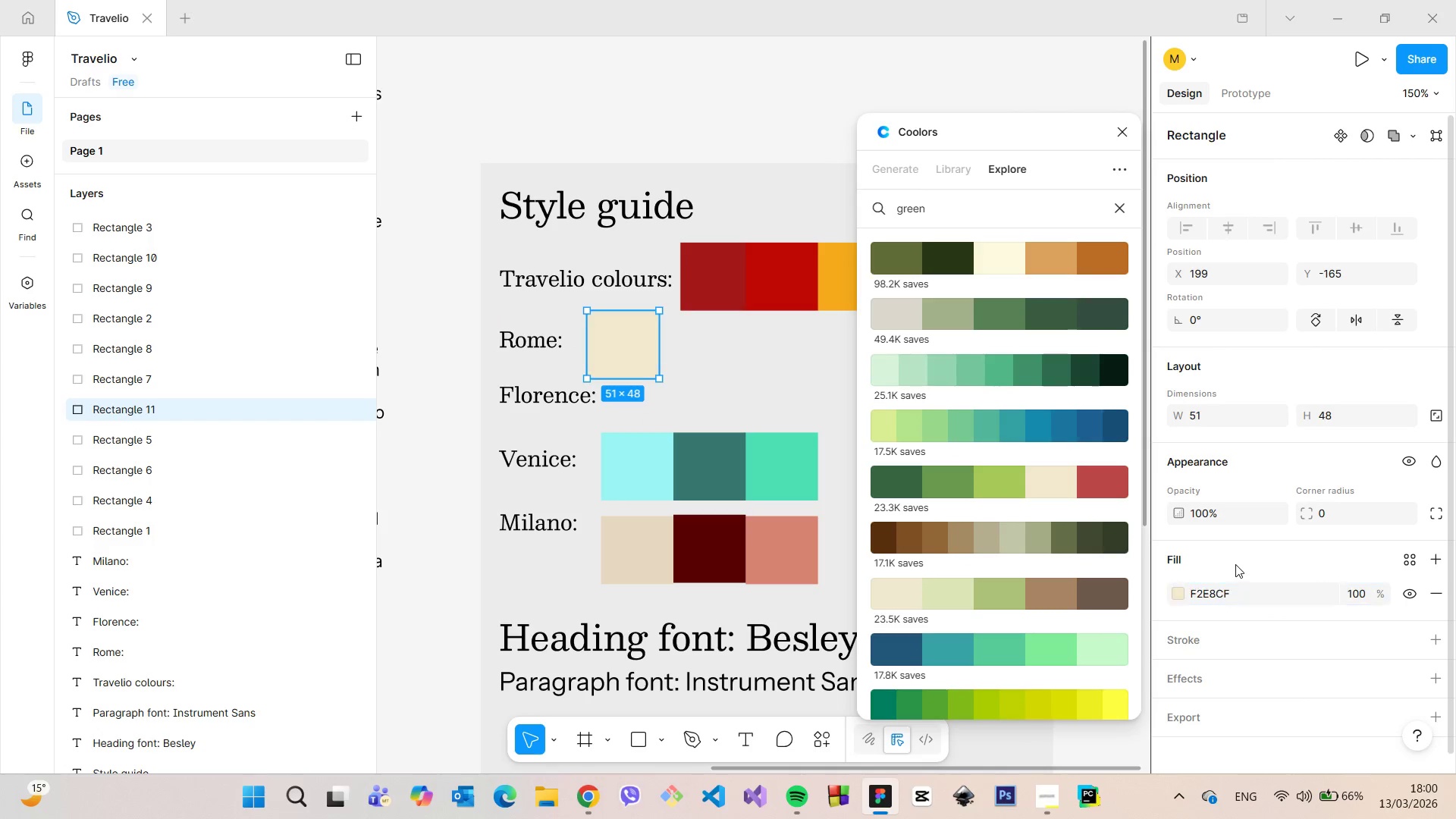 
left_click([1235, 564])
 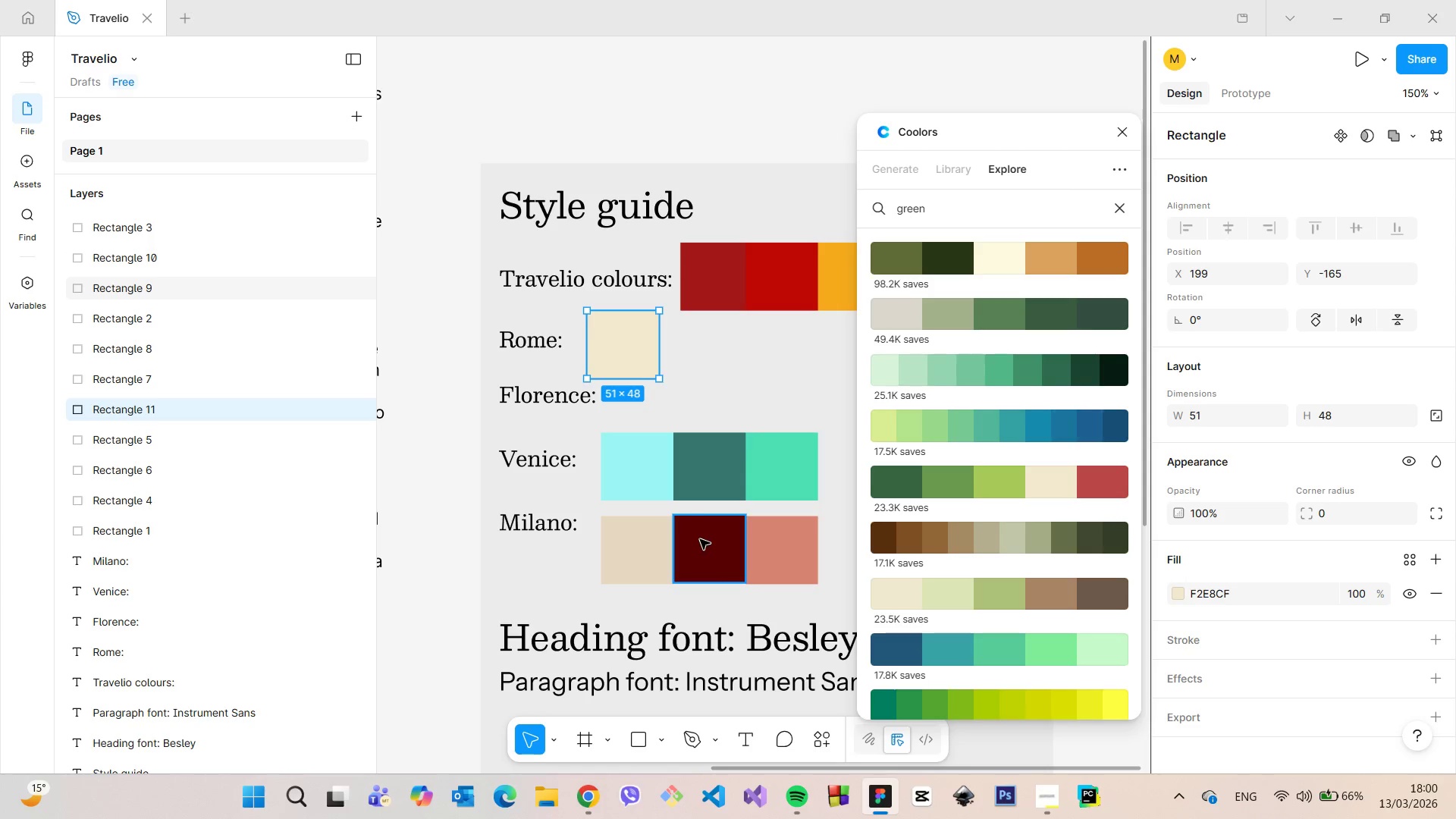 
scroll: coordinate [607, 347], scroll_direction: down, amount: 19.0
 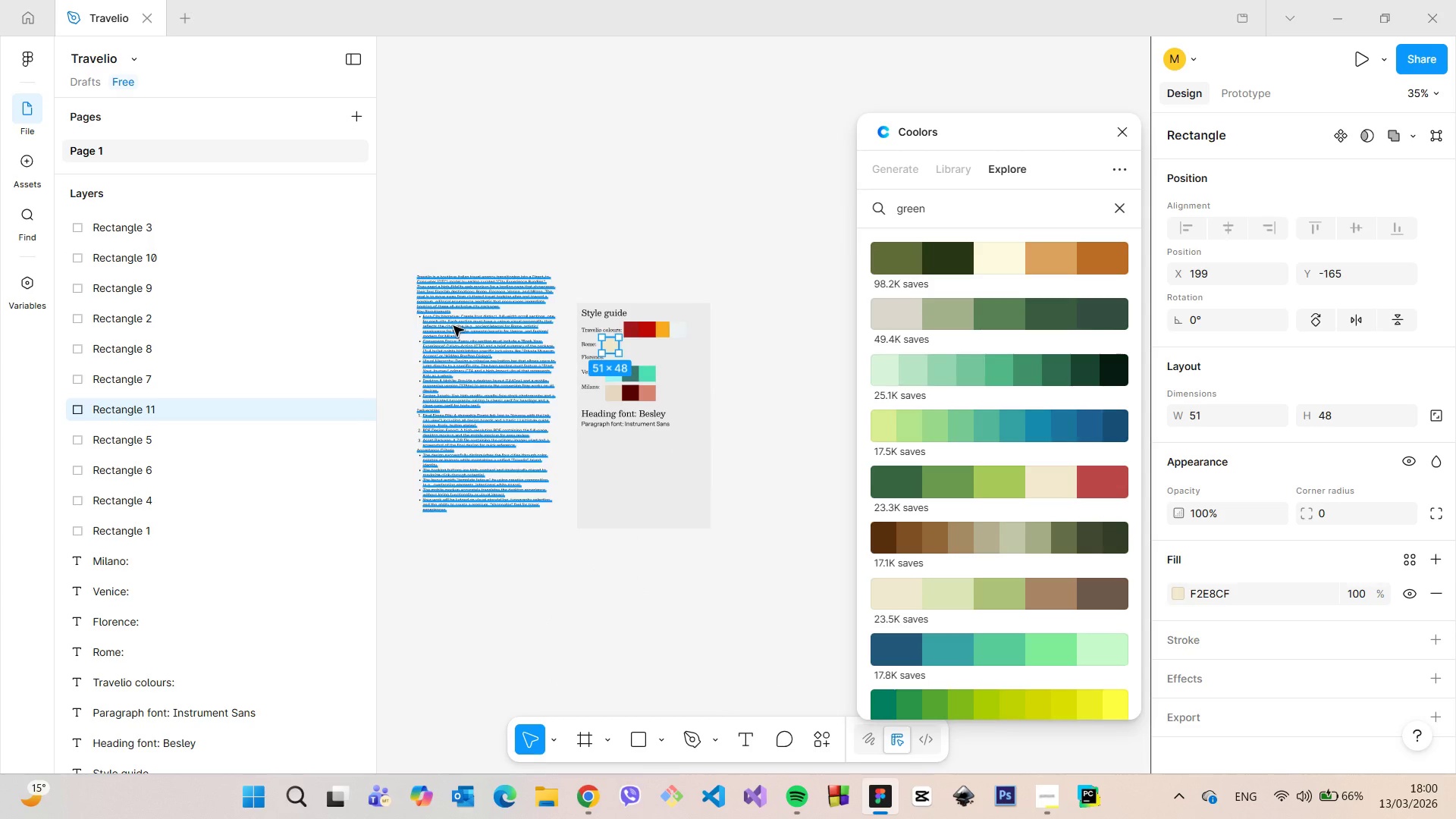 
scroll: coordinate [450, 326], scroll_direction: up, amount: 12.0
 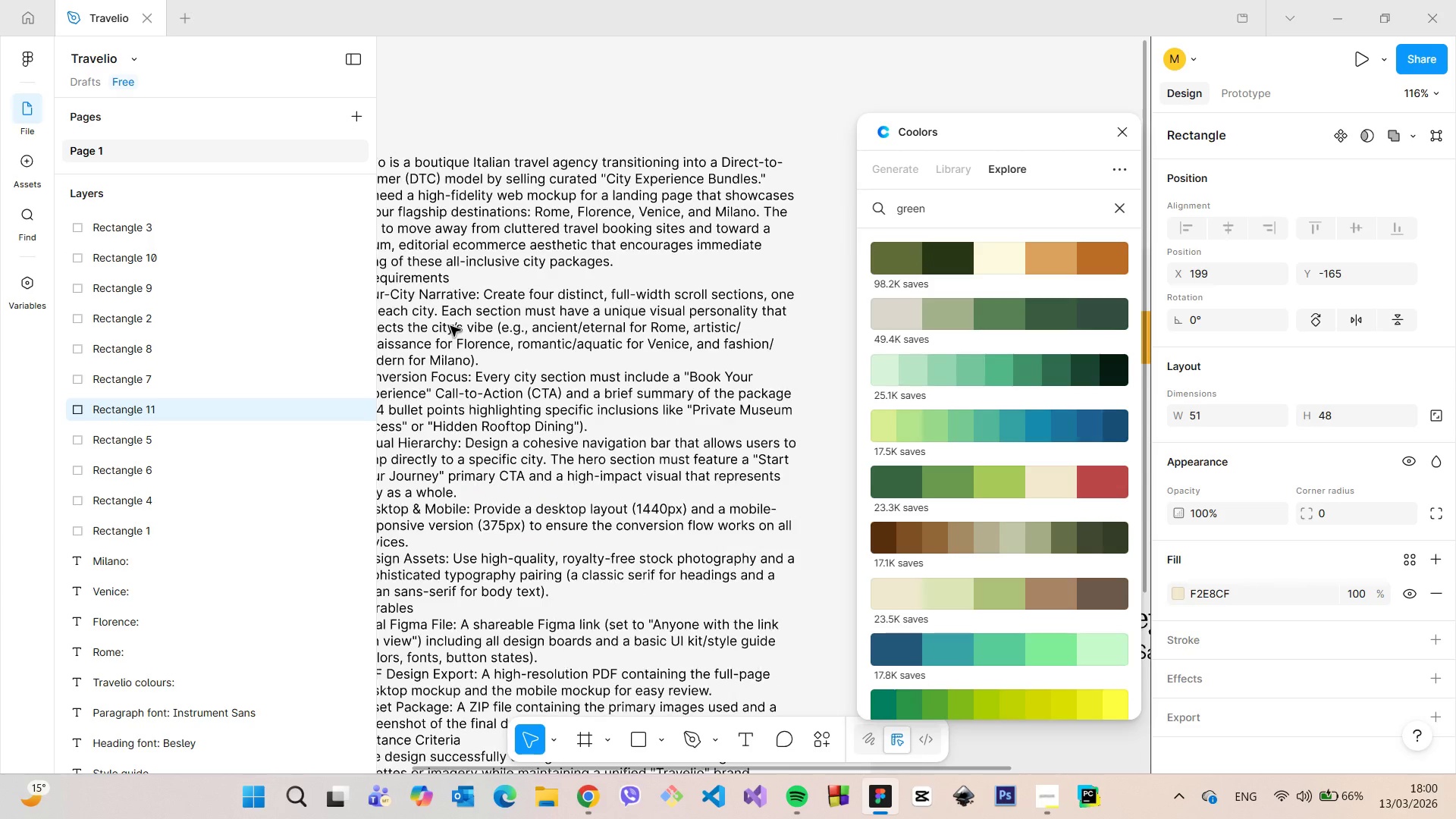 
scroll: coordinate [450, 326], scroll_direction: down, amount: 3.0
 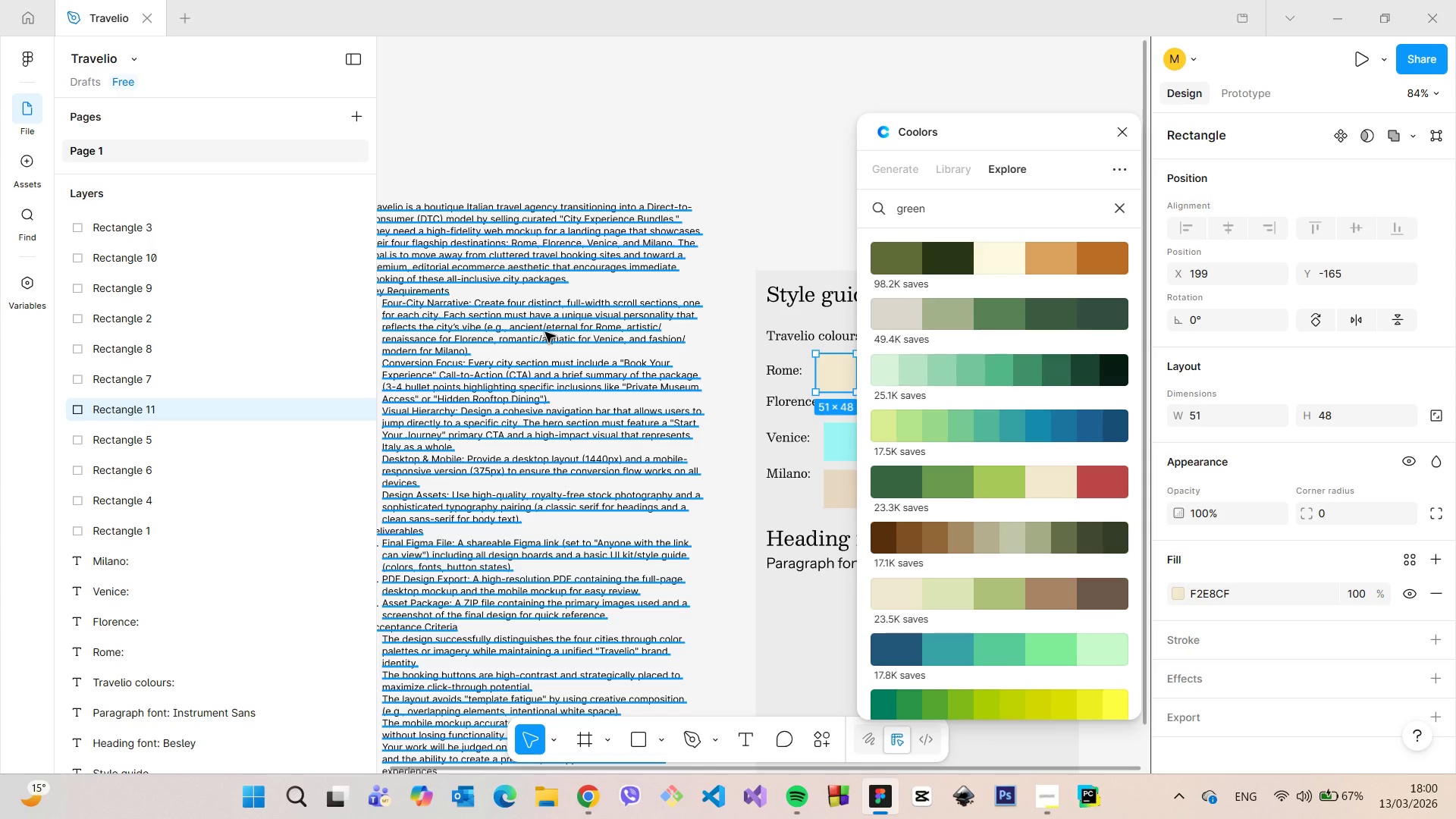 
wait(13.24)
 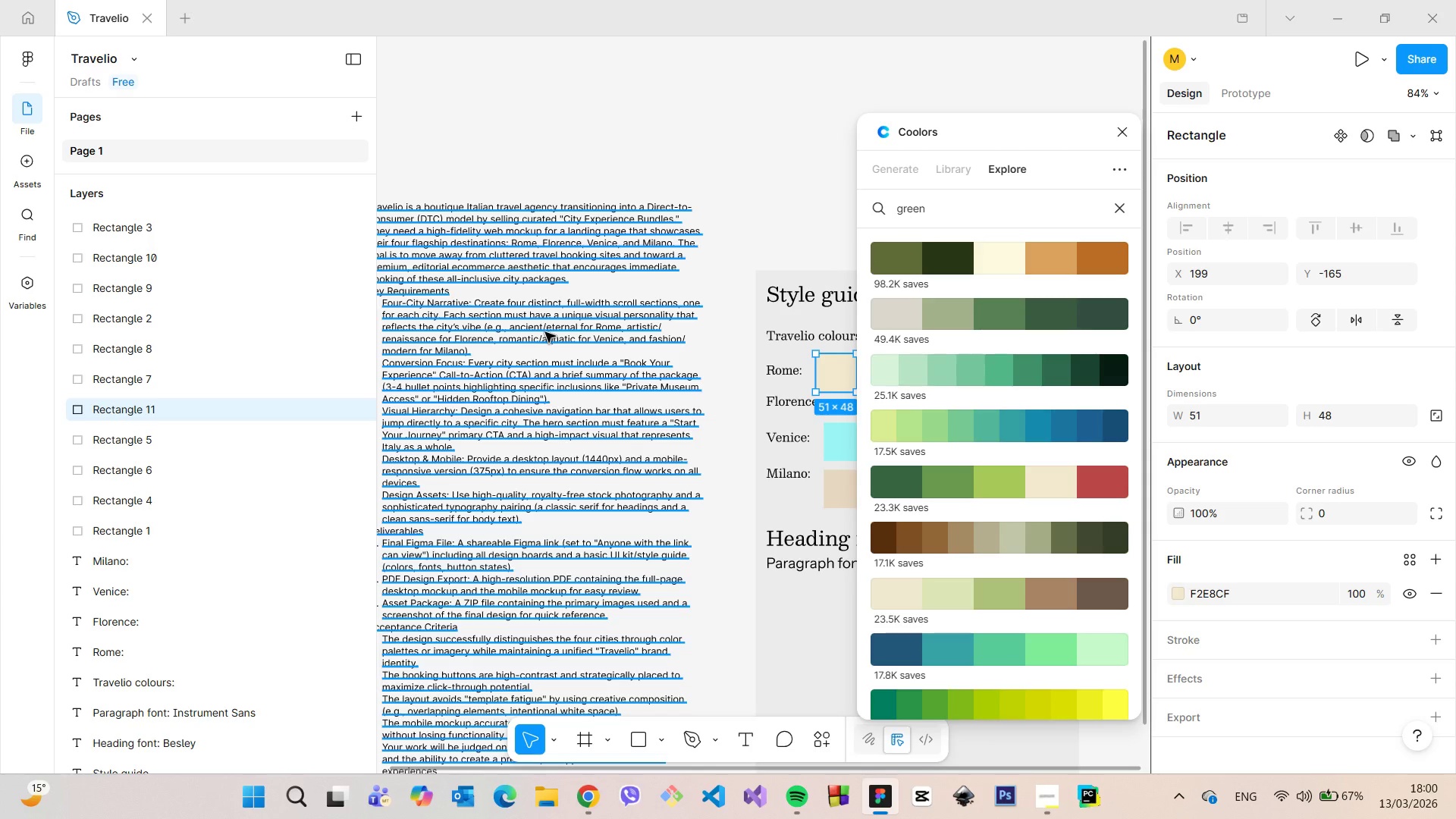 
left_click_drag(start_coordinate=[680, 771], to_coordinate=[883, 764])
 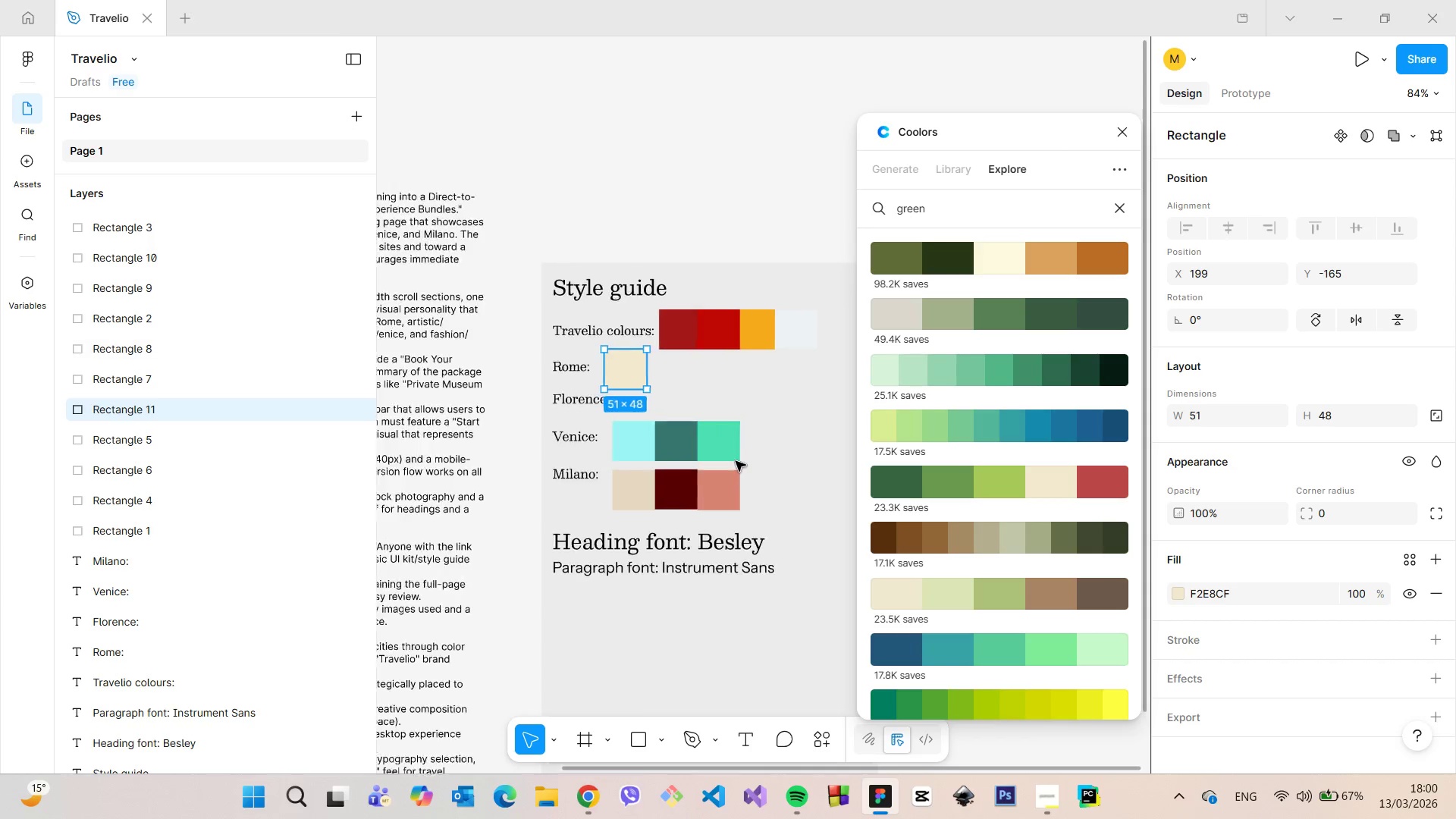 
scroll: coordinate [736, 461], scroll_direction: up, amount: 5.0
 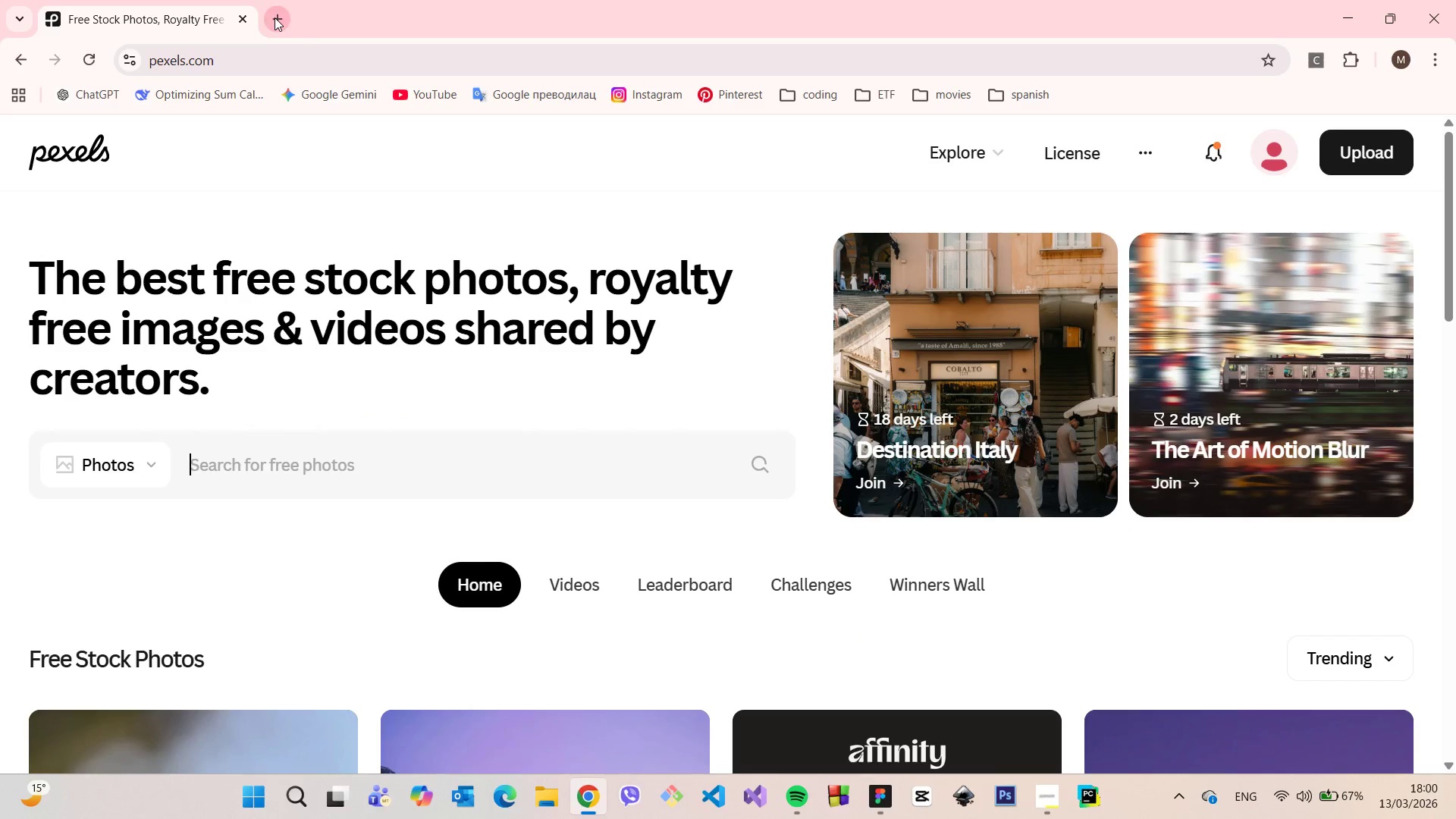 
left_click([278, 469])
 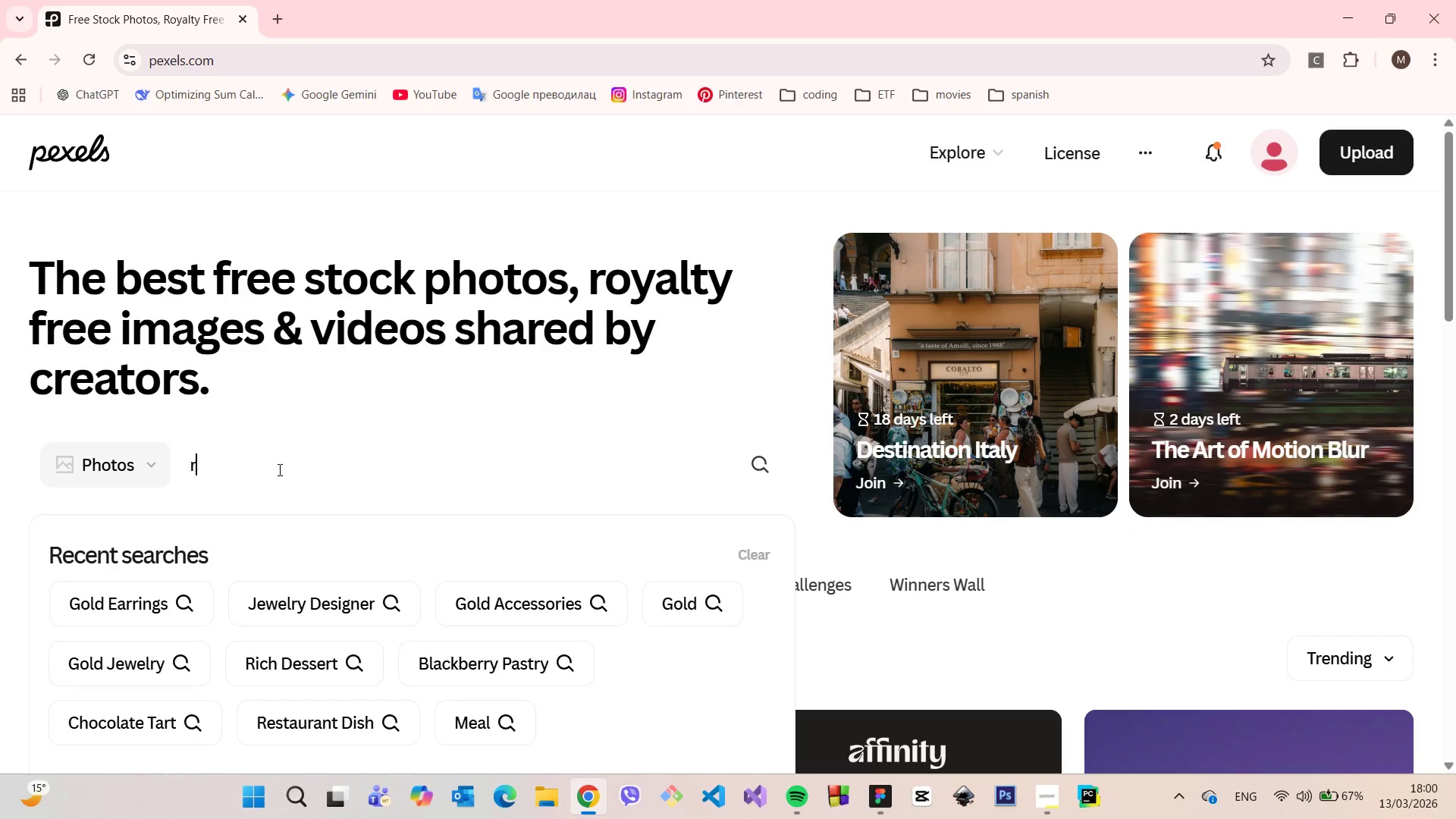 
type(rome)
 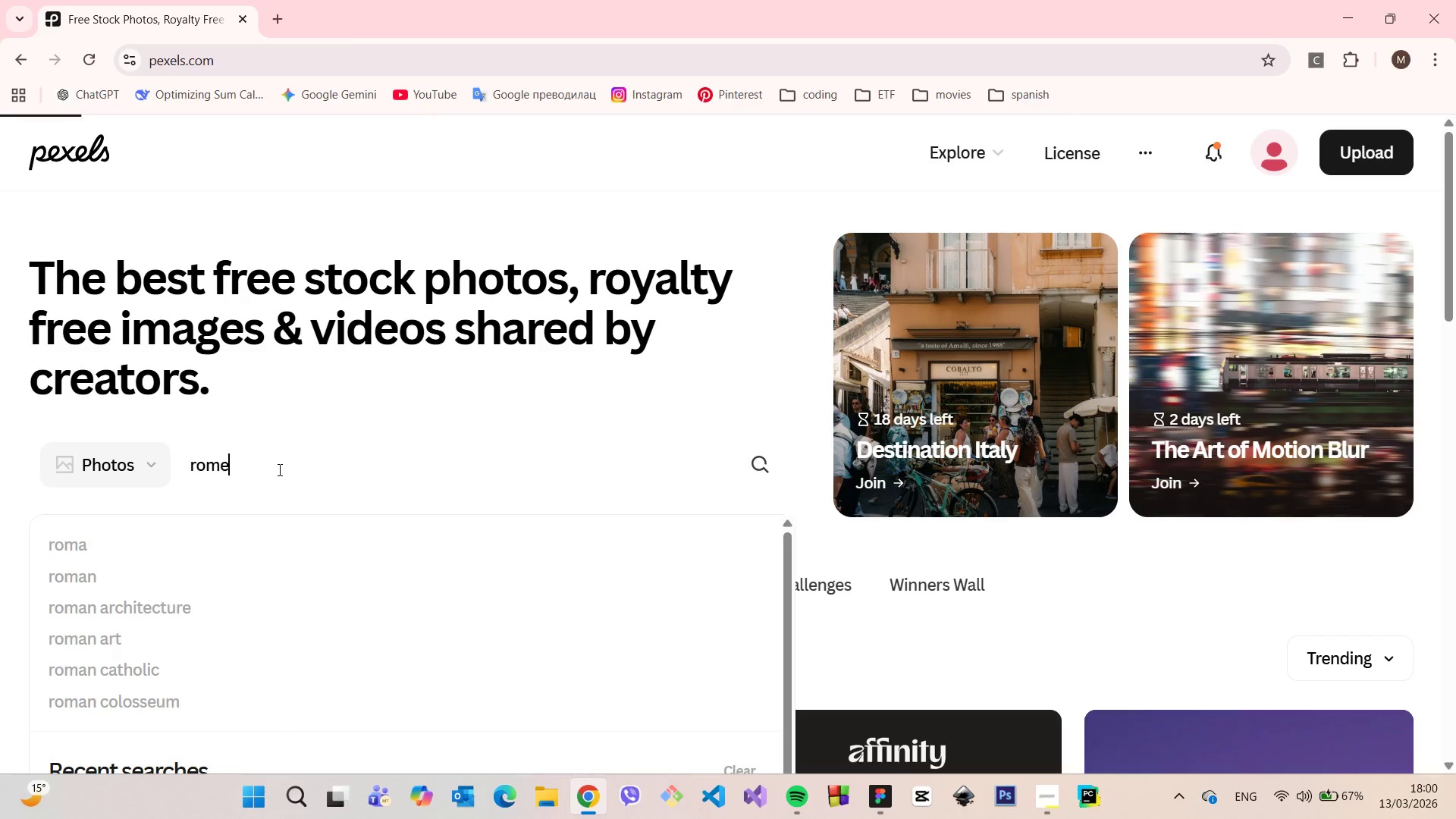 
key(Enter)
 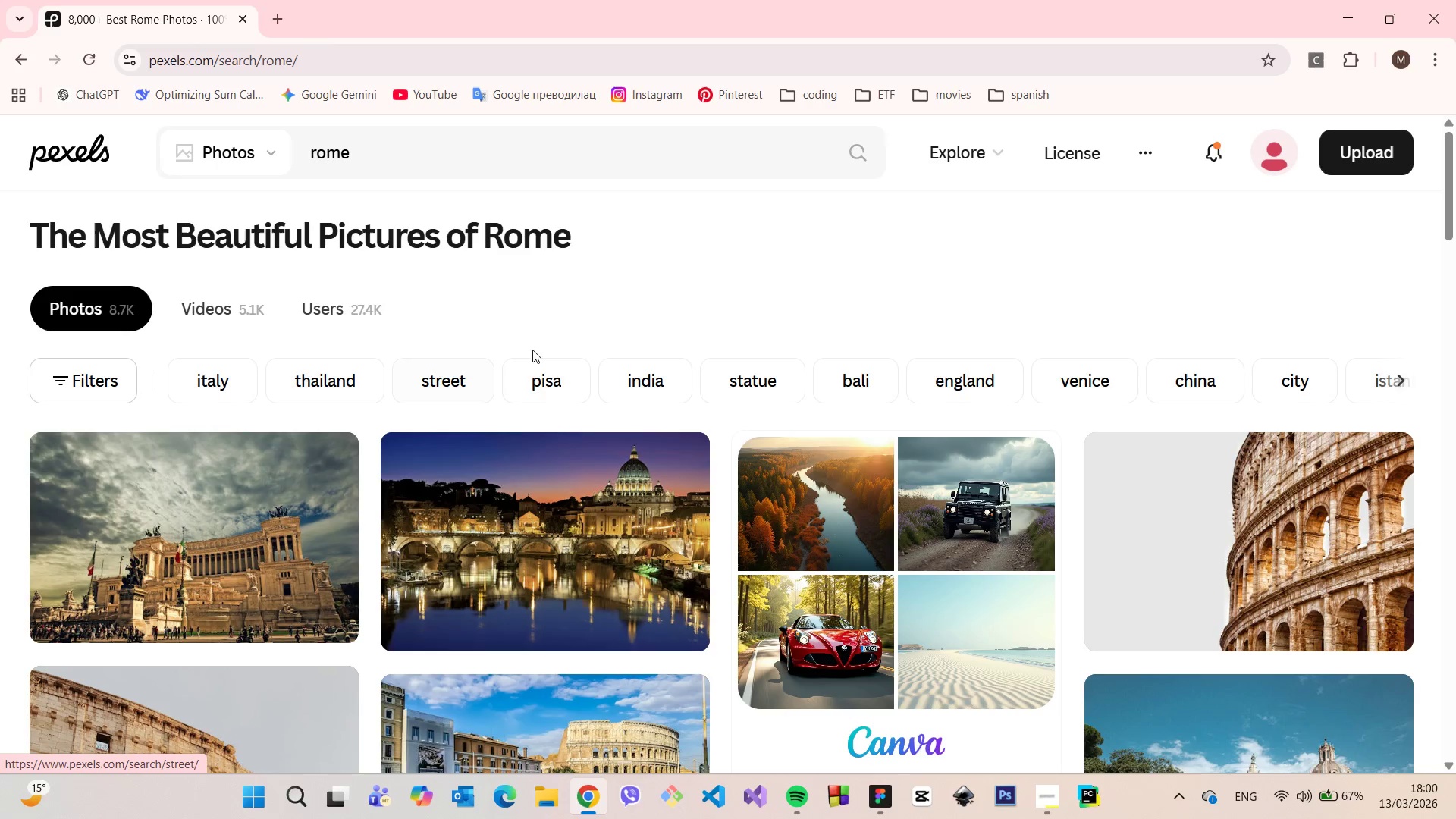 
scroll: coordinate [274, 376], scroll_direction: down, amount: 16.0
 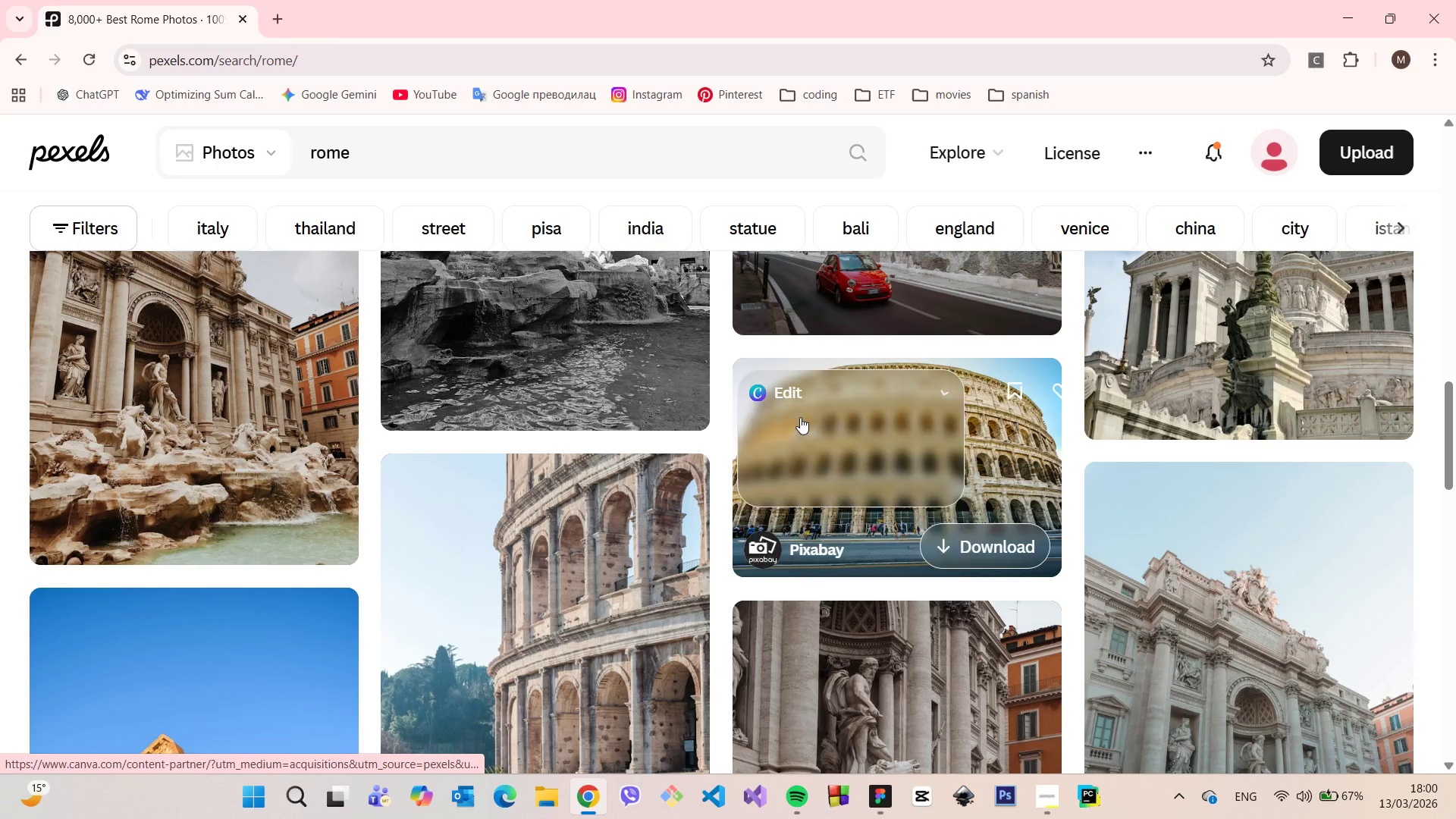 
wait(5.79)
 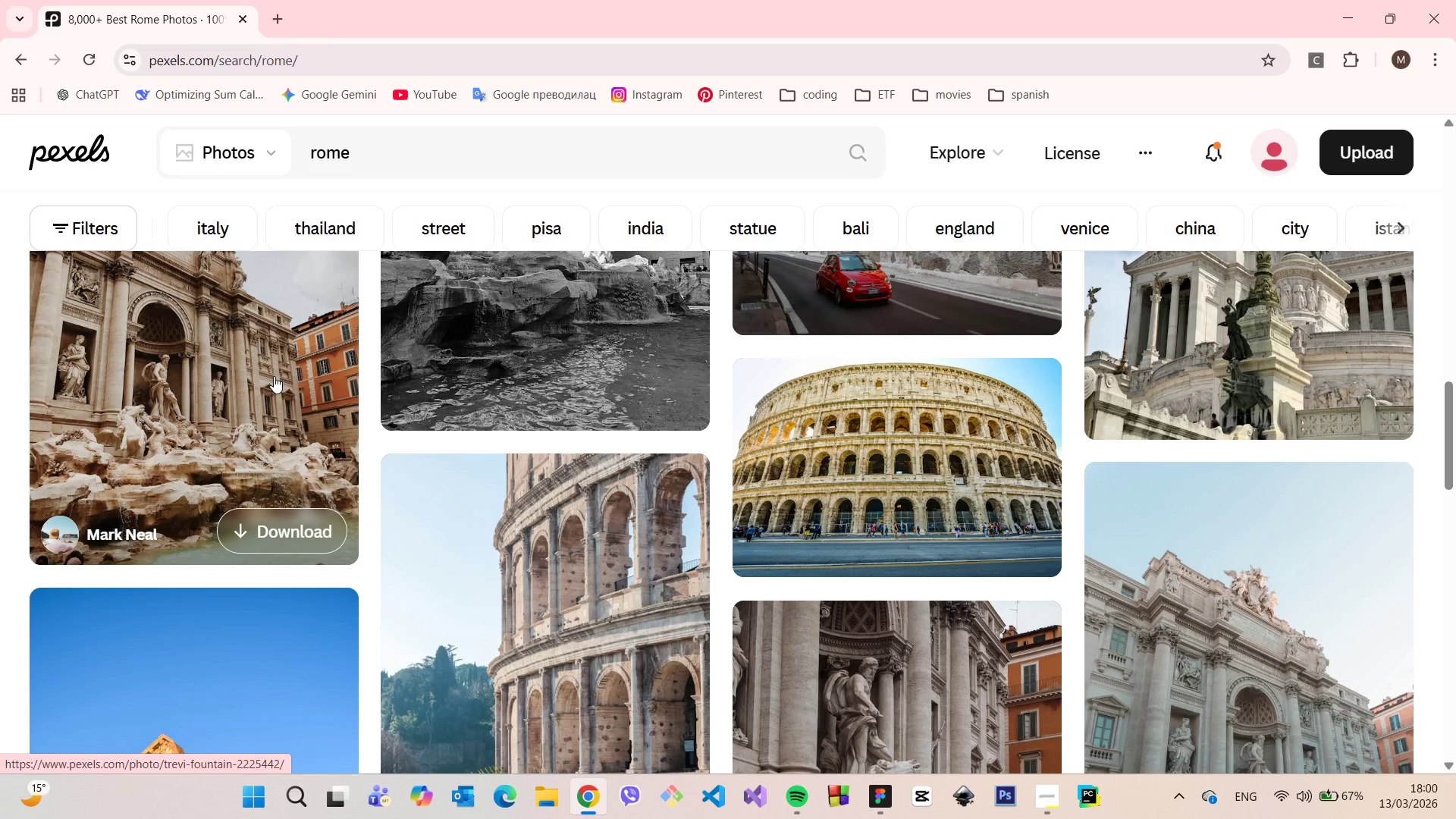 
left_click([953, 449])
 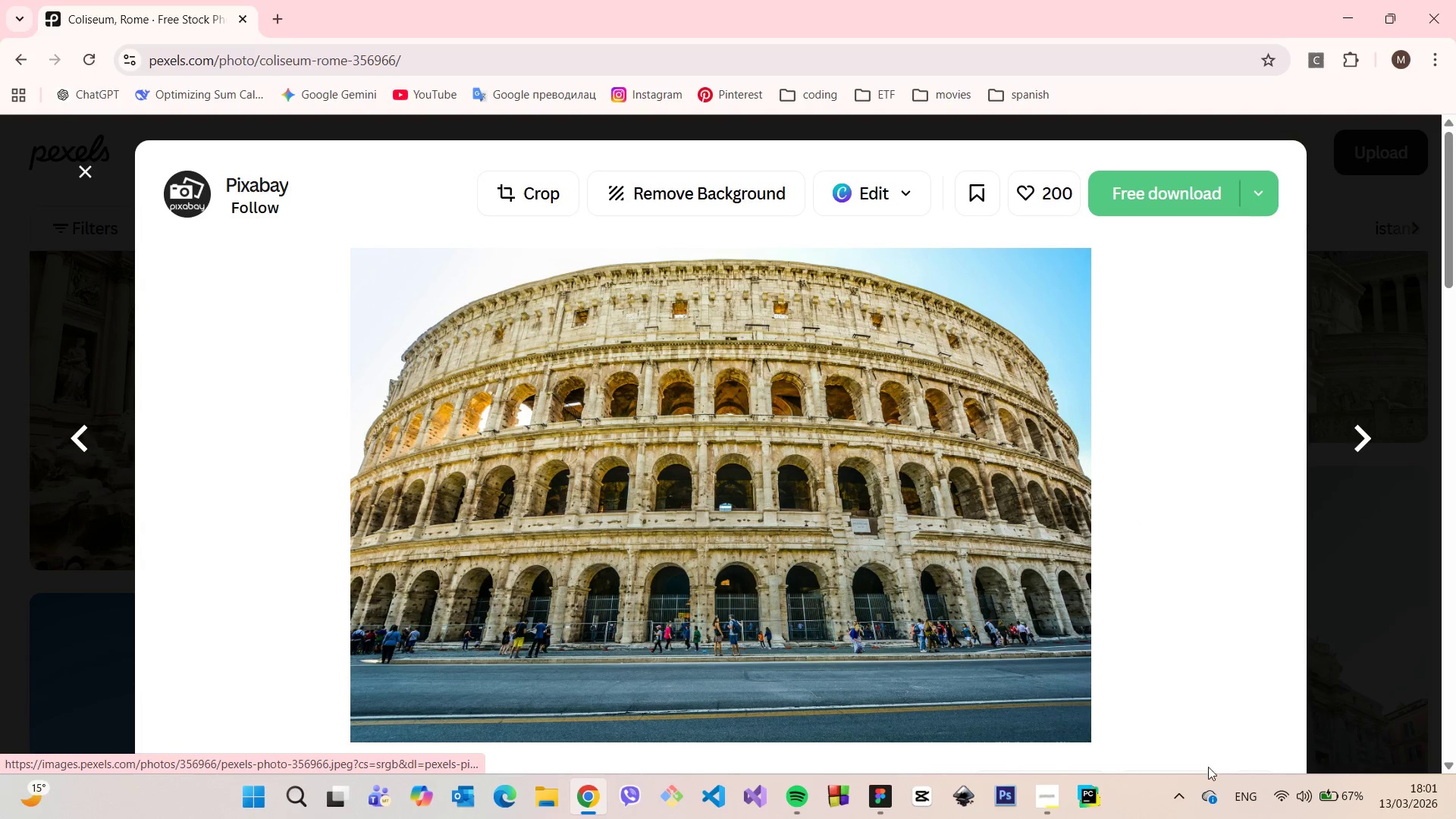 
left_click([1182, 793])
 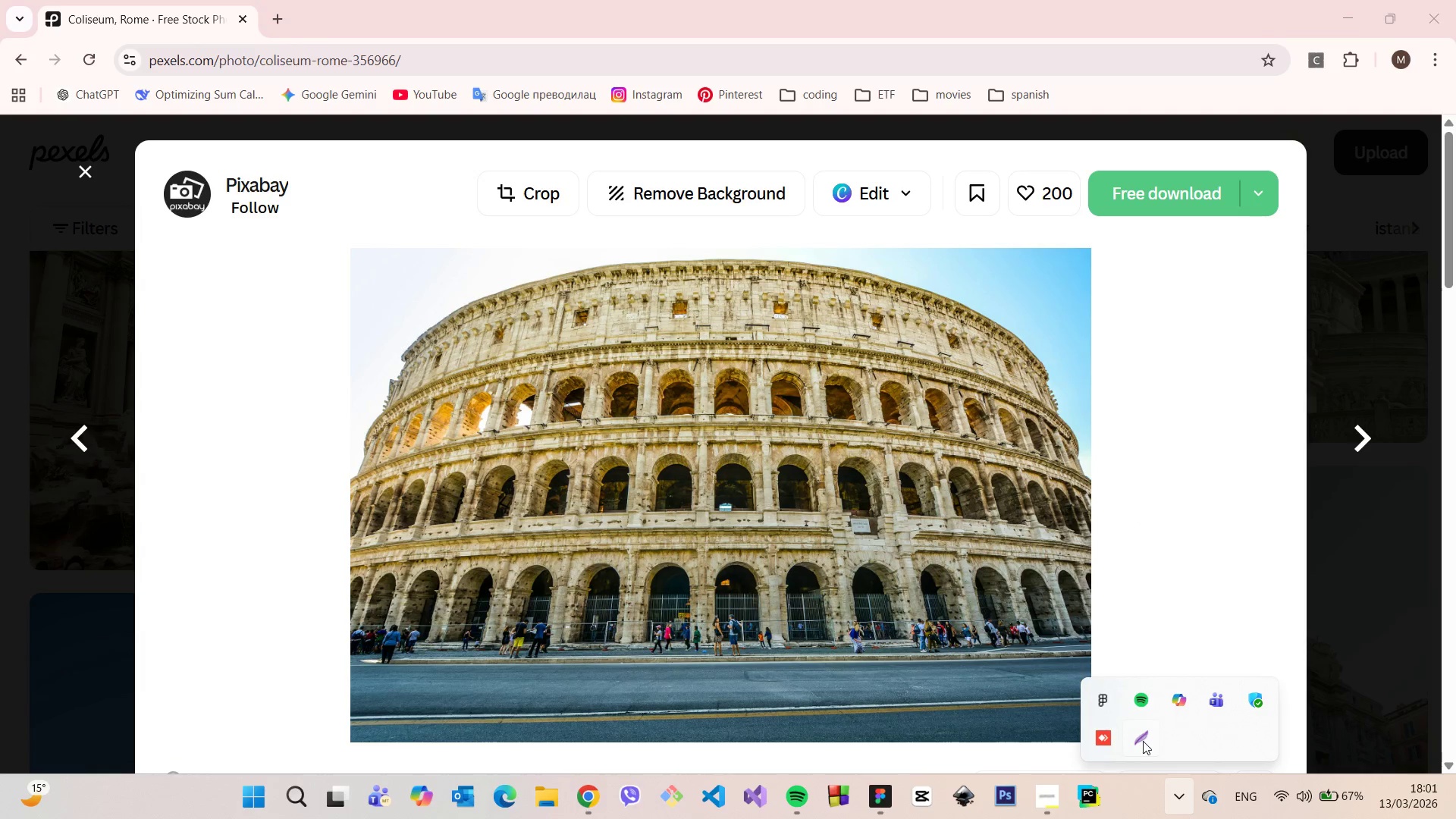 
left_click([1143, 741])
 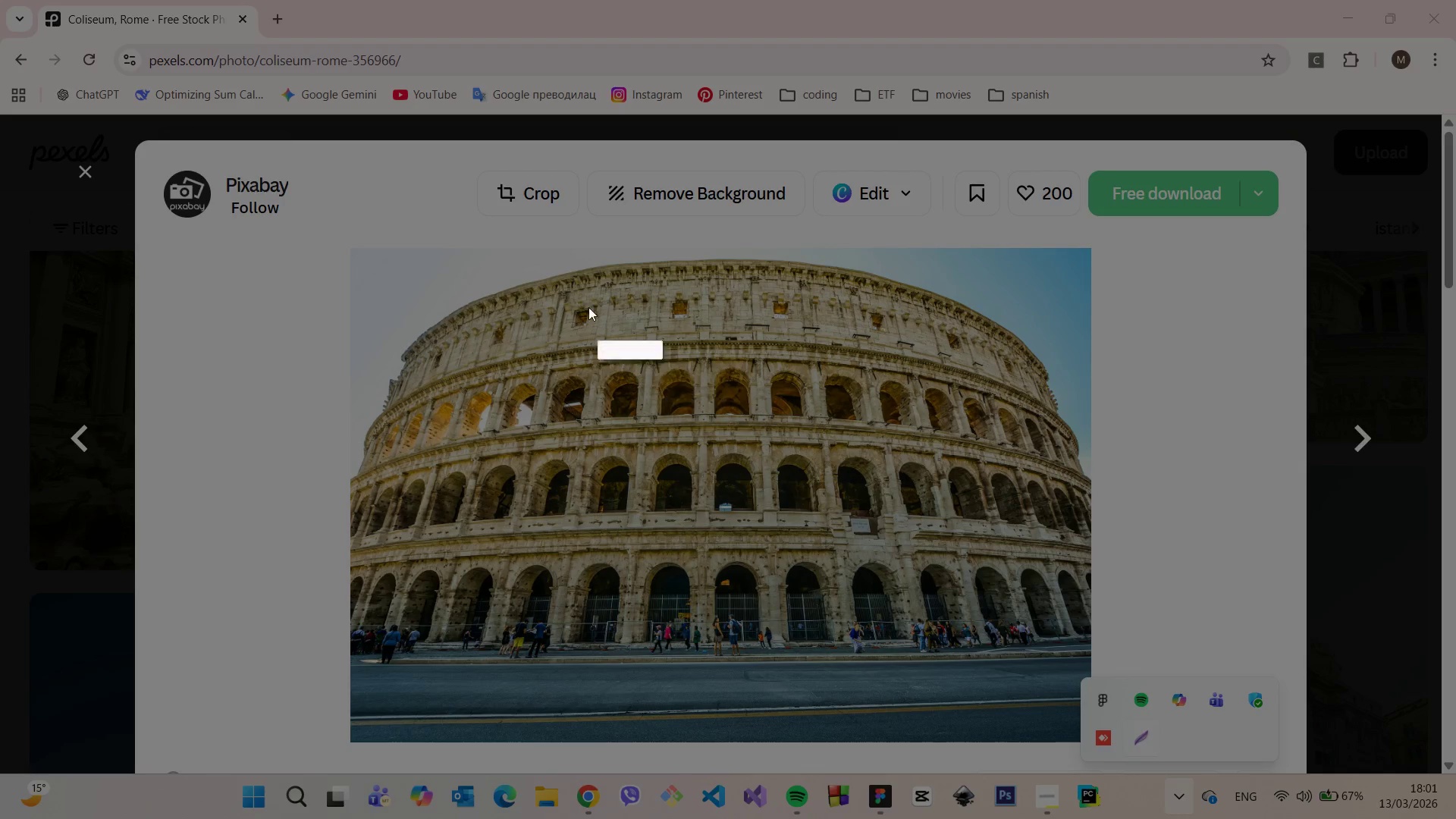 
left_click_drag(start_coordinate=[562, 271], to_coordinate=[924, 563])
 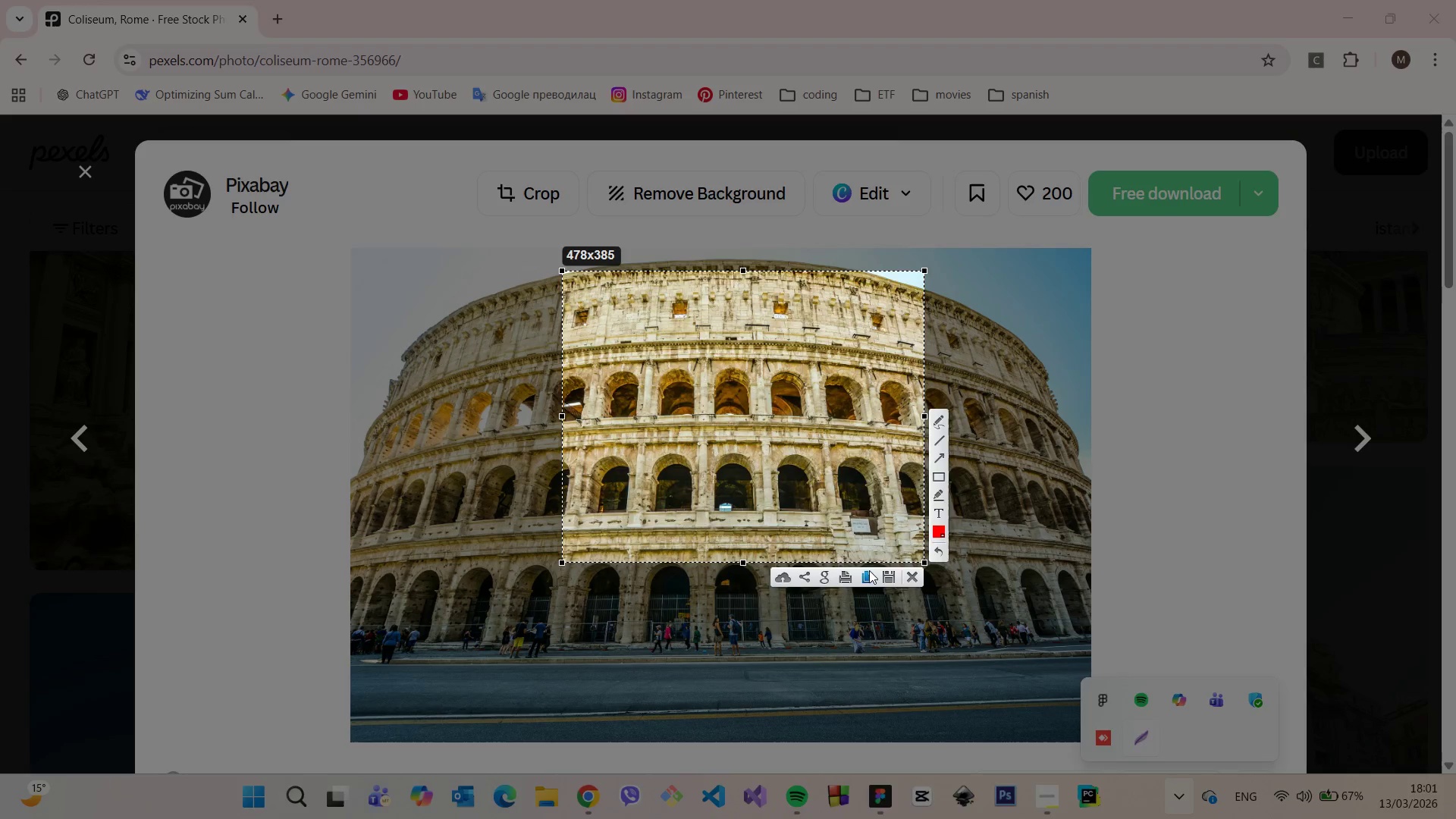 
left_click([869, 570])
 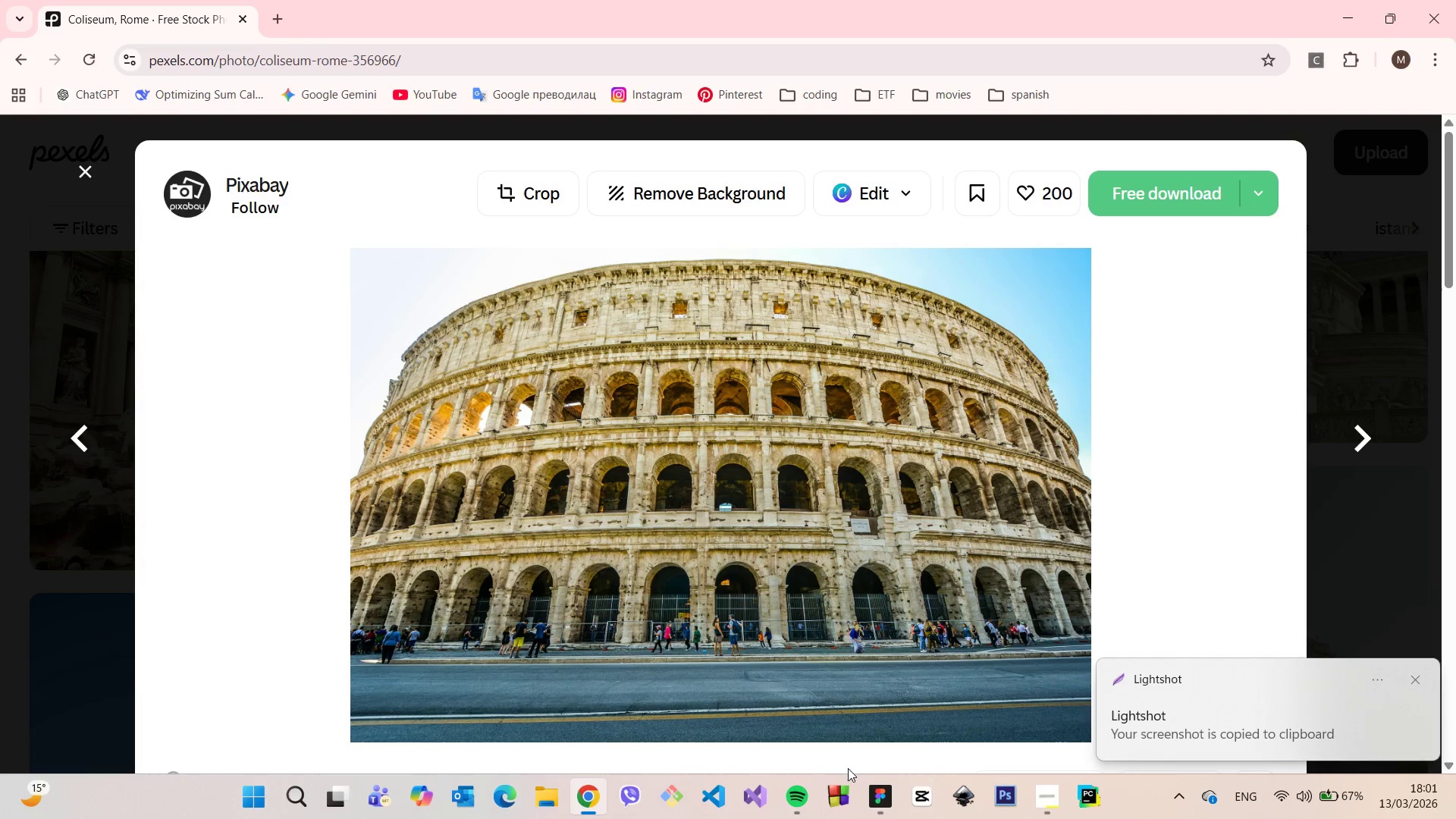 
left_click([864, 784])
 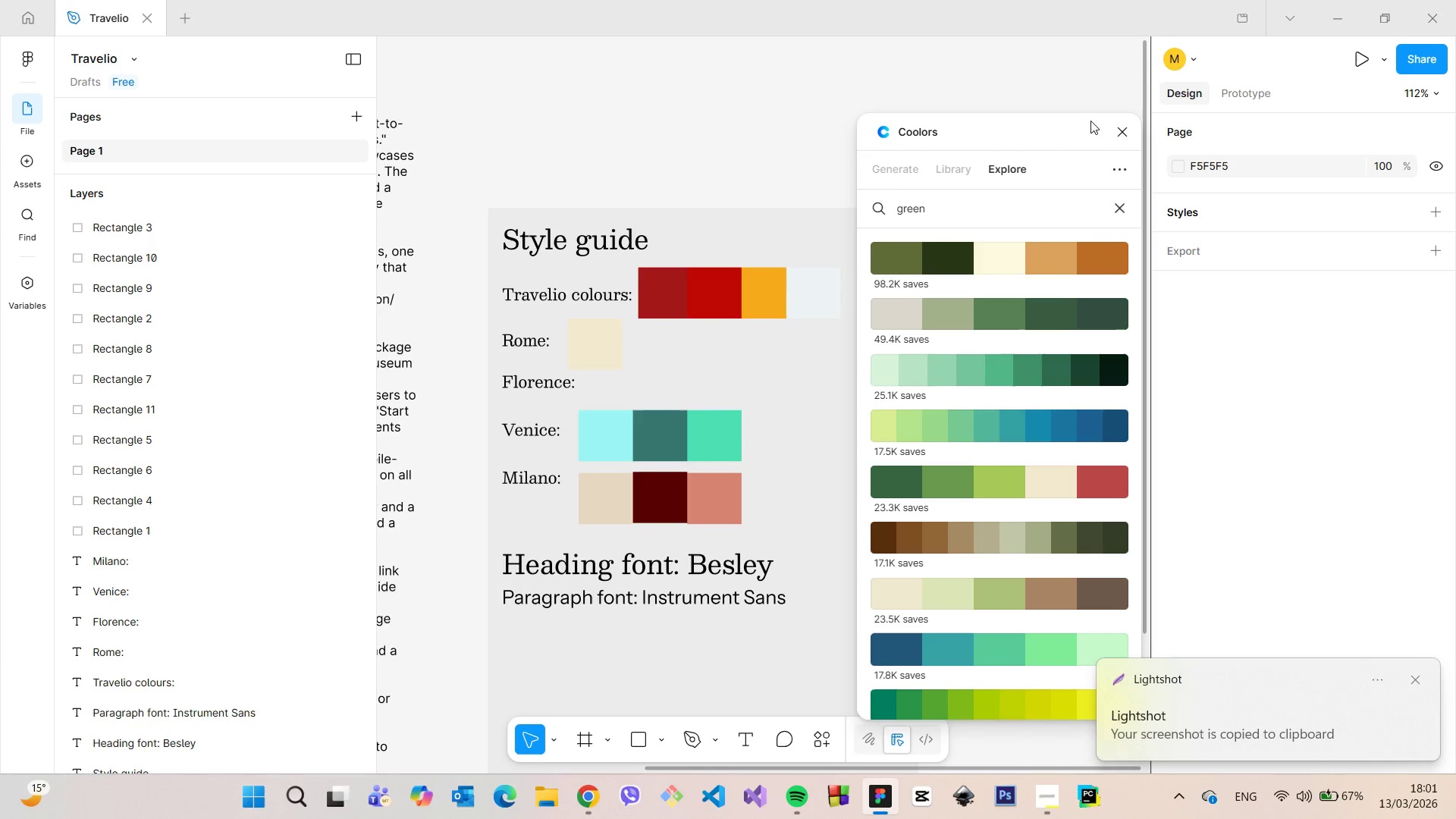 
left_click([1119, 133])
 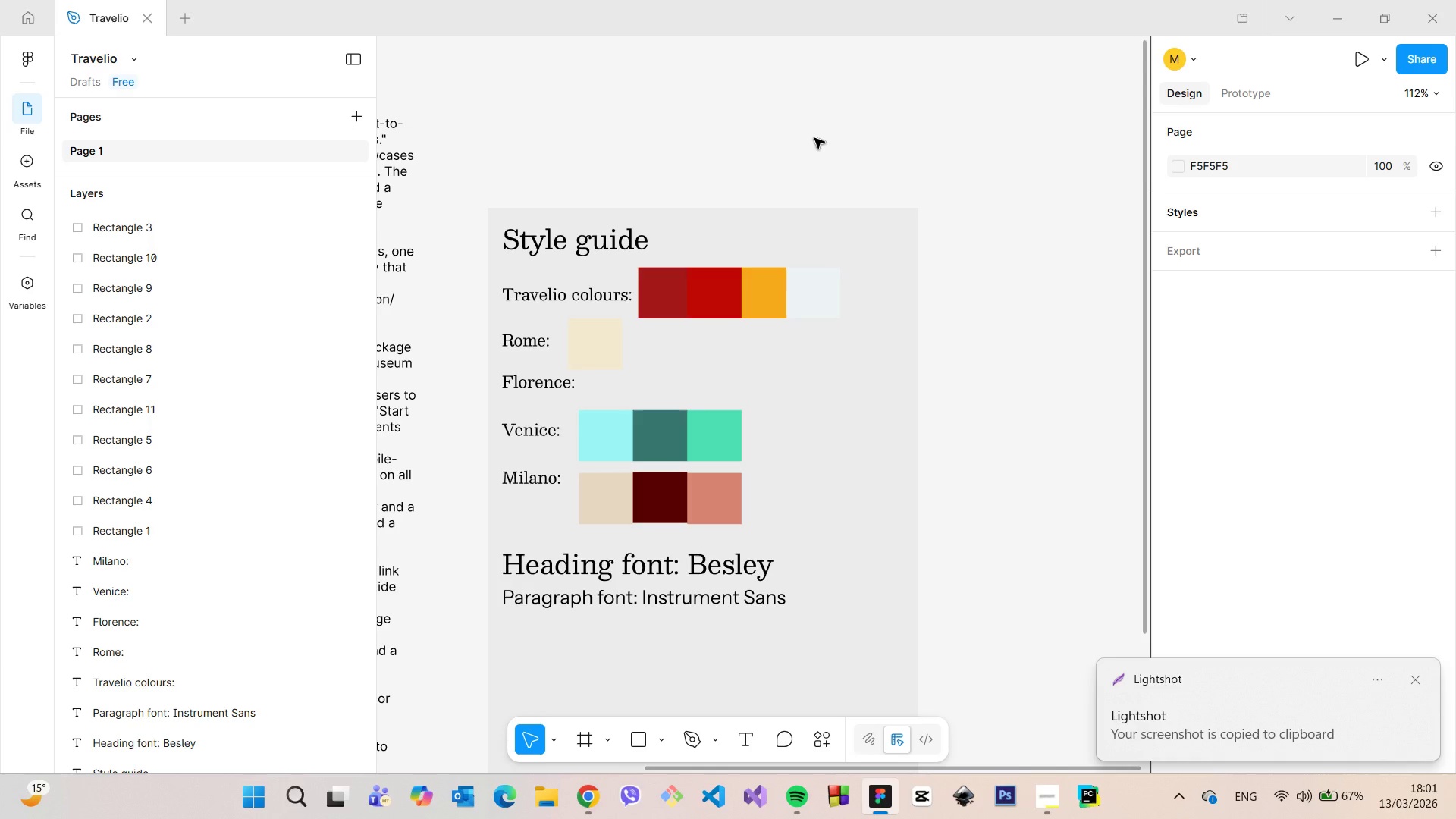 
key(Control+V)
 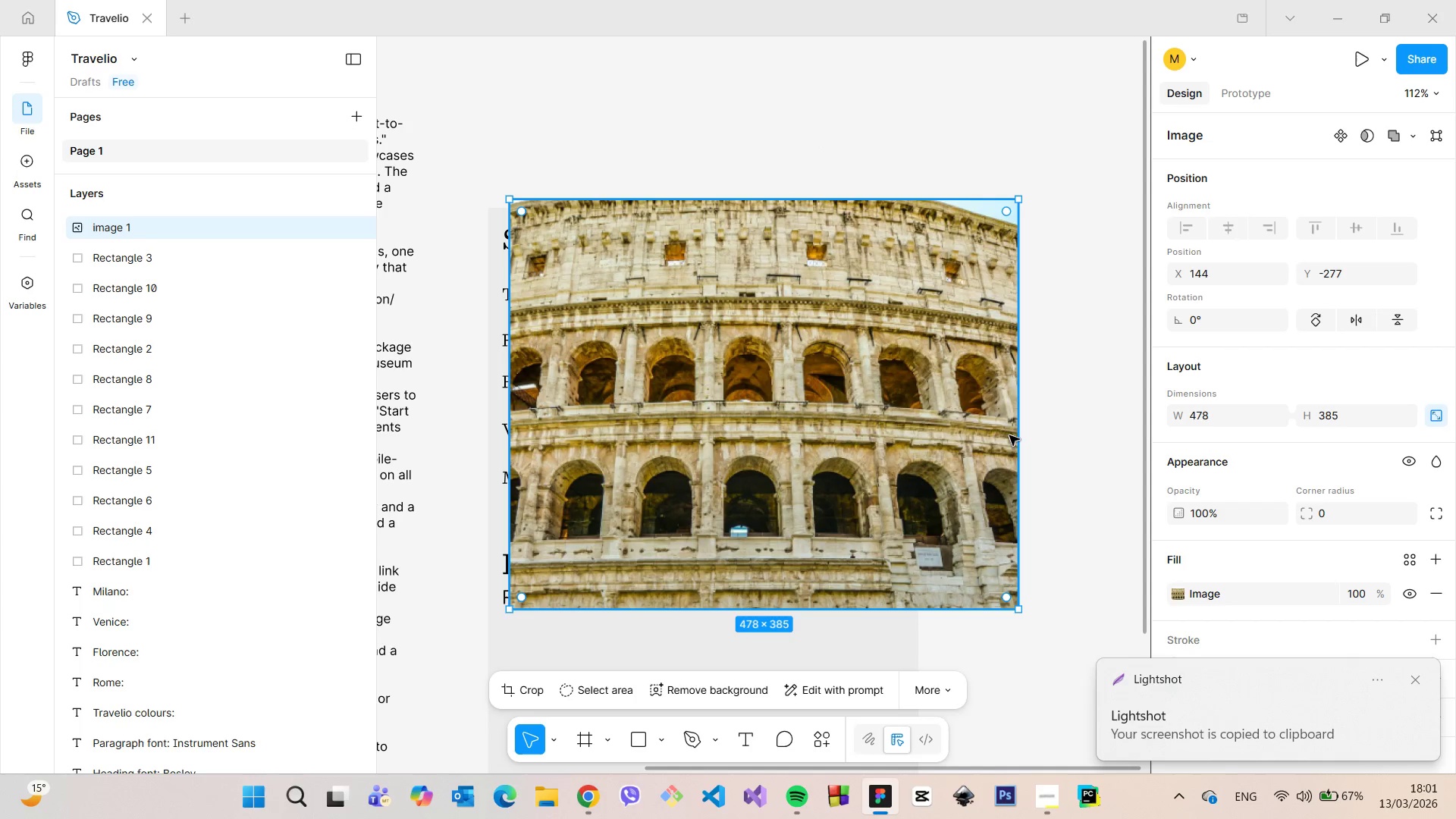 
left_click_drag(start_coordinate=[878, 403], to_coordinate=[965, 174])
 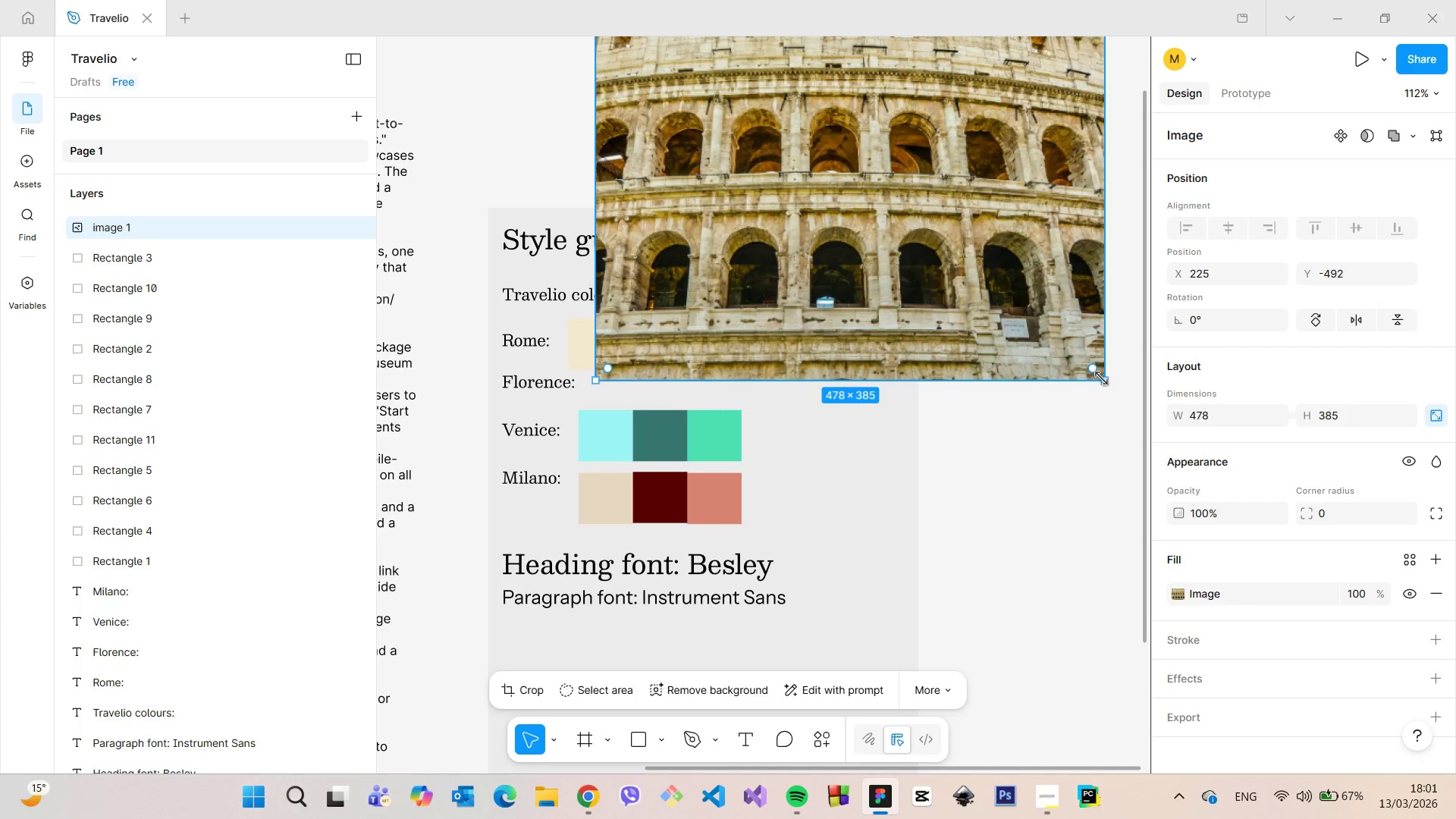 
left_click_drag(start_coordinate=[1101, 378], to_coordinate=[939, 239])
 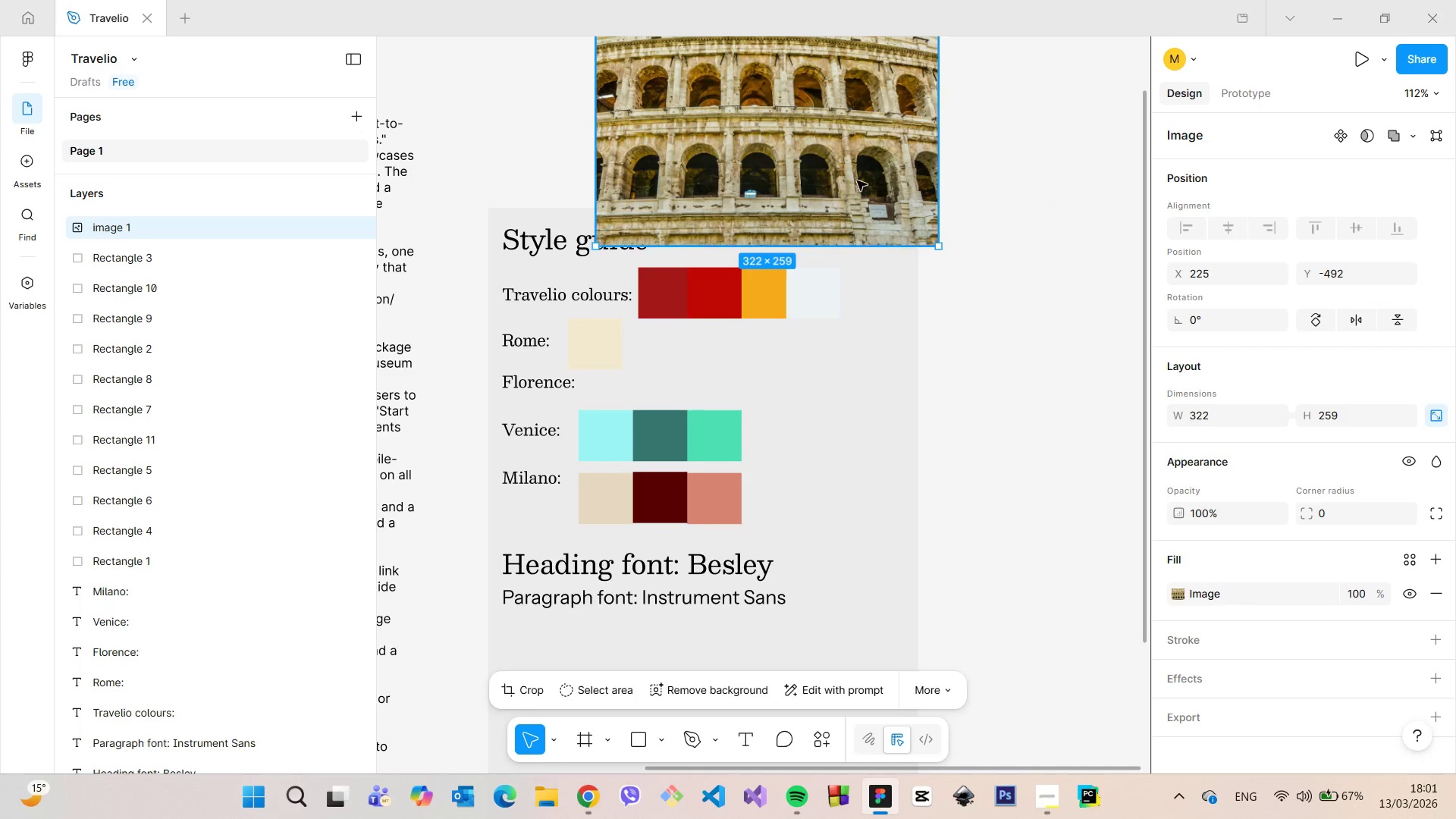 
left_click_drag(start_coordinate=[817, 151], to_coordinate=[1029, 463])
 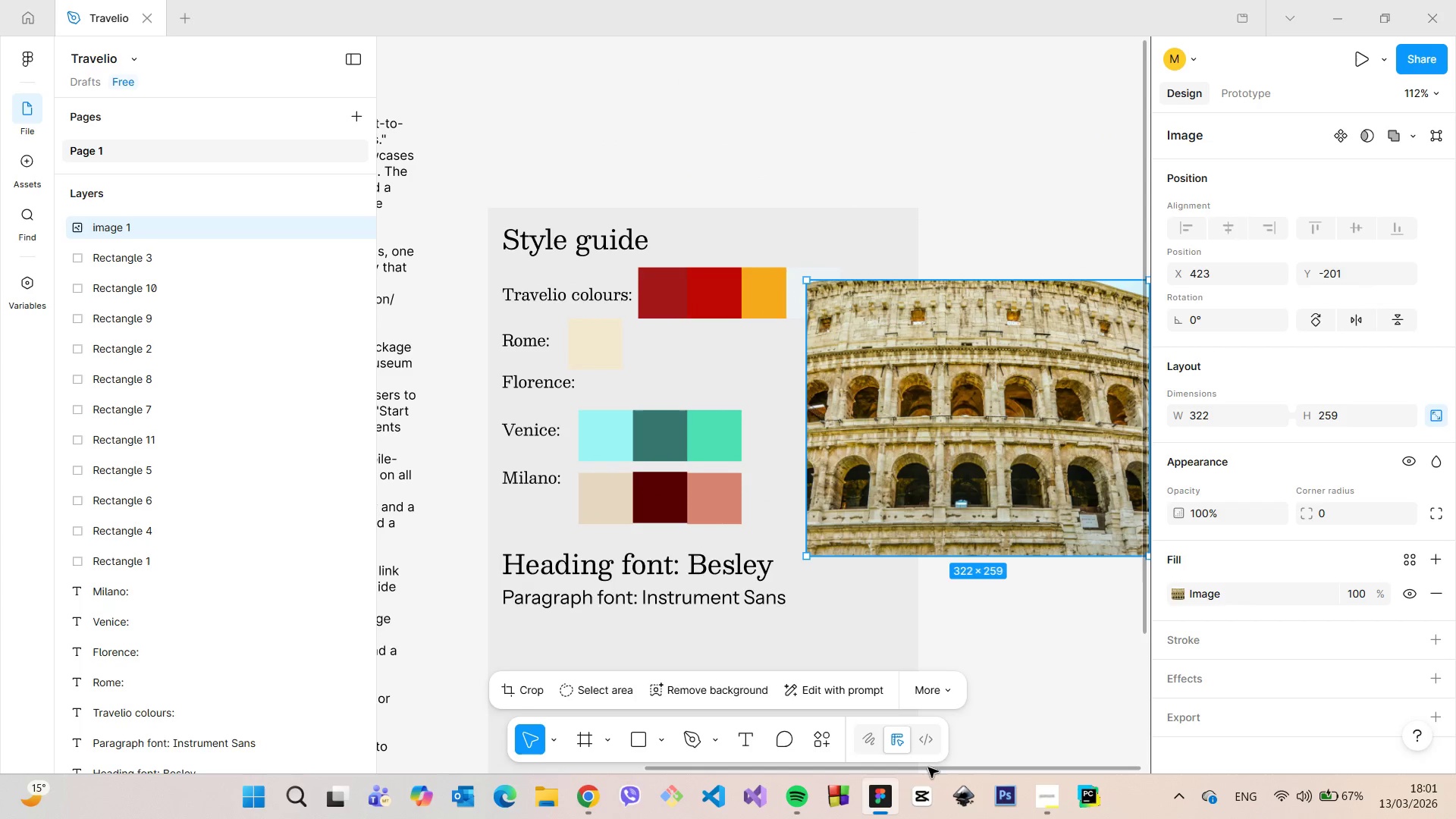 
left_click_drag(start_coordinate=[929, 767], to_coordinate=[958, 766])
 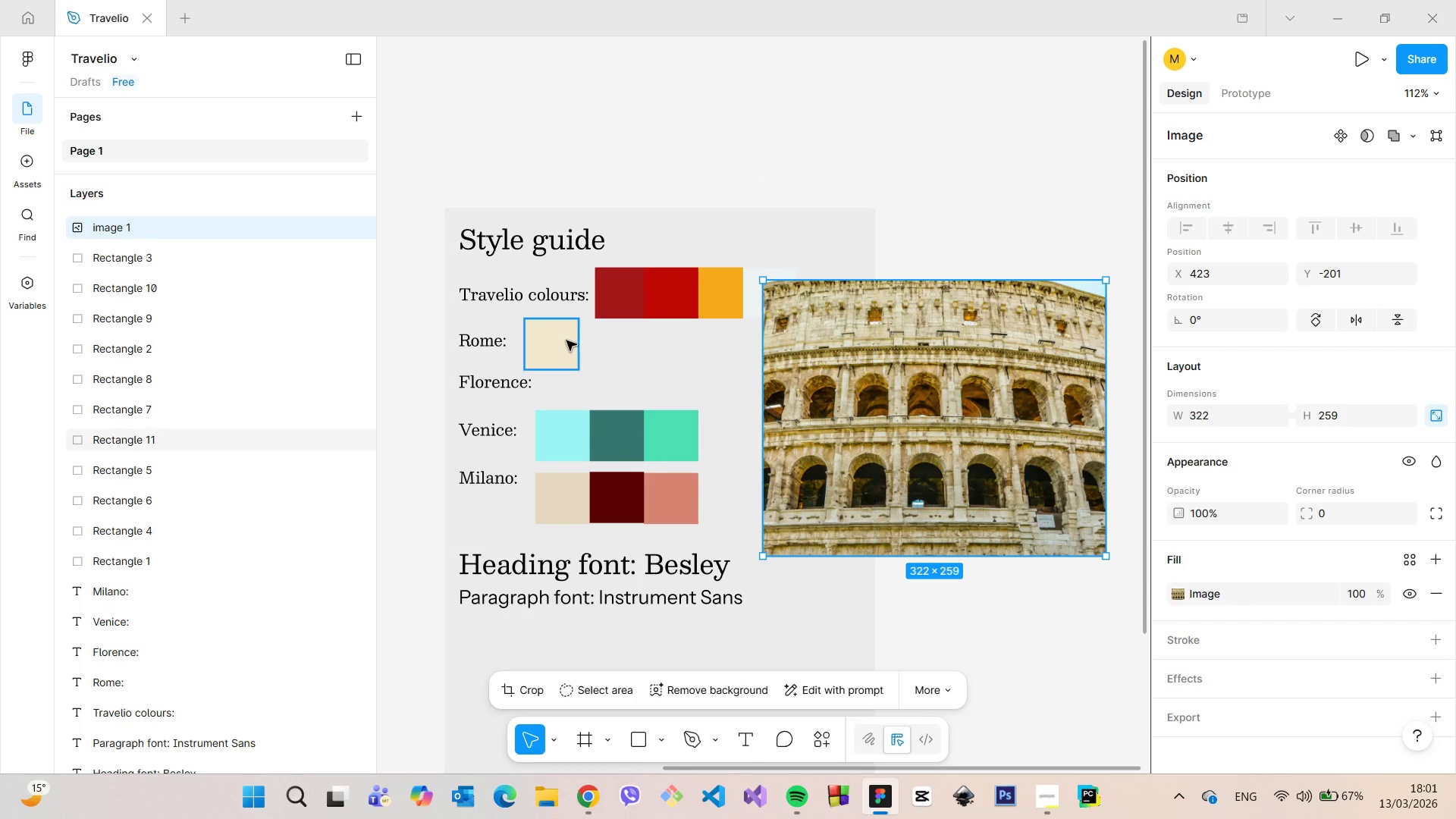 
left_click([566, 340])
 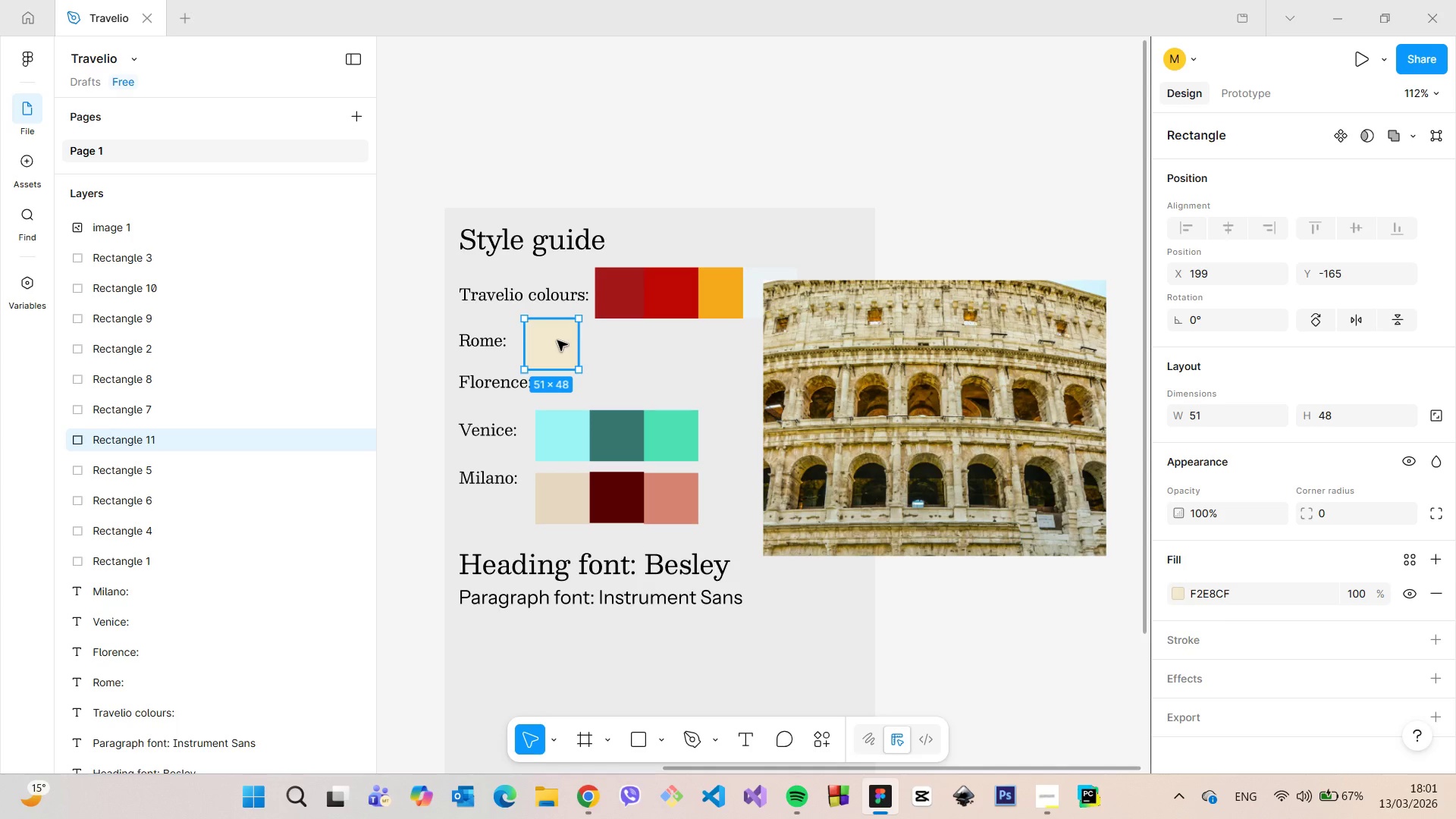 
hold_key(key=AltLeft, duration=1.02)
left_click_drag(start_coordinate=[557, 340], to_coordinate=[609, 350])
 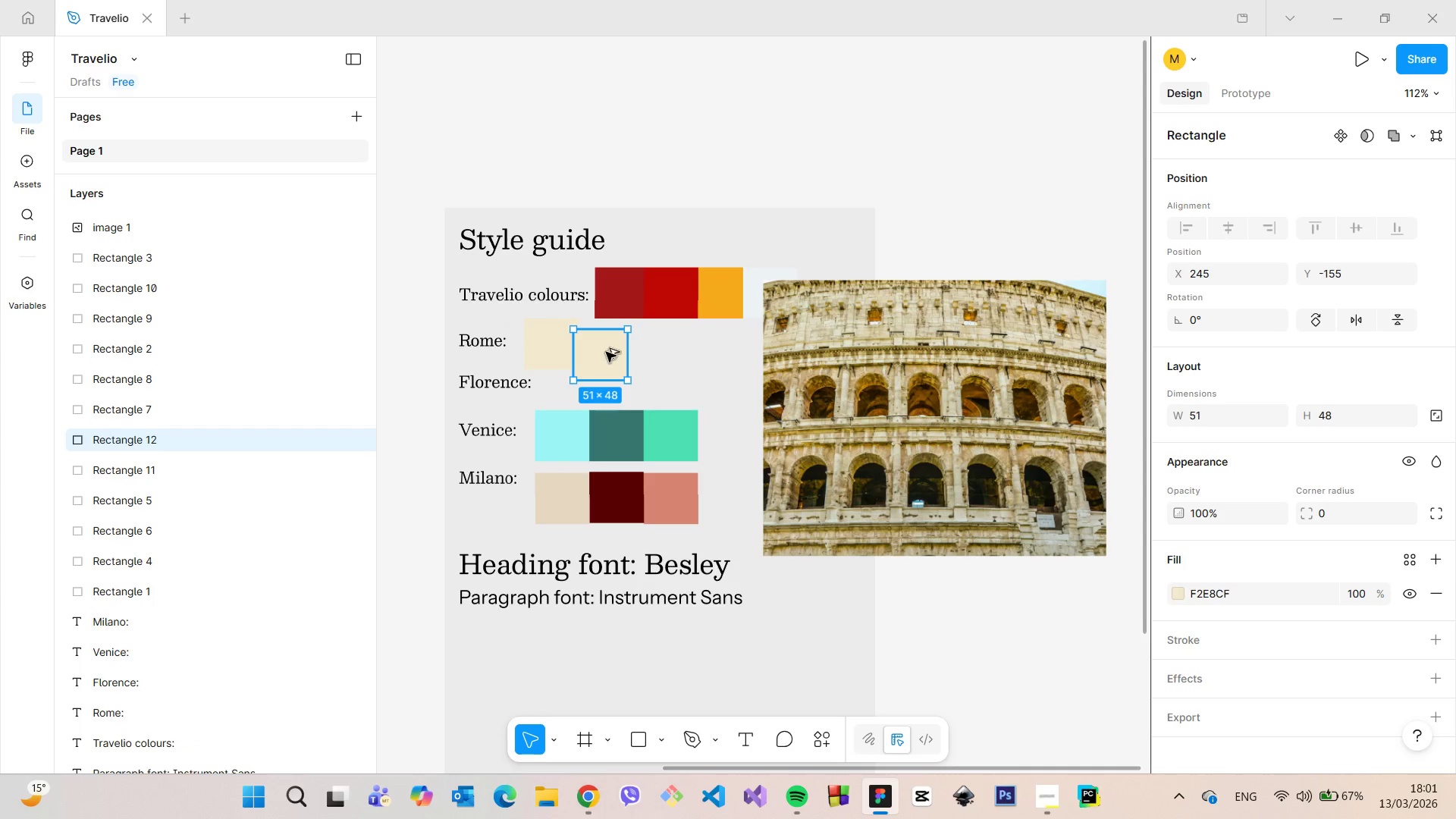 
hold_key(key=AltLeft, duration=0.92)
left_click_drag(start_coordinate=[600, 352], to_coordinate=[669, 360])
 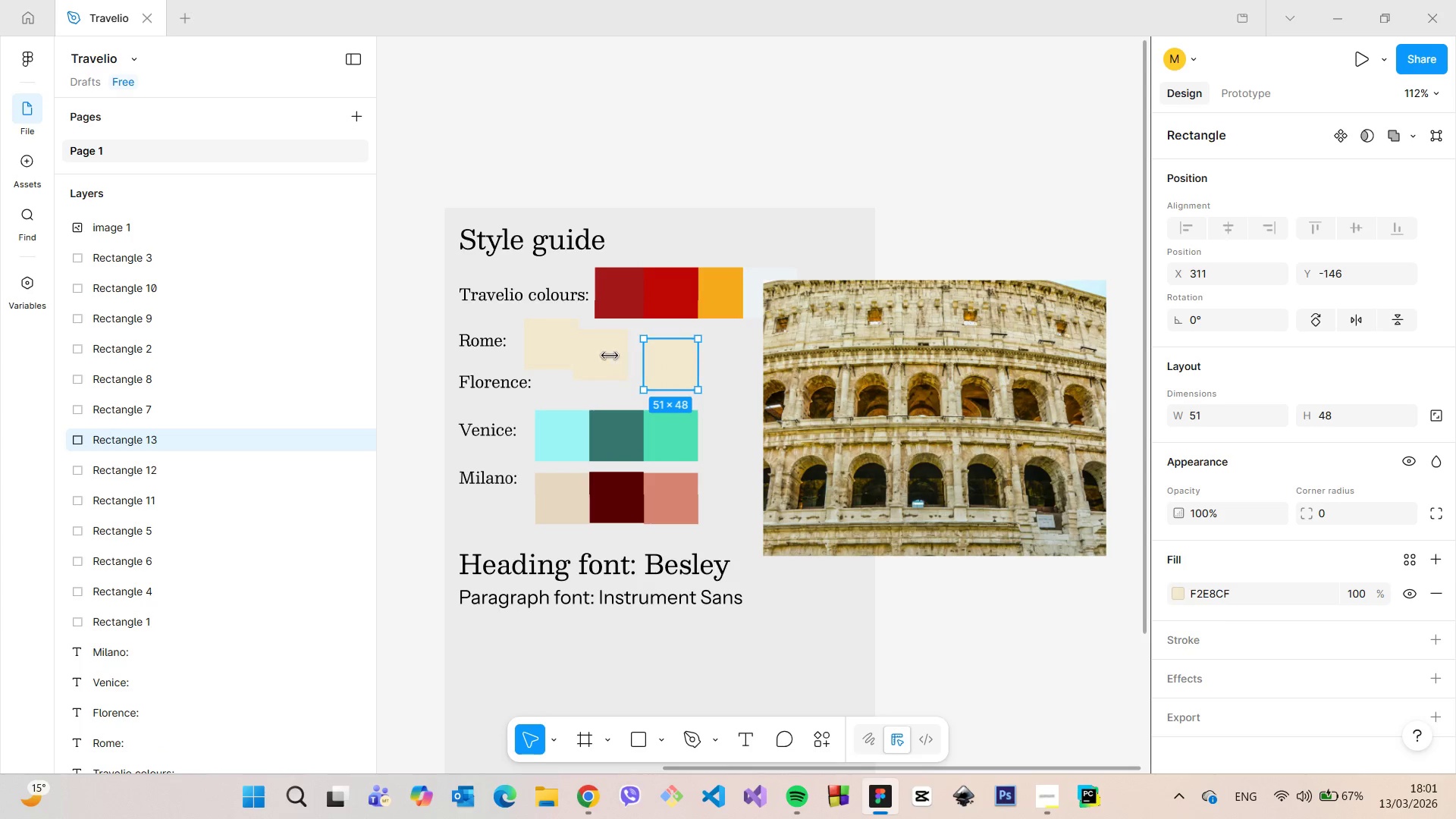 
hold_key(key=AltLeft, duration=20.53)
left_click([607, 354])
 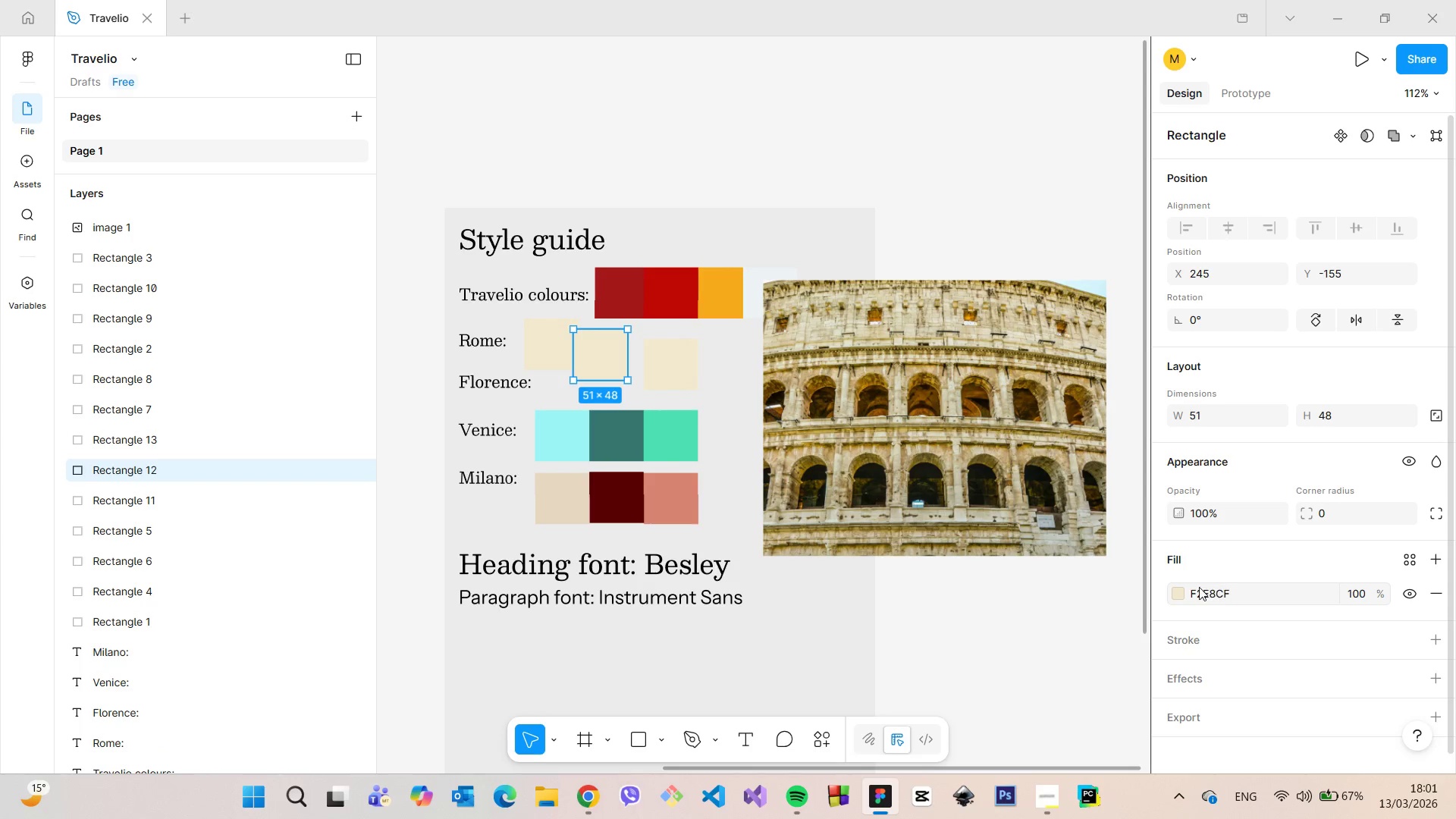 
left_click([1178, 593])
 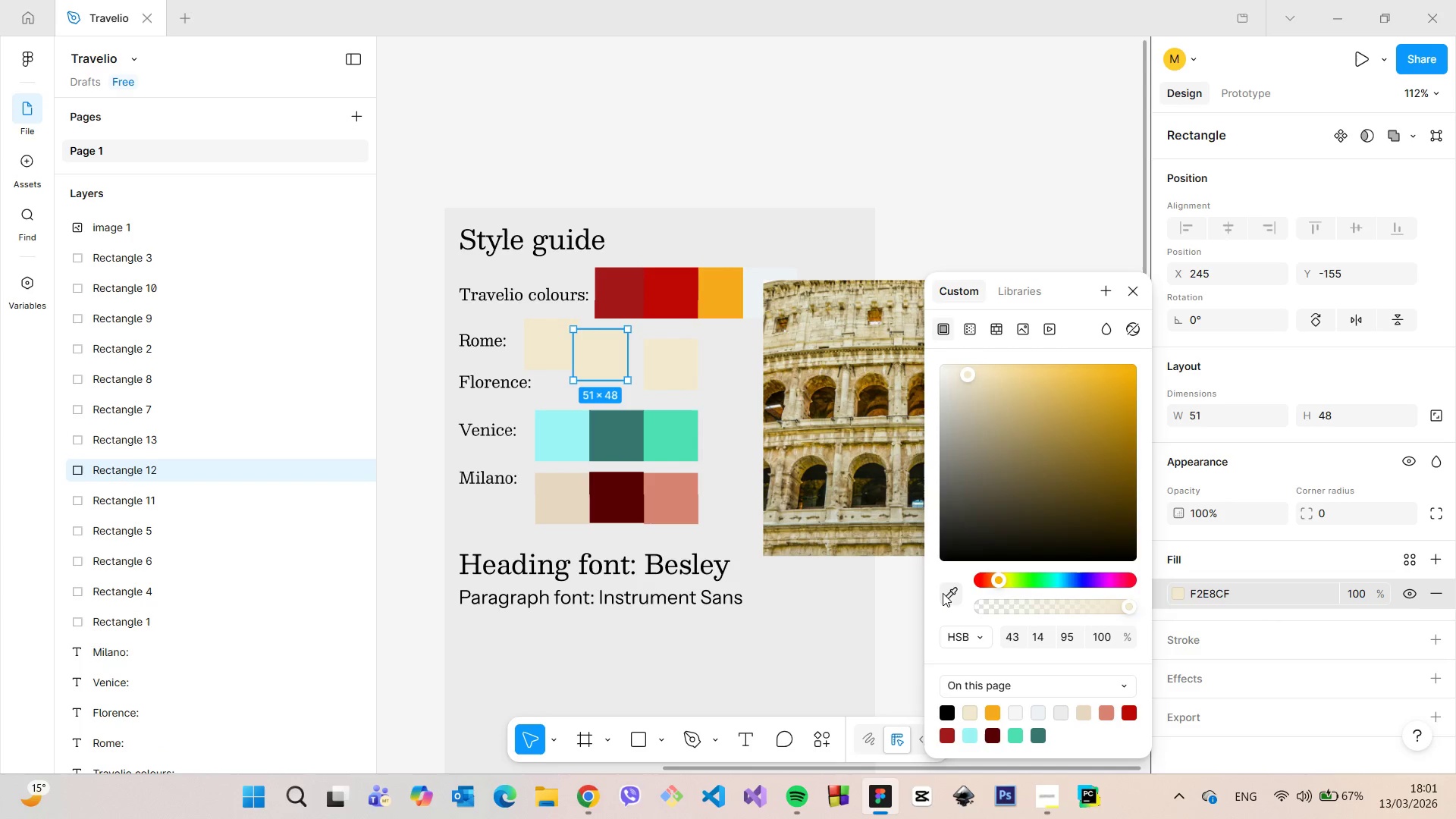 
left_click([943, 592])
 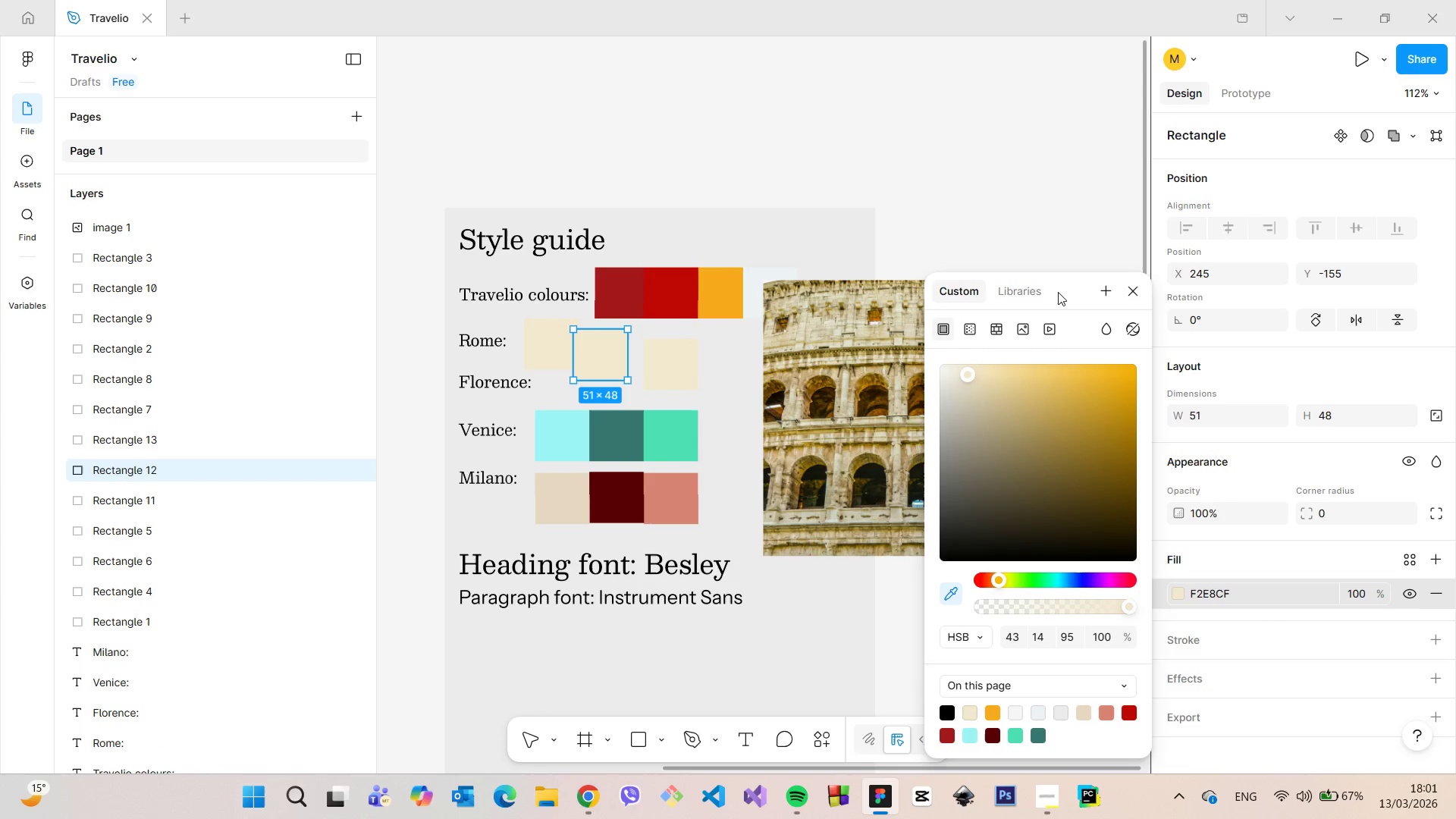 
left_click_drag(start_coordinate=[1059, 291], to_coordinate=[1250, 306])
 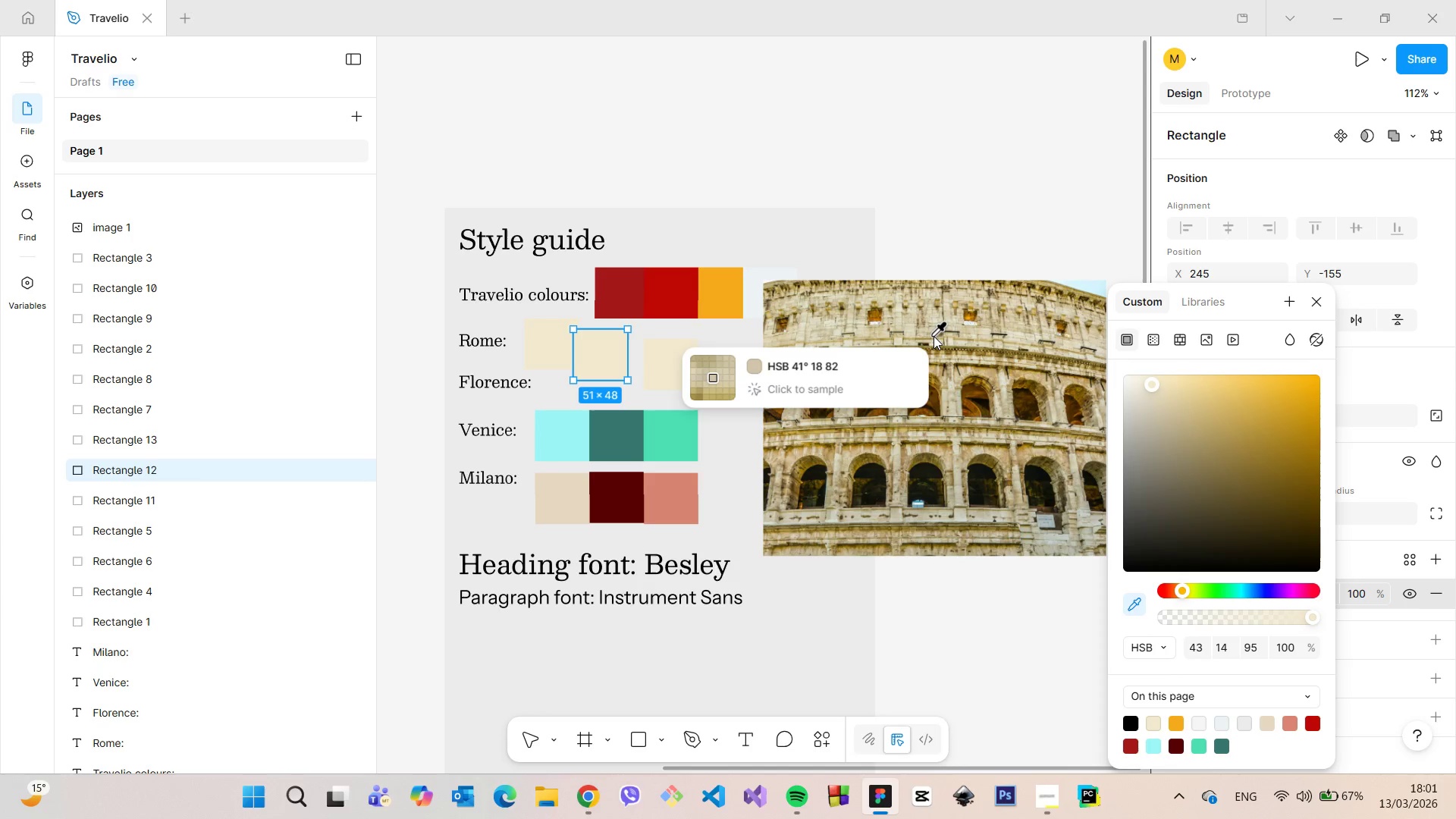 
left_click([936, 338])
 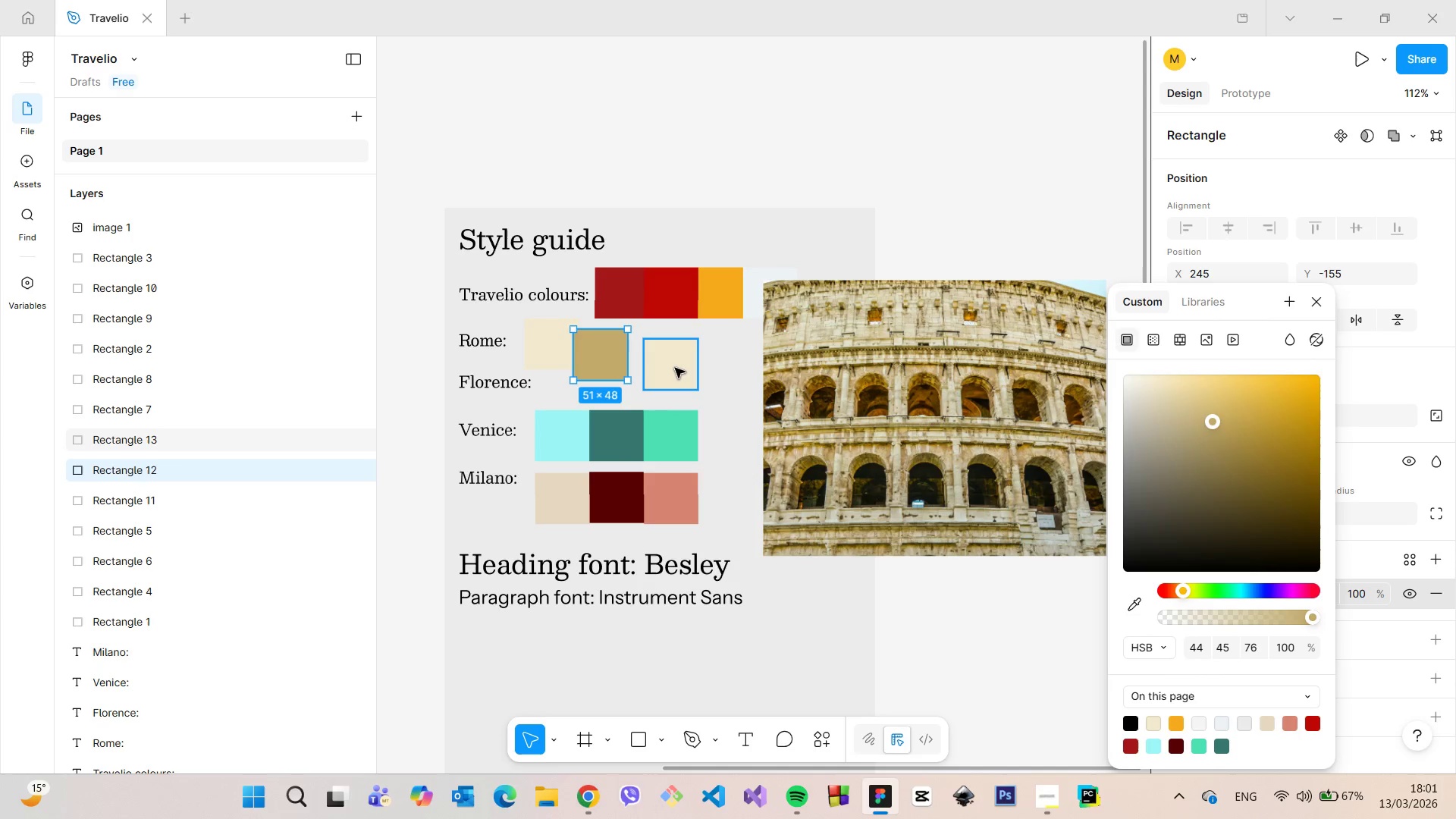 
left_click([675, 368])
 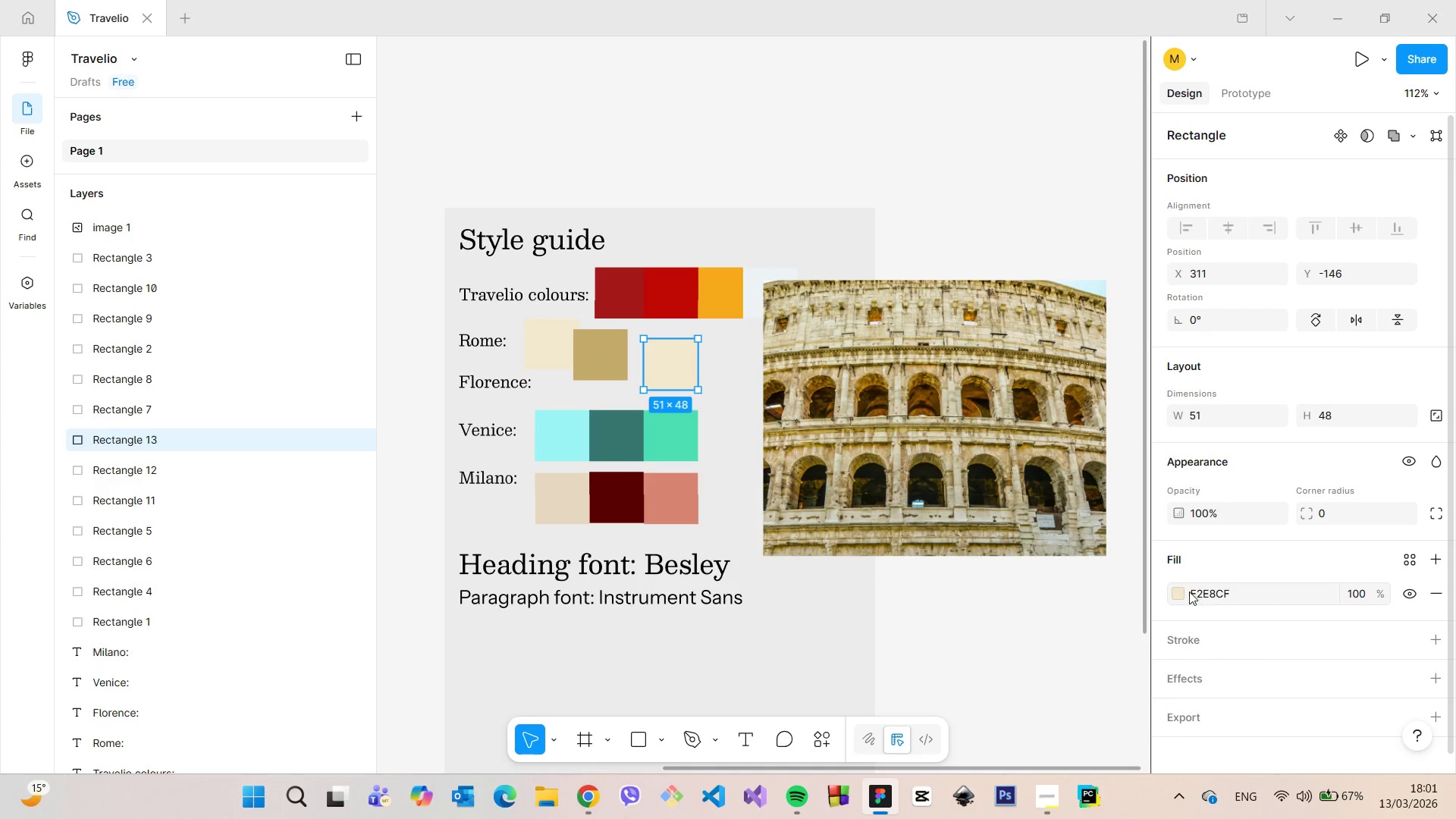 
left_click([1179, 591])
 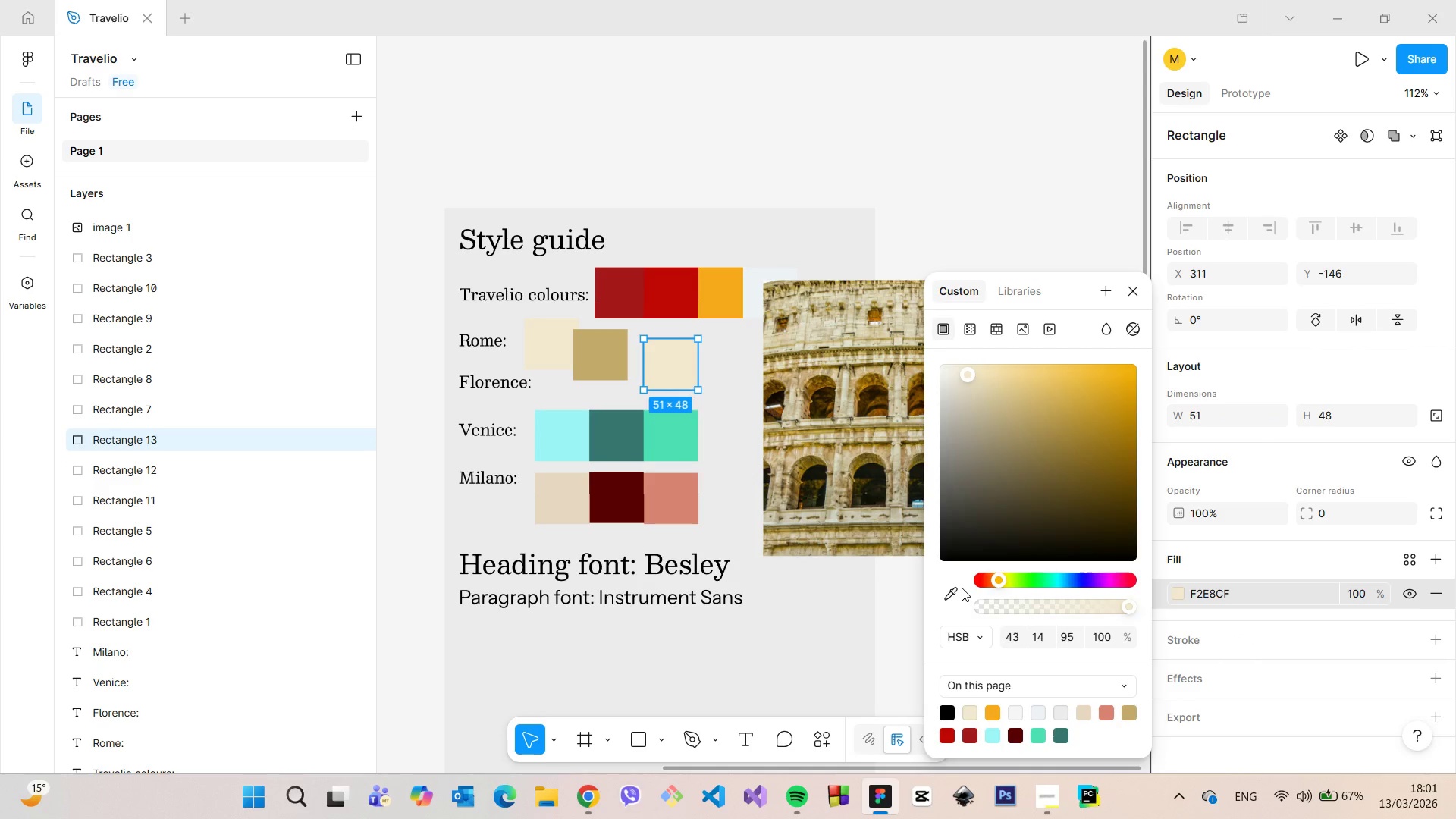 
left_click([960, 588])
 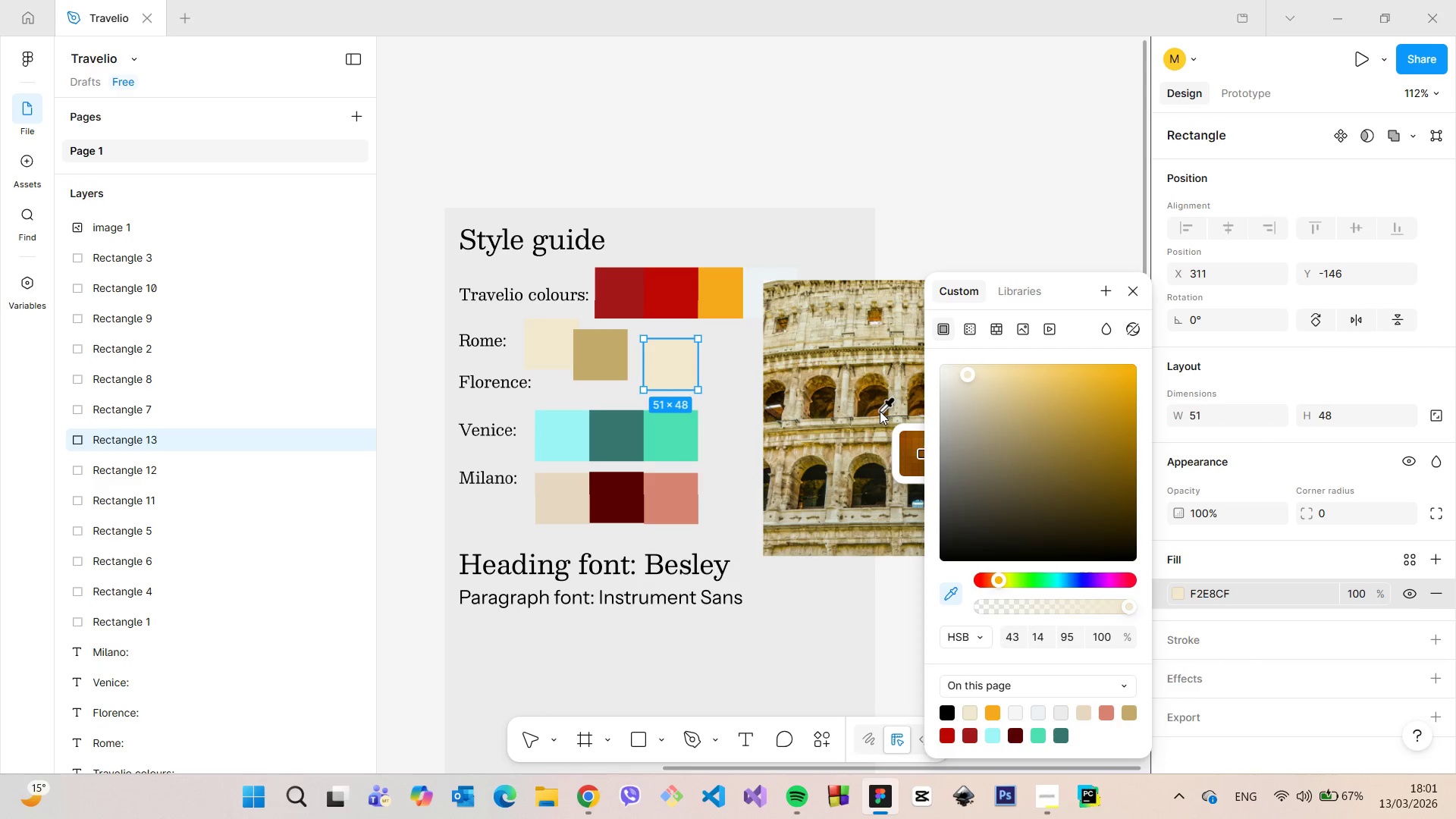 
left_click([879, 411])
 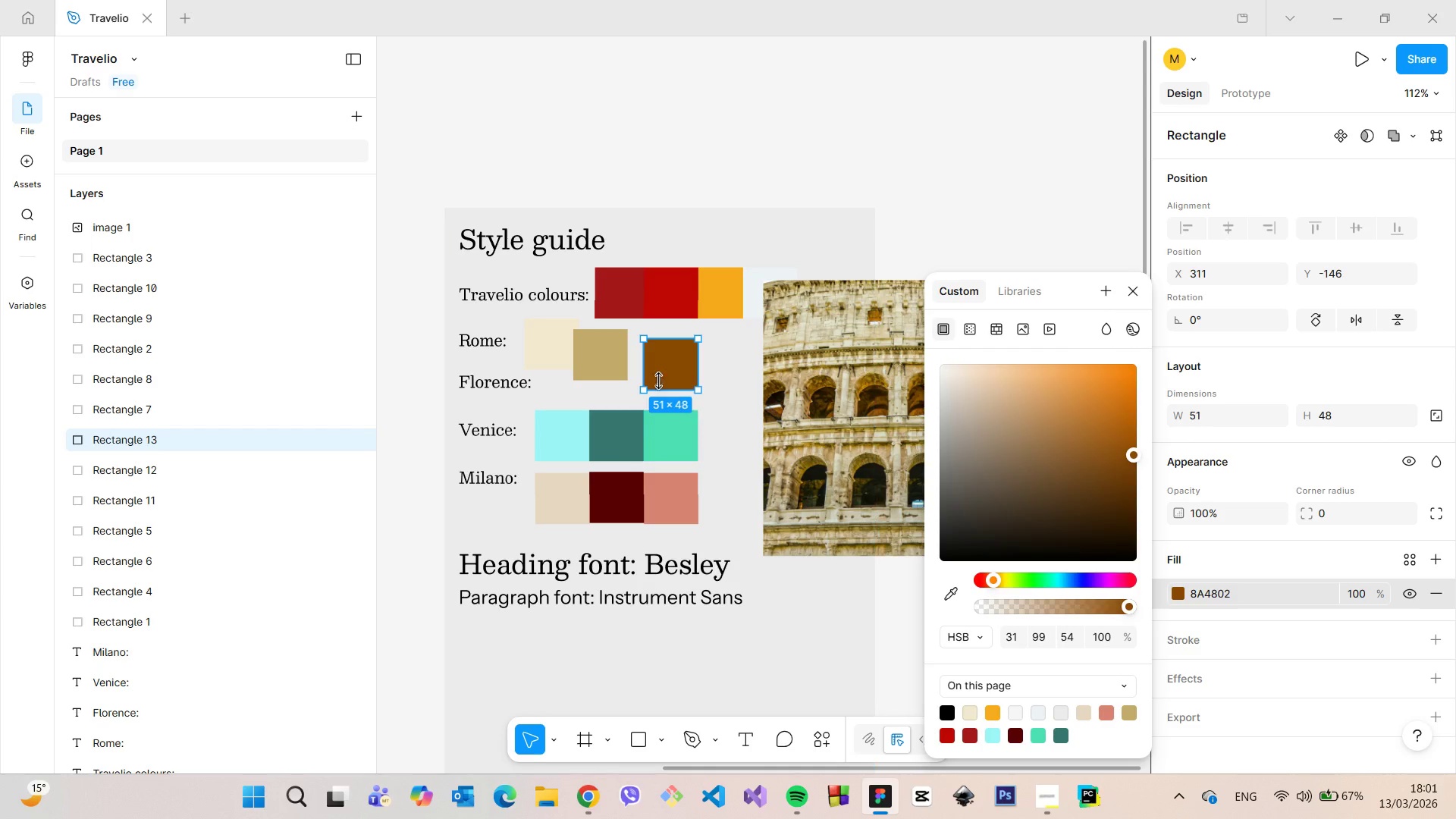 
left_click_drag(start_coordinate=[658, 381], to_coordinate=[704, 384])
 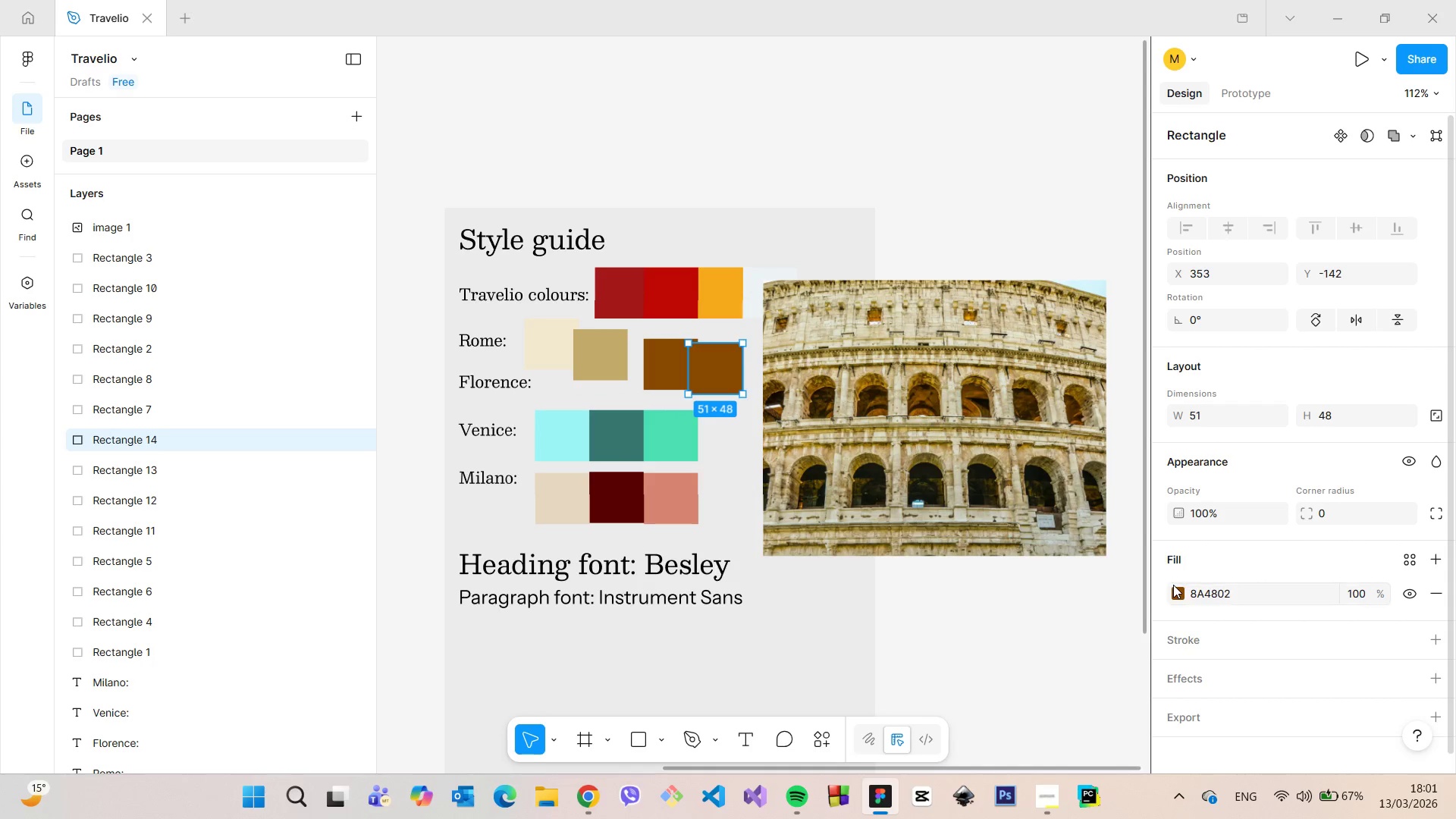 
hold_key(key=AltLeft, duration=0.81)
 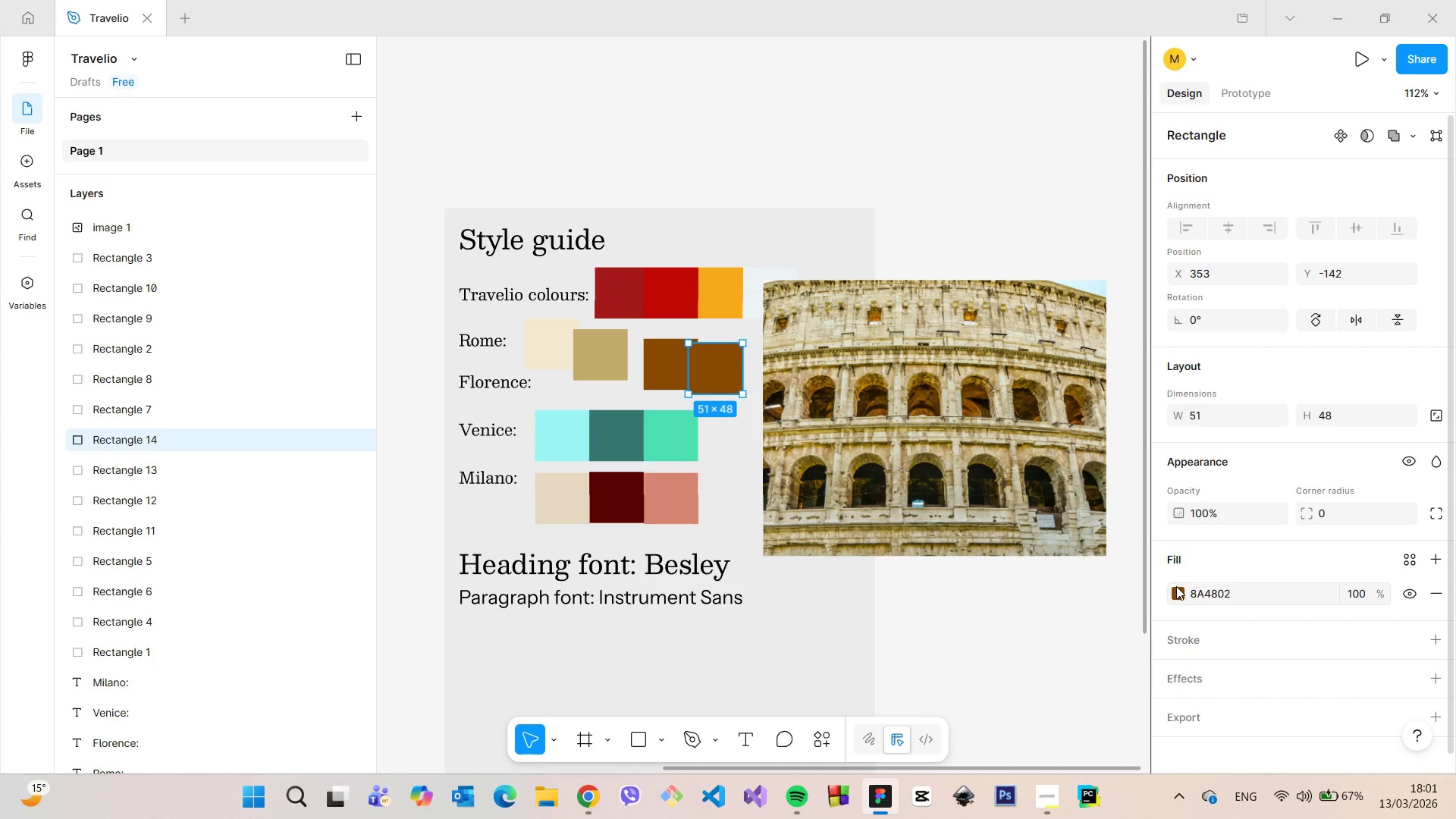 
left_click([1176, 587])
 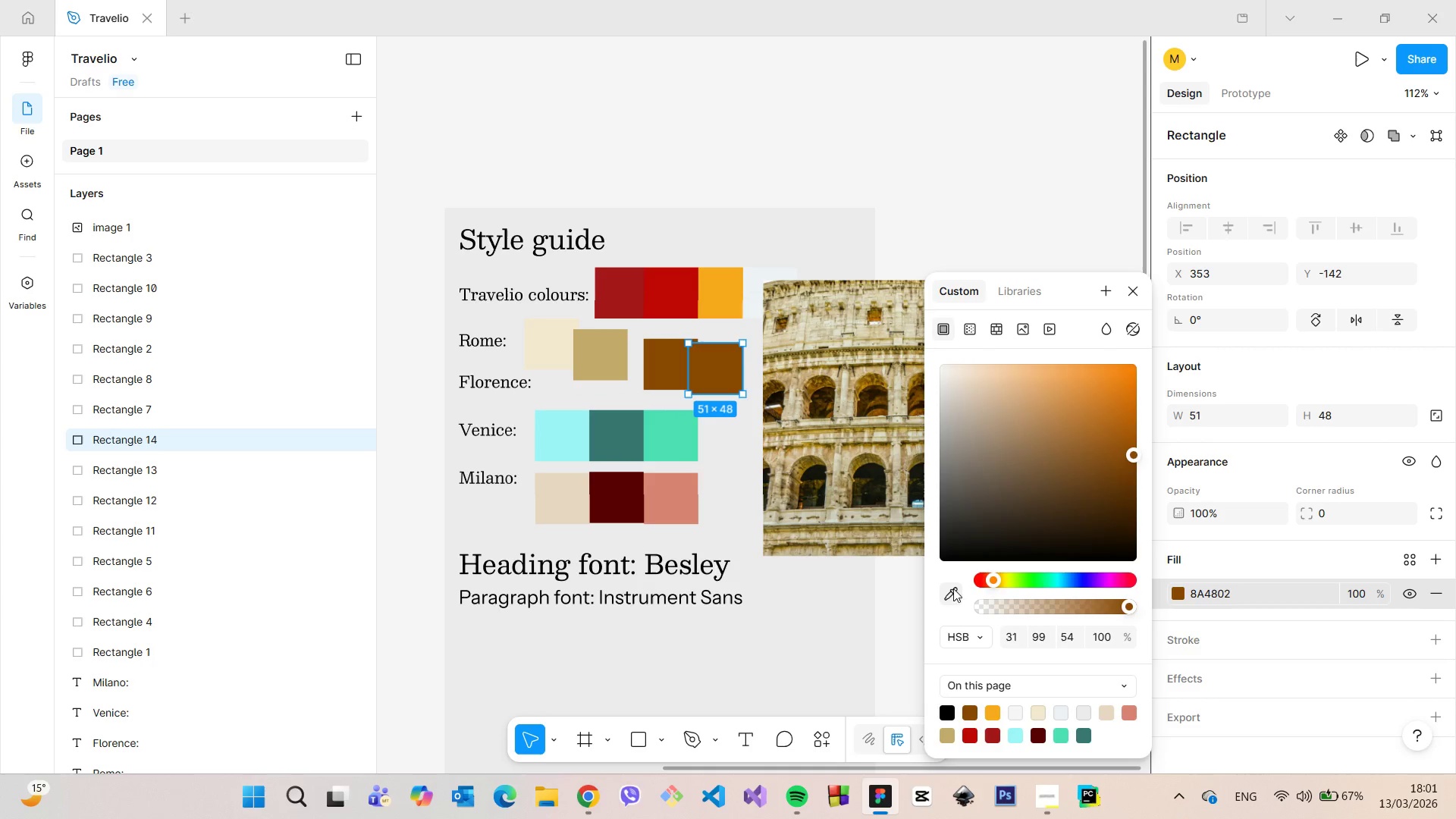 
left_click([952, 588])
 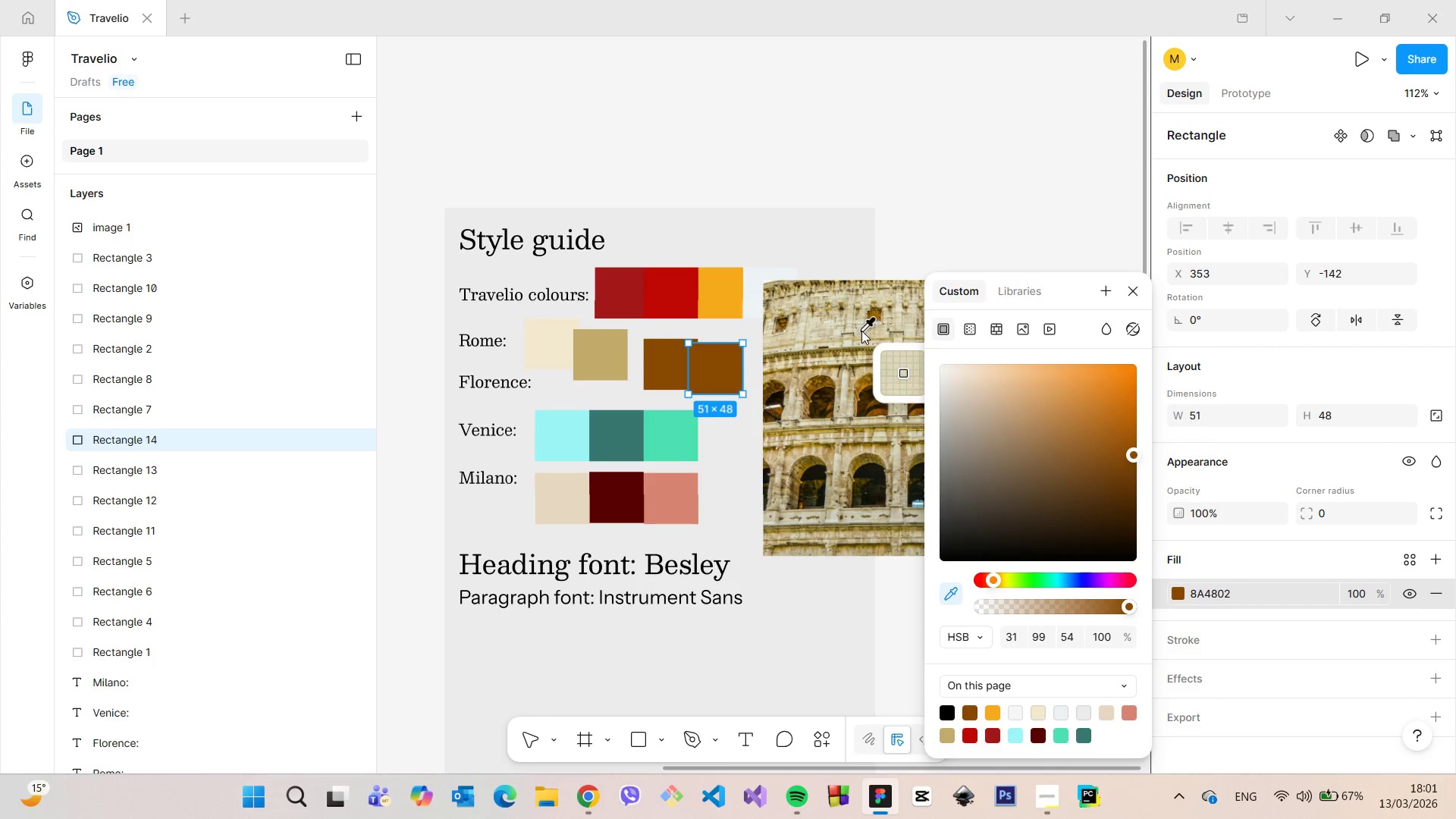 
left_click([861, 331])
 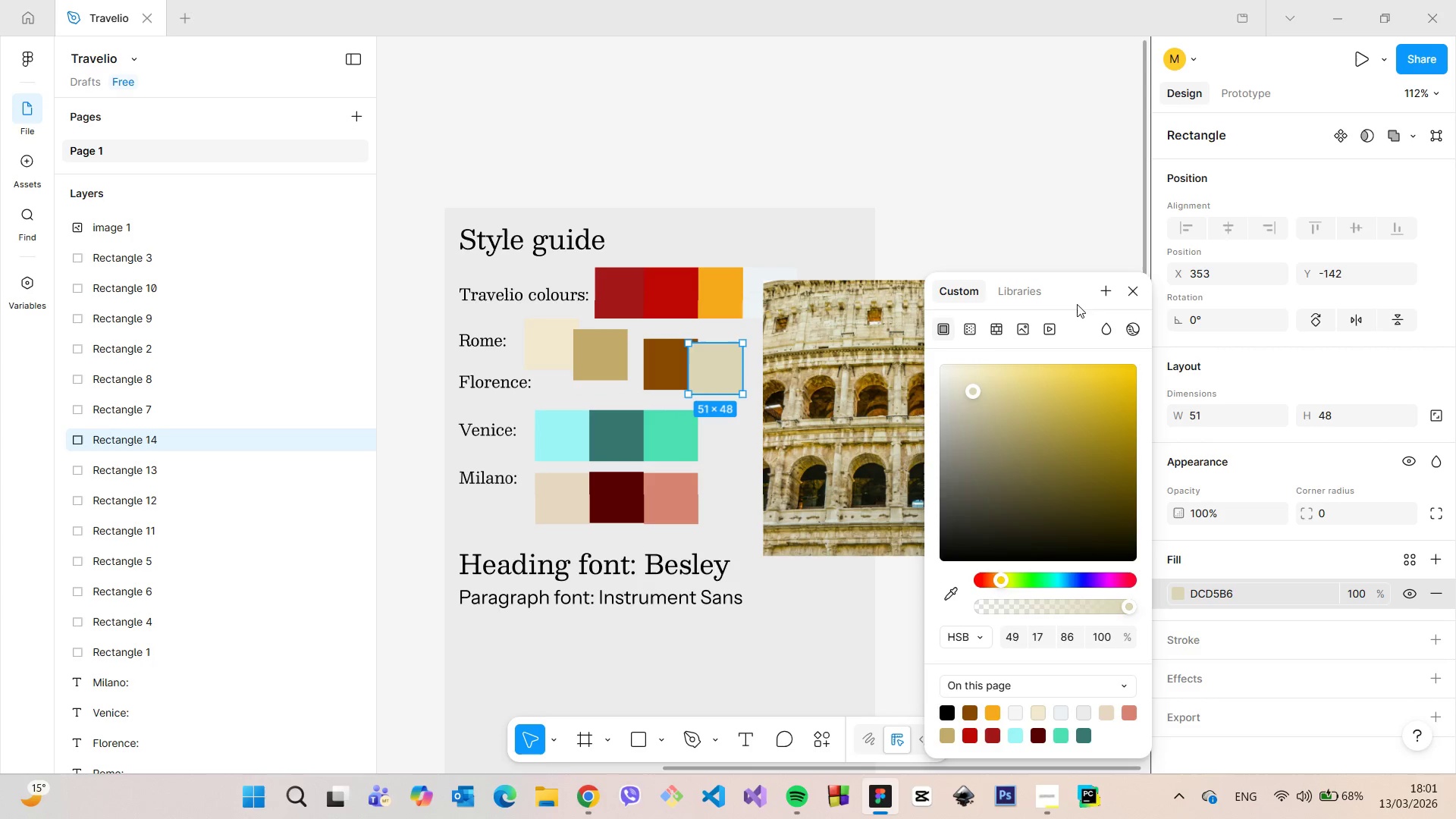 
left_click([1132, 296])
 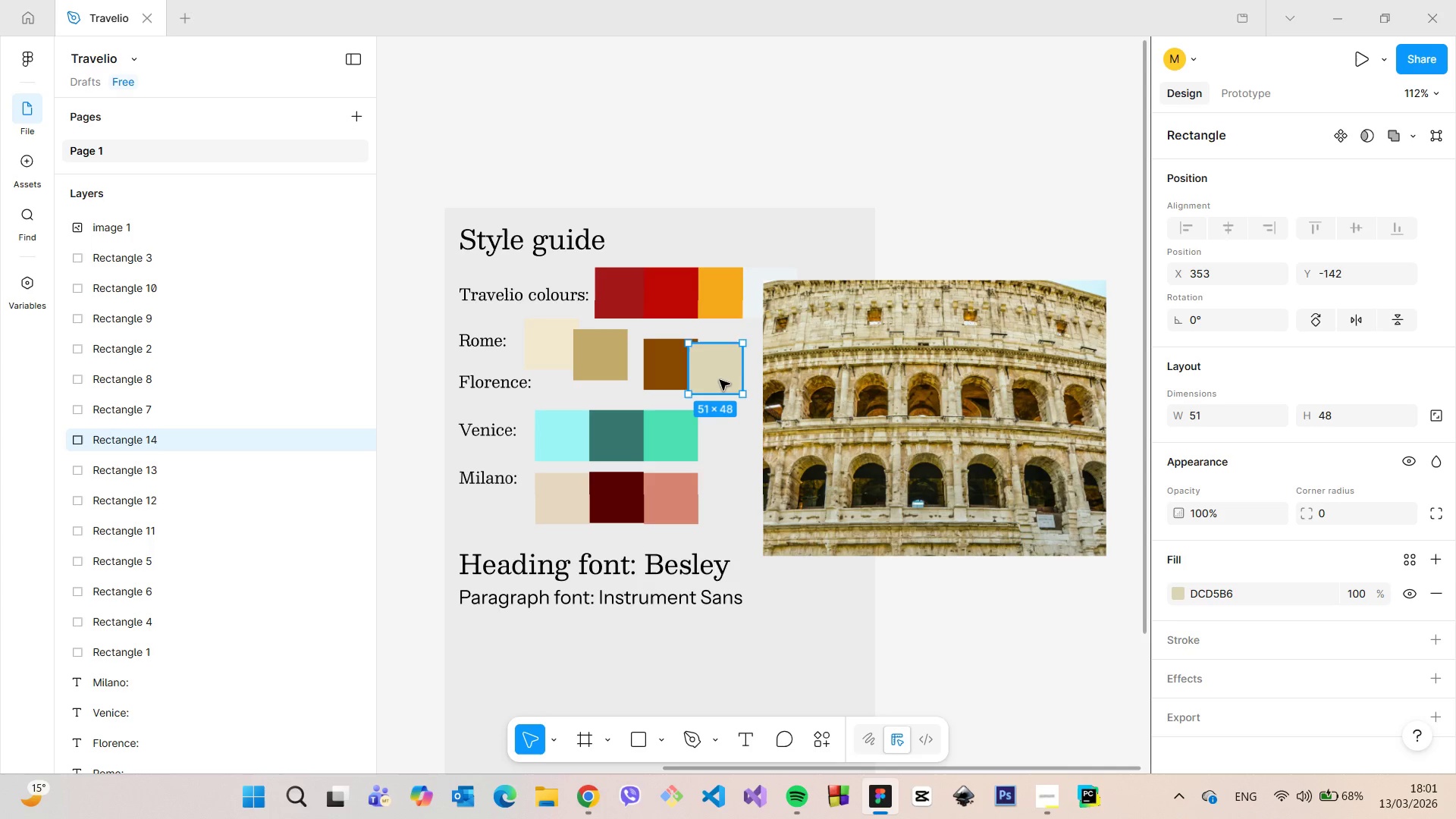 
hold_key(key=AltLeft, duration=0.92)
left_click_drag(start_coordinate=[720, 380], to_coordinate=[733, 405])
 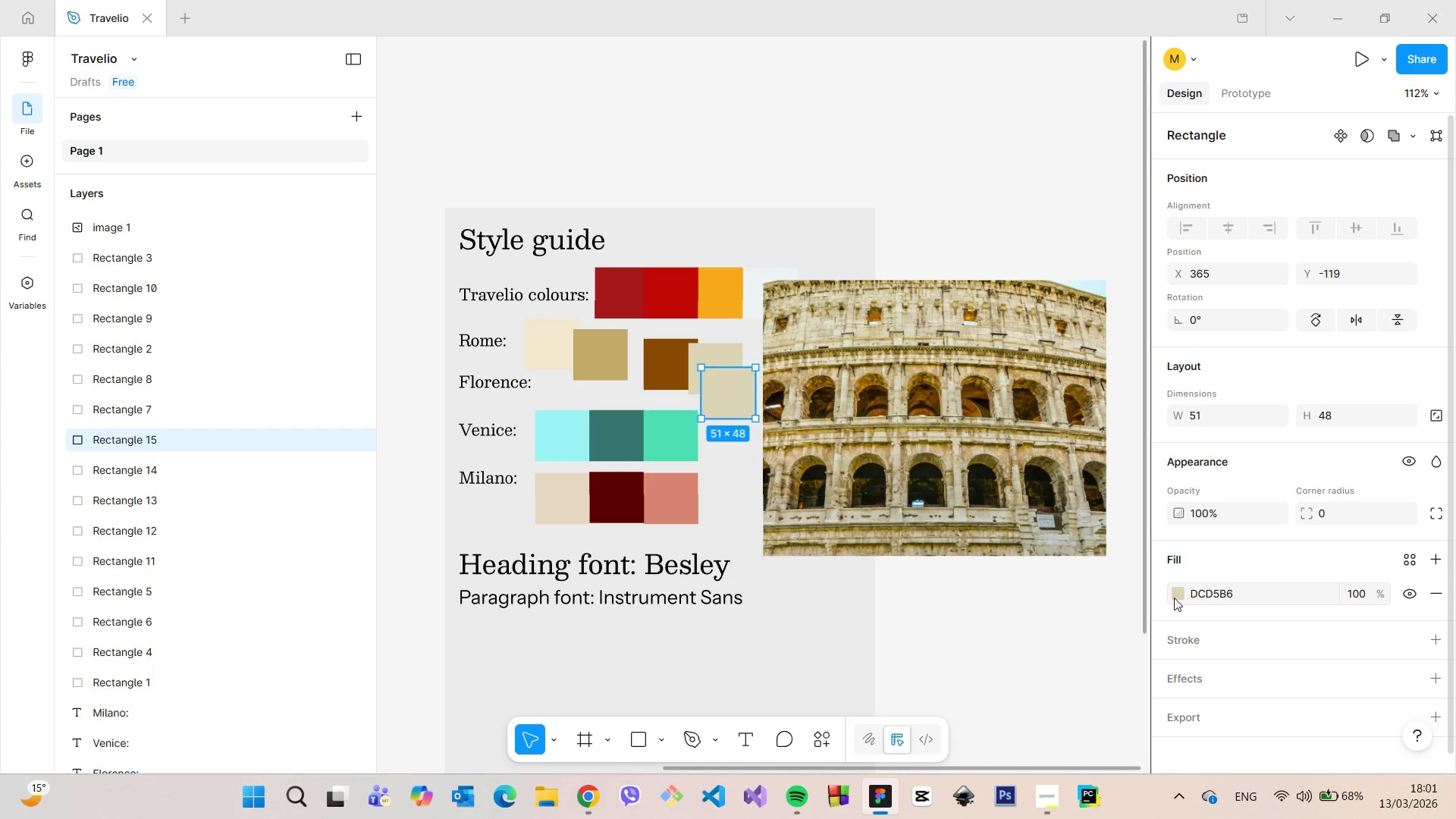 
left_click([1174, 598])
 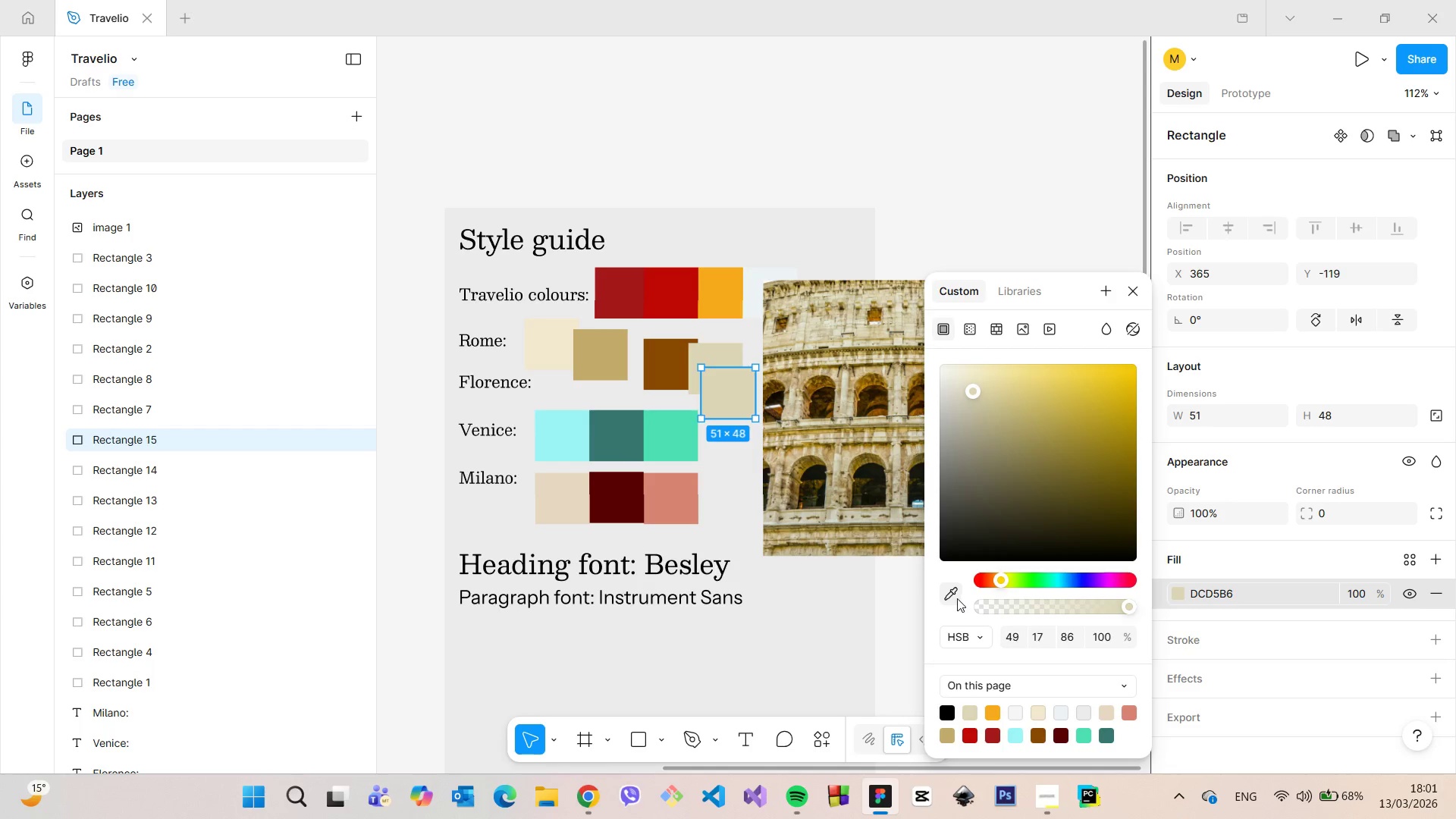 
left_click([956, 598])
 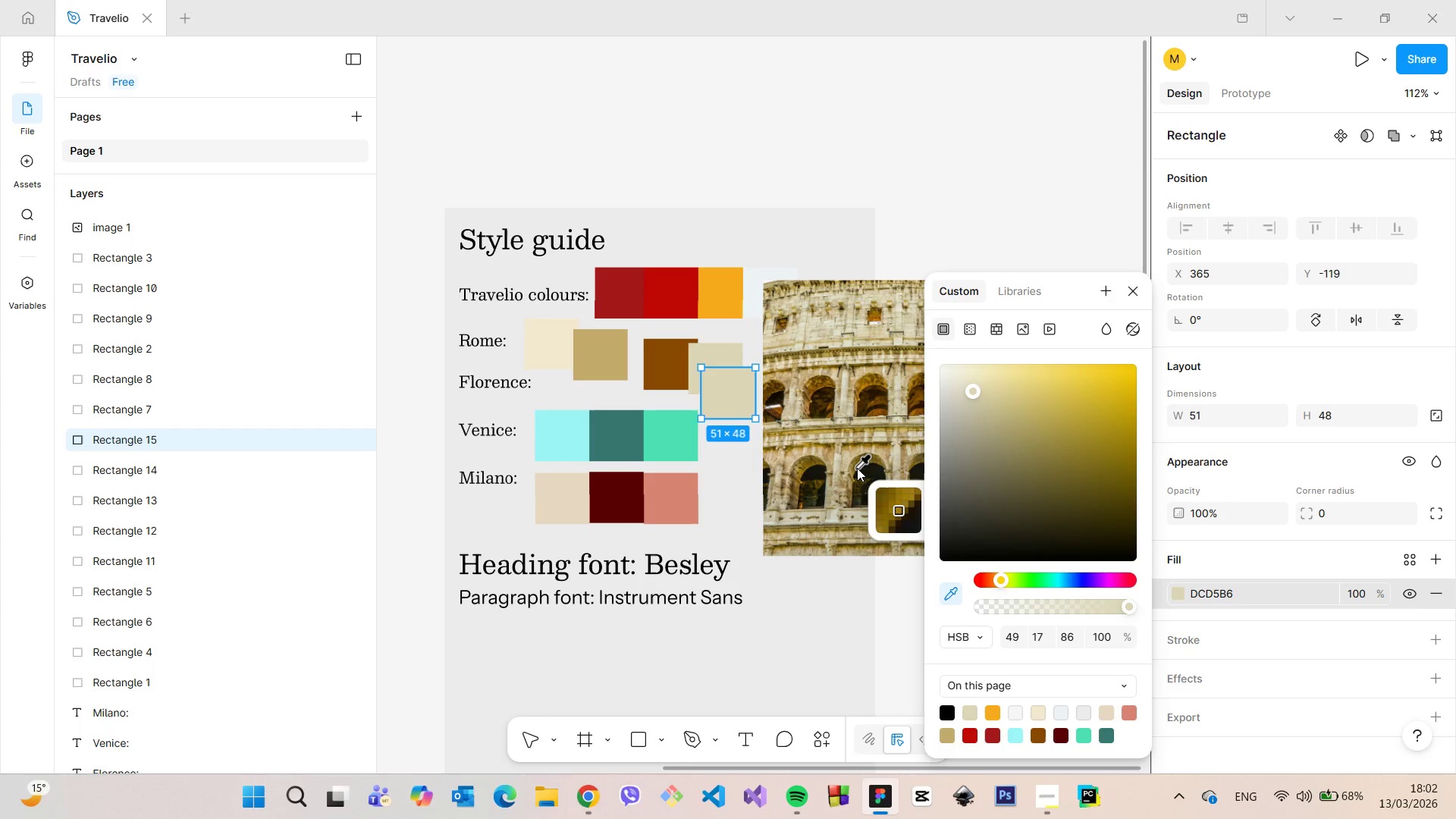 
left_click([857, 466])
 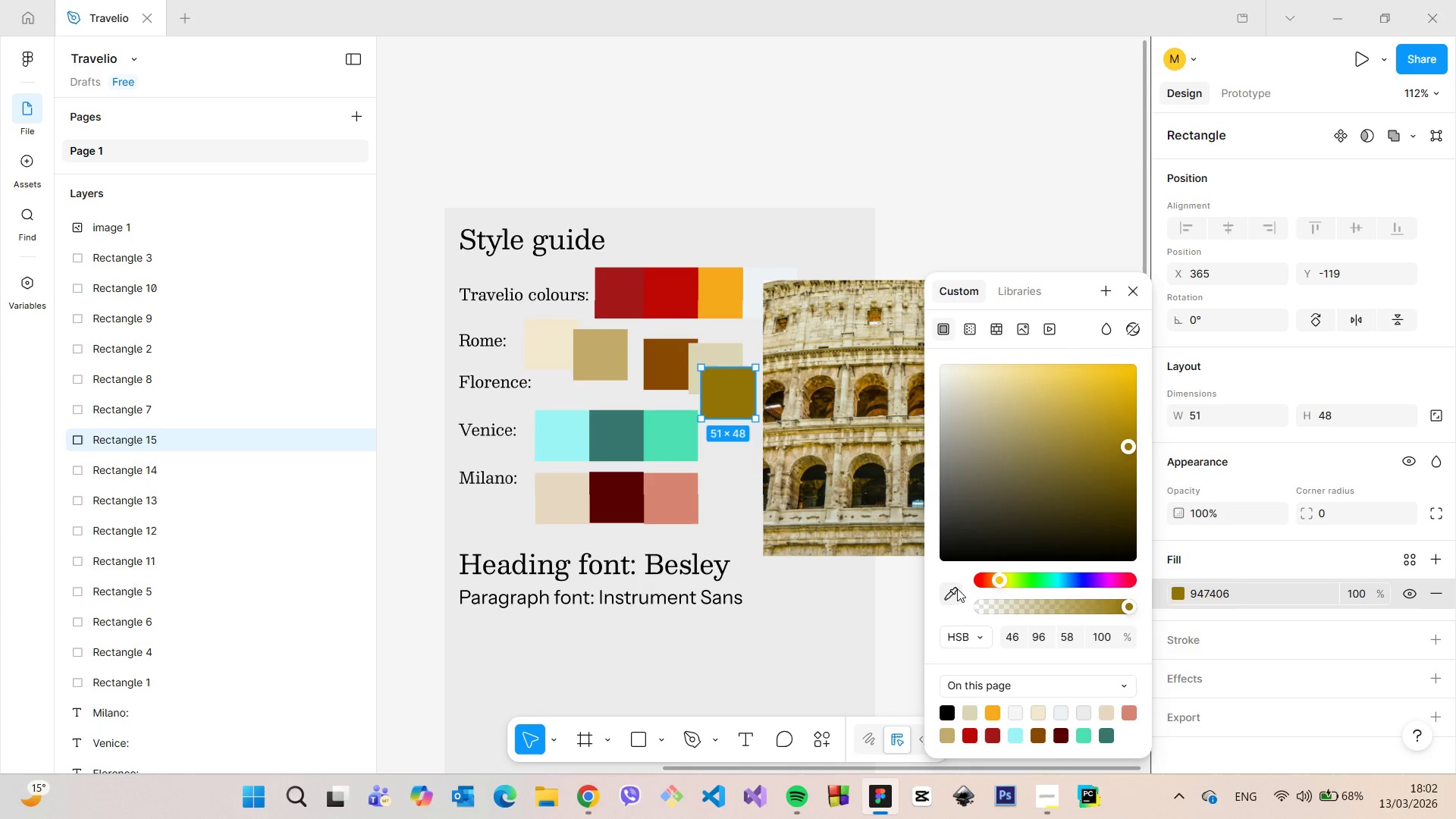 
left_click([956, 588])
 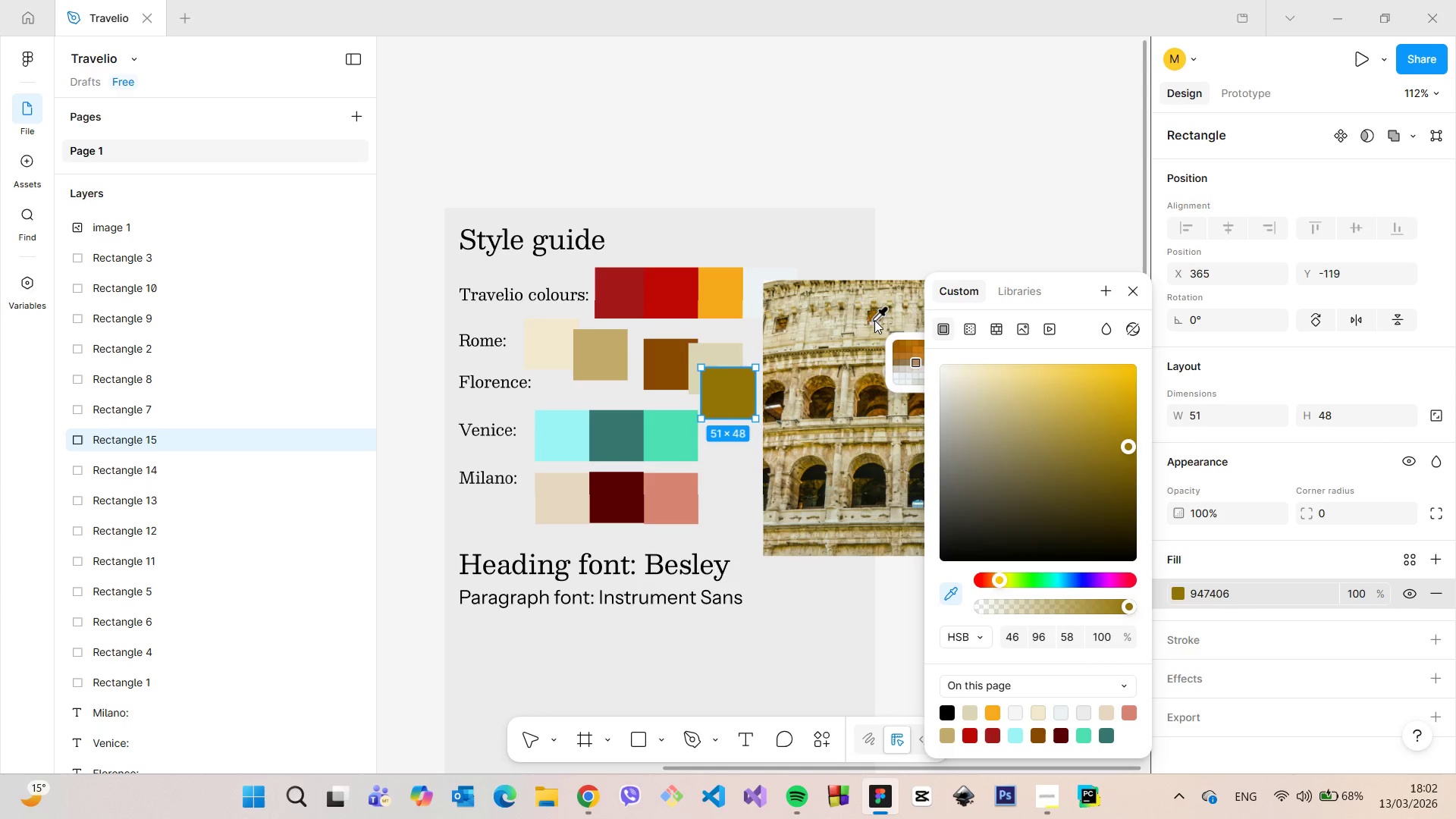 
left_click([874, 318])
 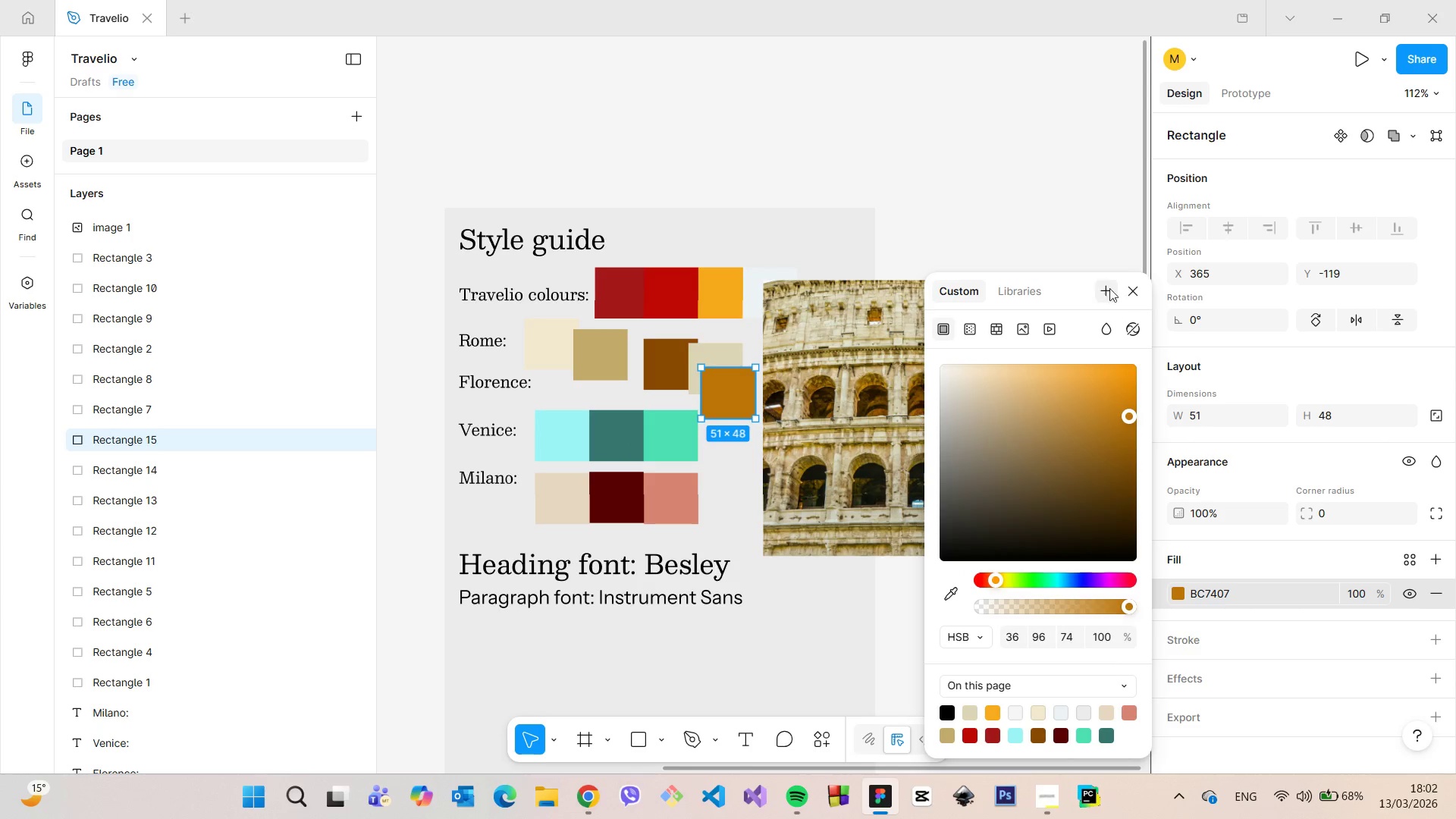 
left_click([1127, 290])
 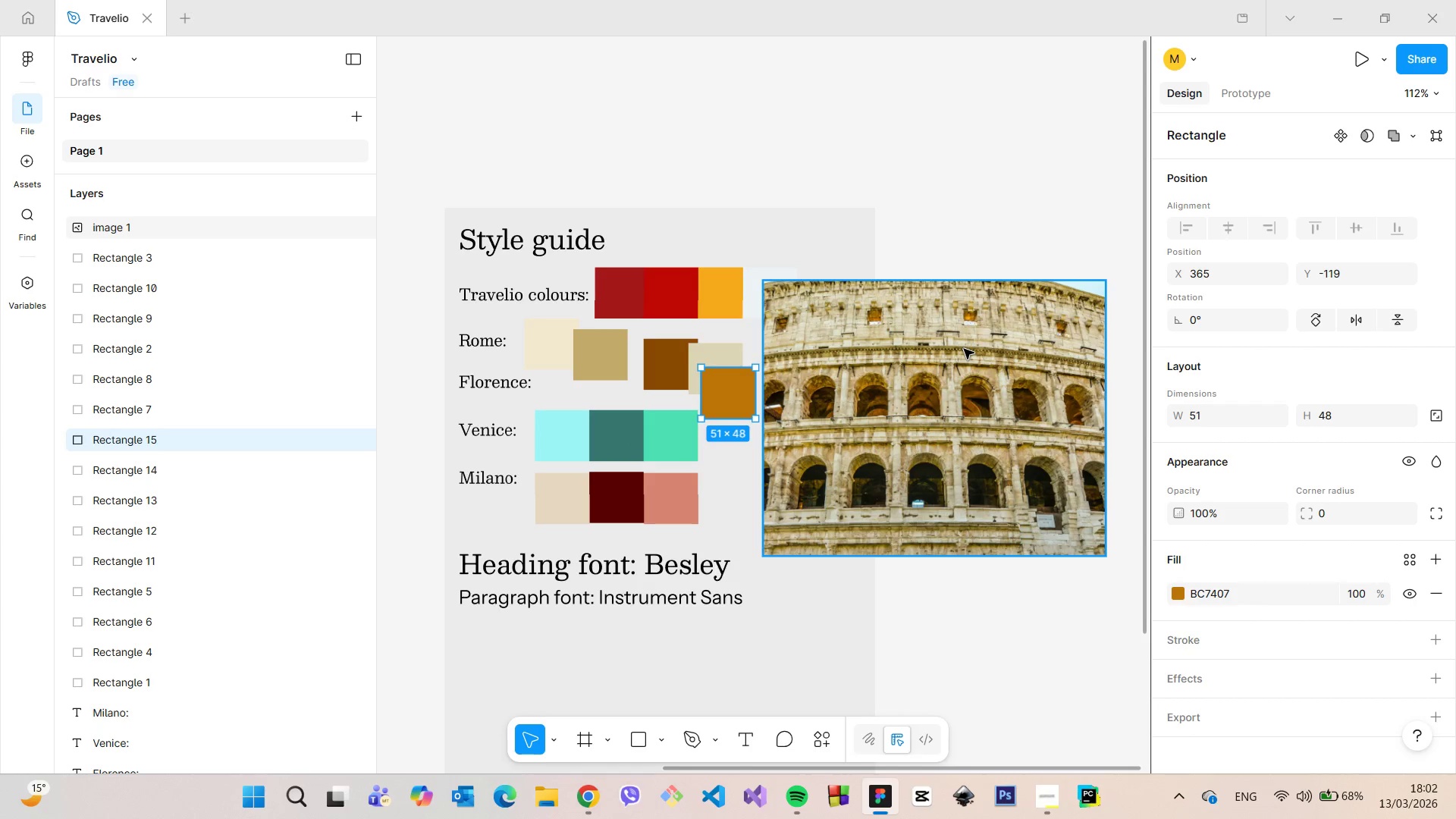 
left_click([964, 349])
 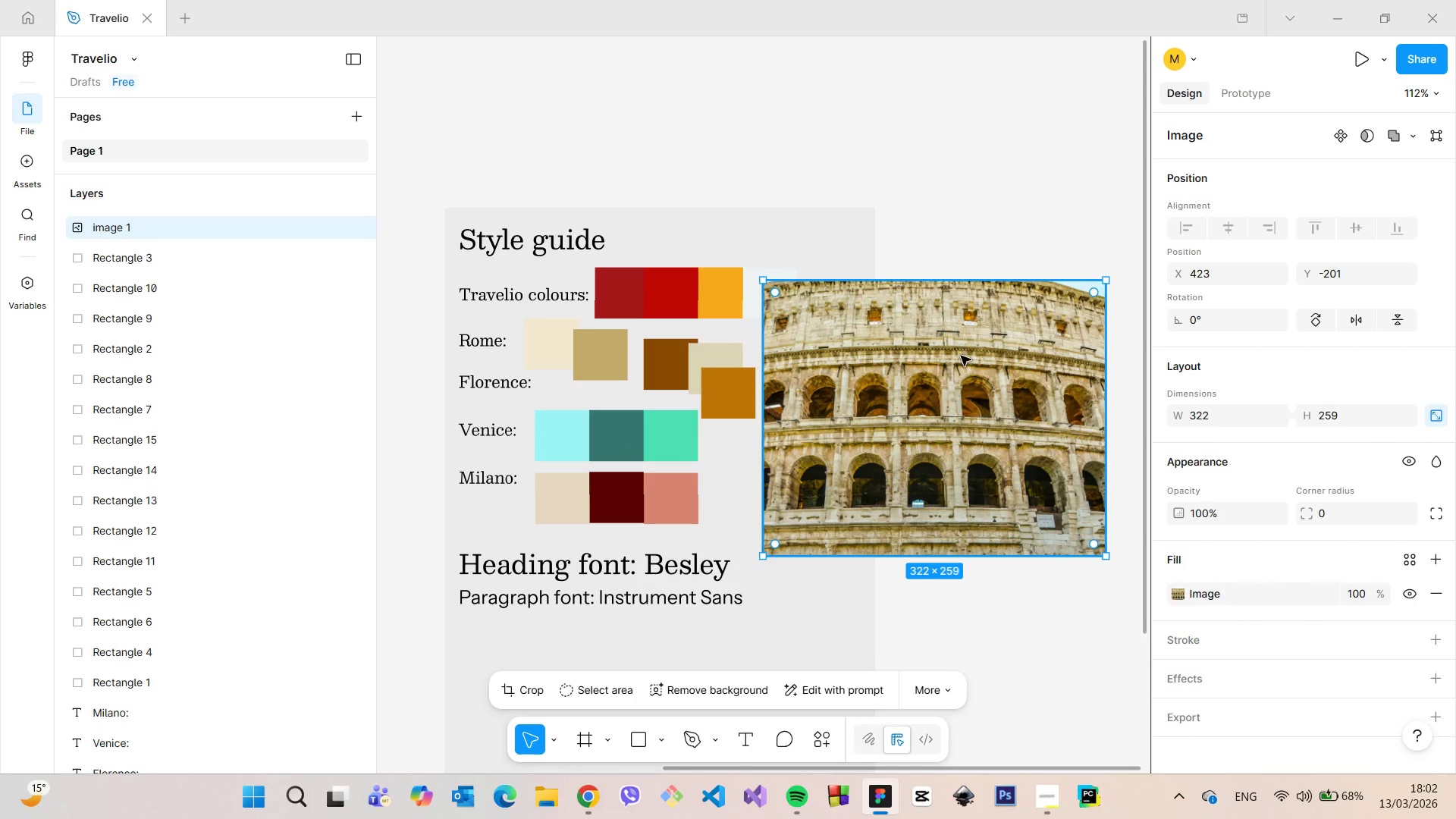 
key(Backspace)
 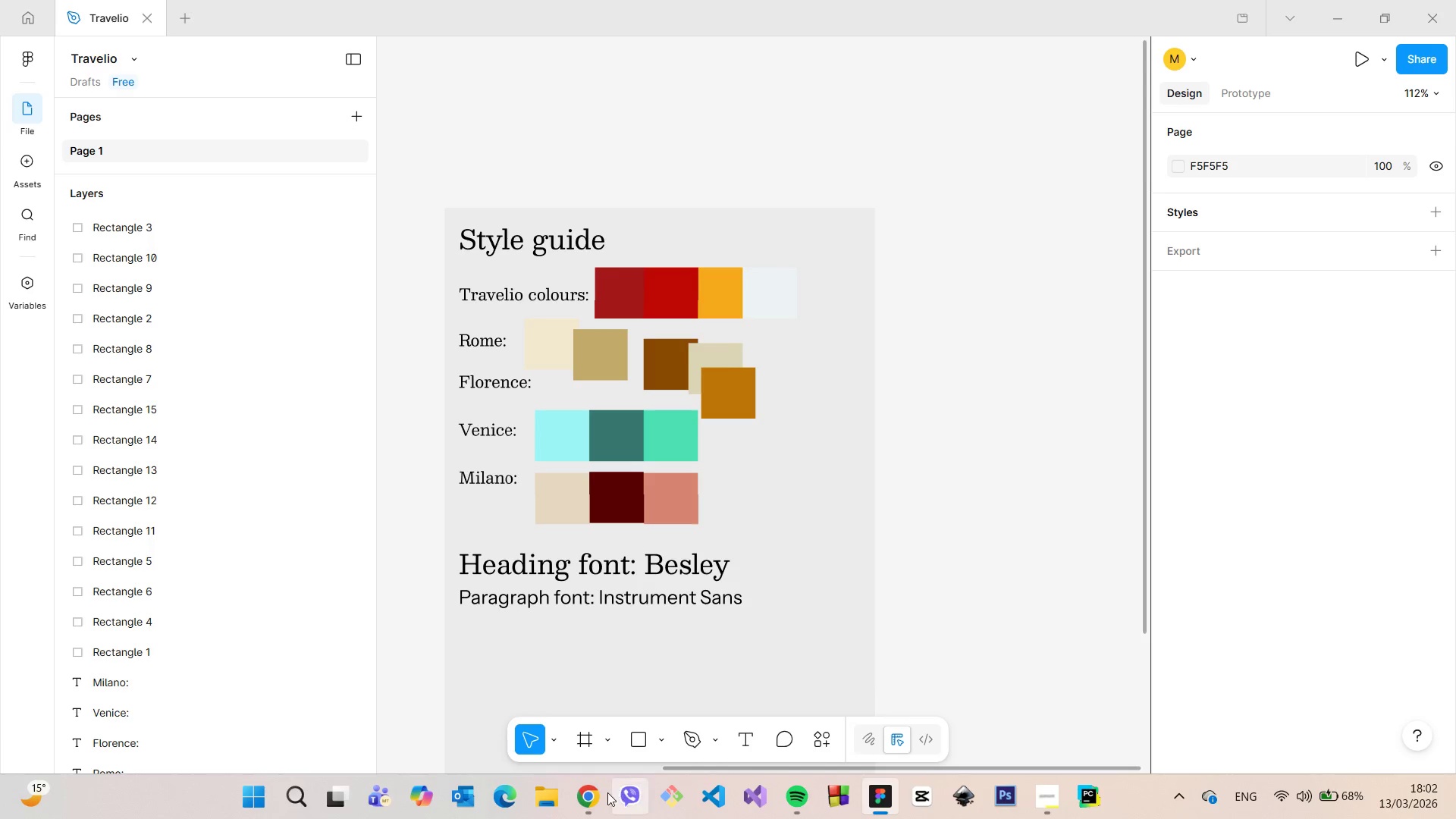 
left_click([604, 793])
 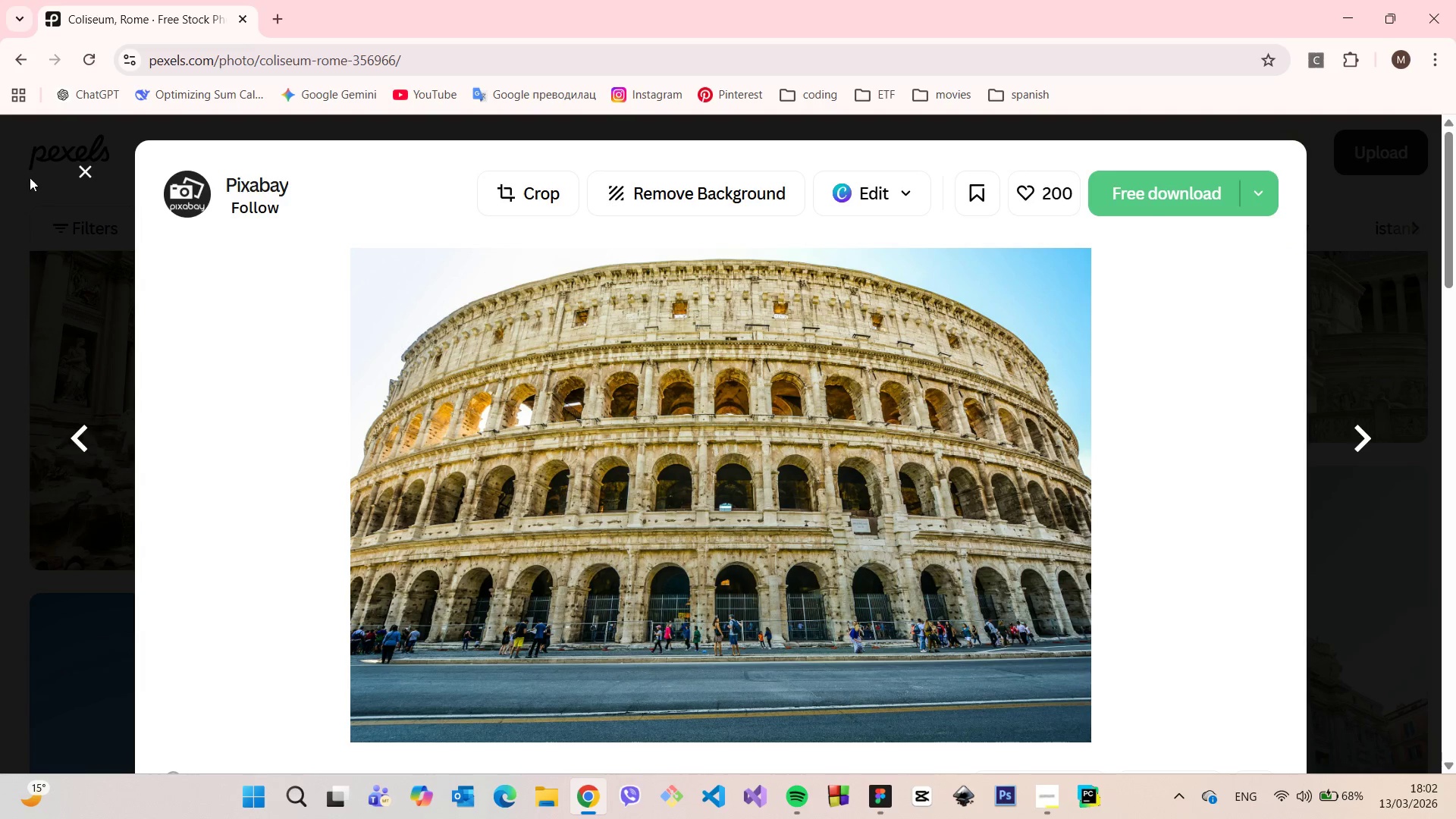 
left_click([82, 174])
 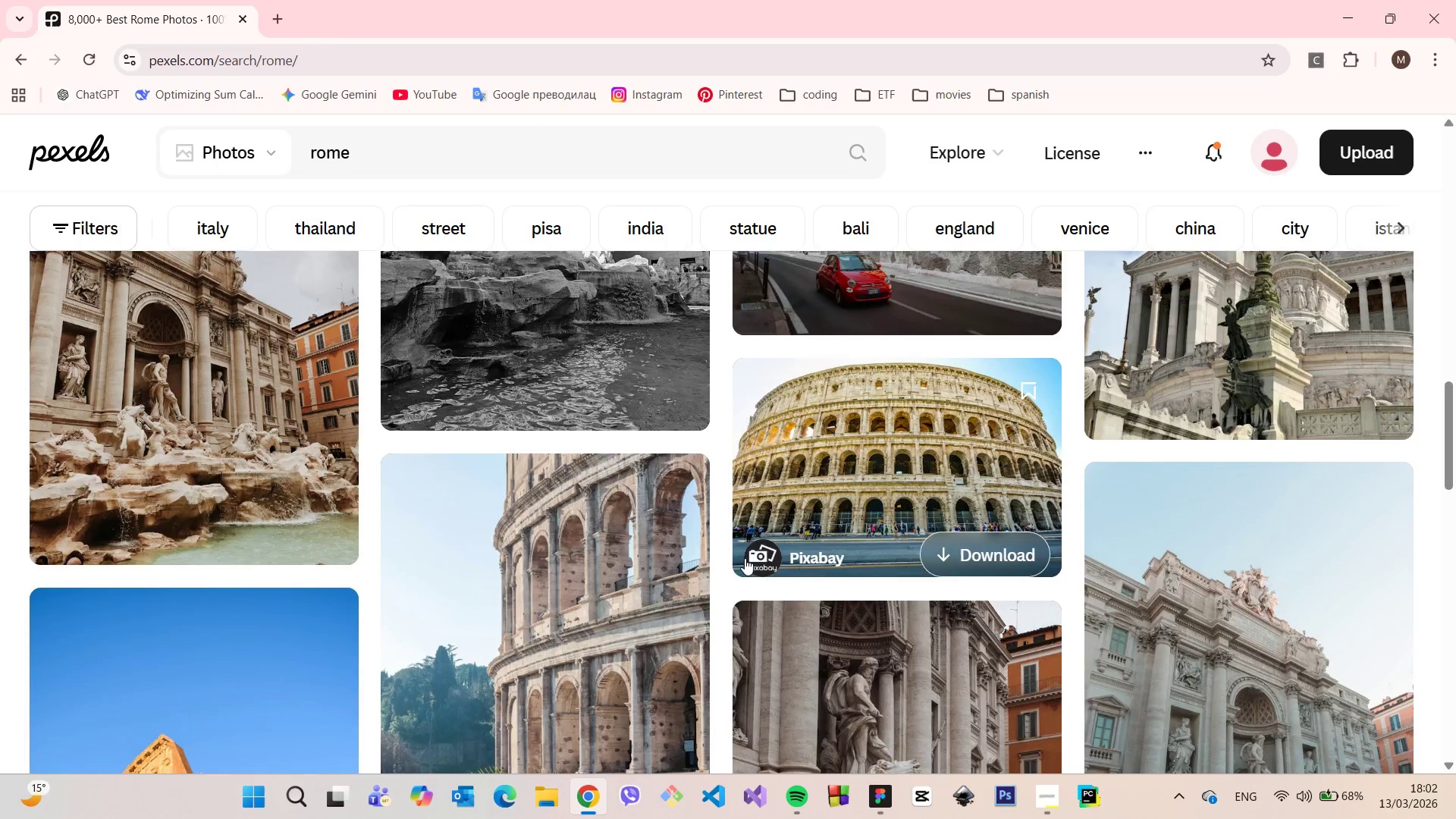 
scroll: coordinate [745, 558], scroll_direction: down, amount: 5.0
 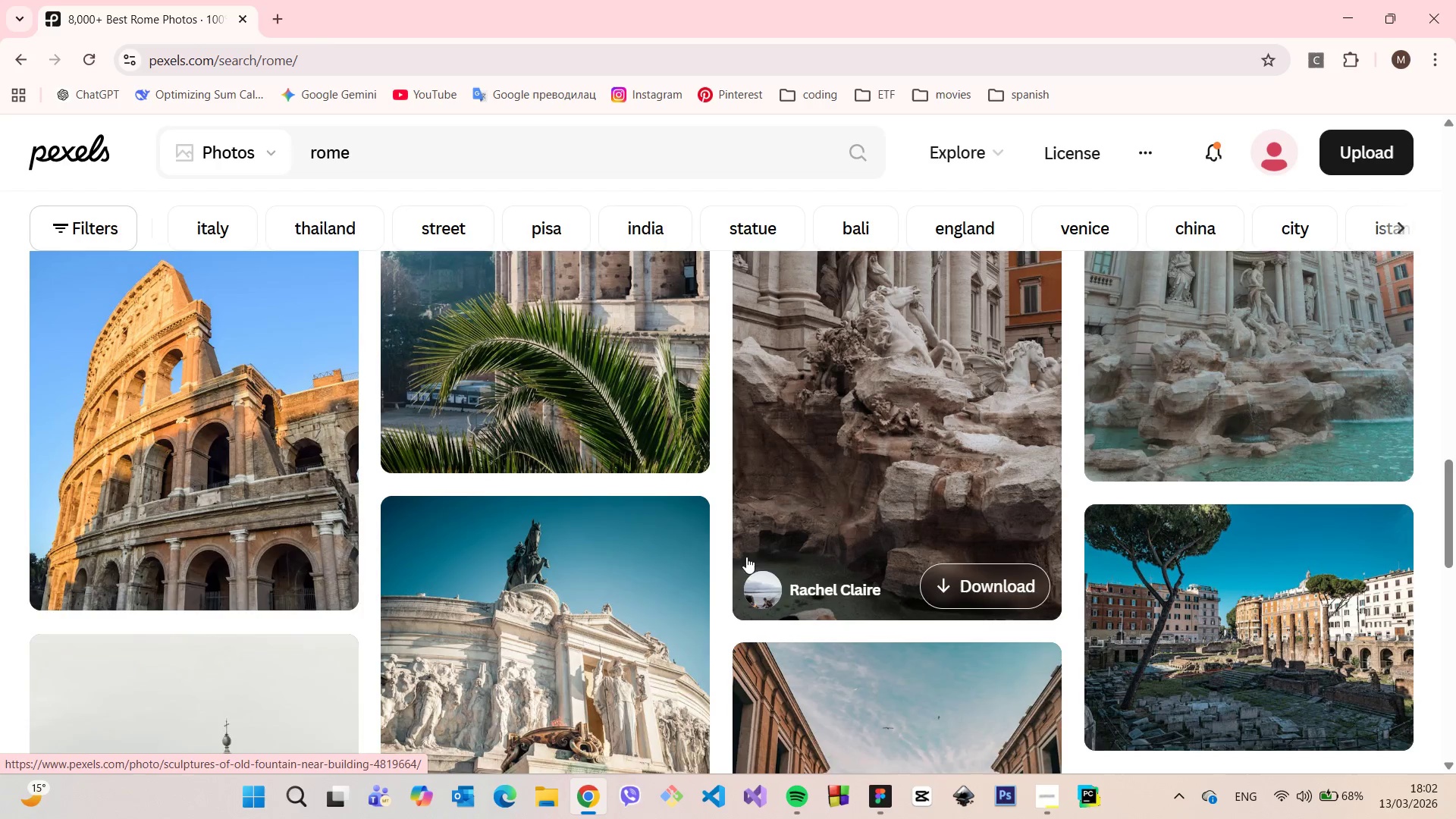 
scroll: coordinate [746, 557], scroll_direction: up, amount: 1.0
 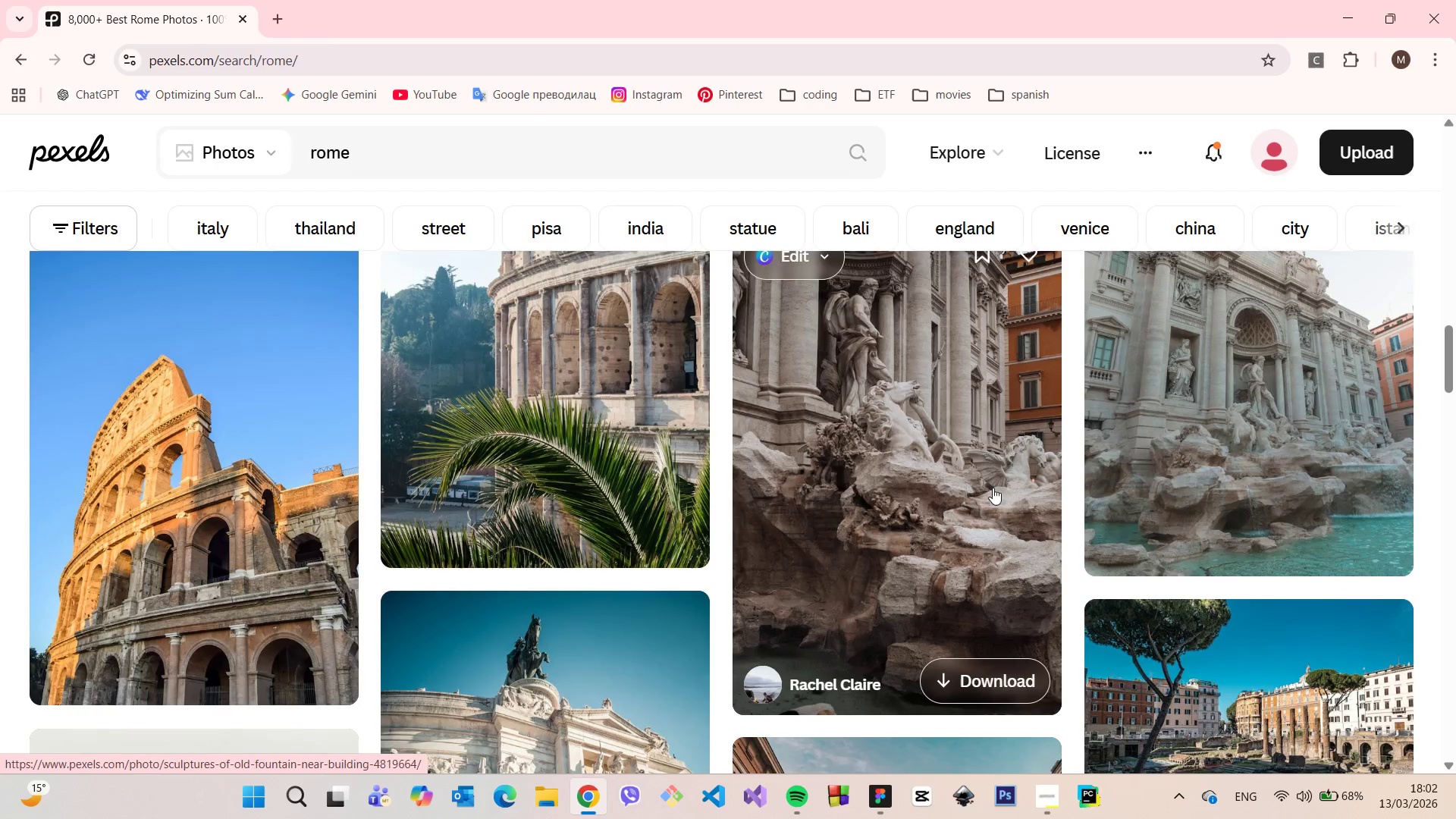 
scroll: coordinate [583, 459], scroll_direction: down, amount: 26.0
 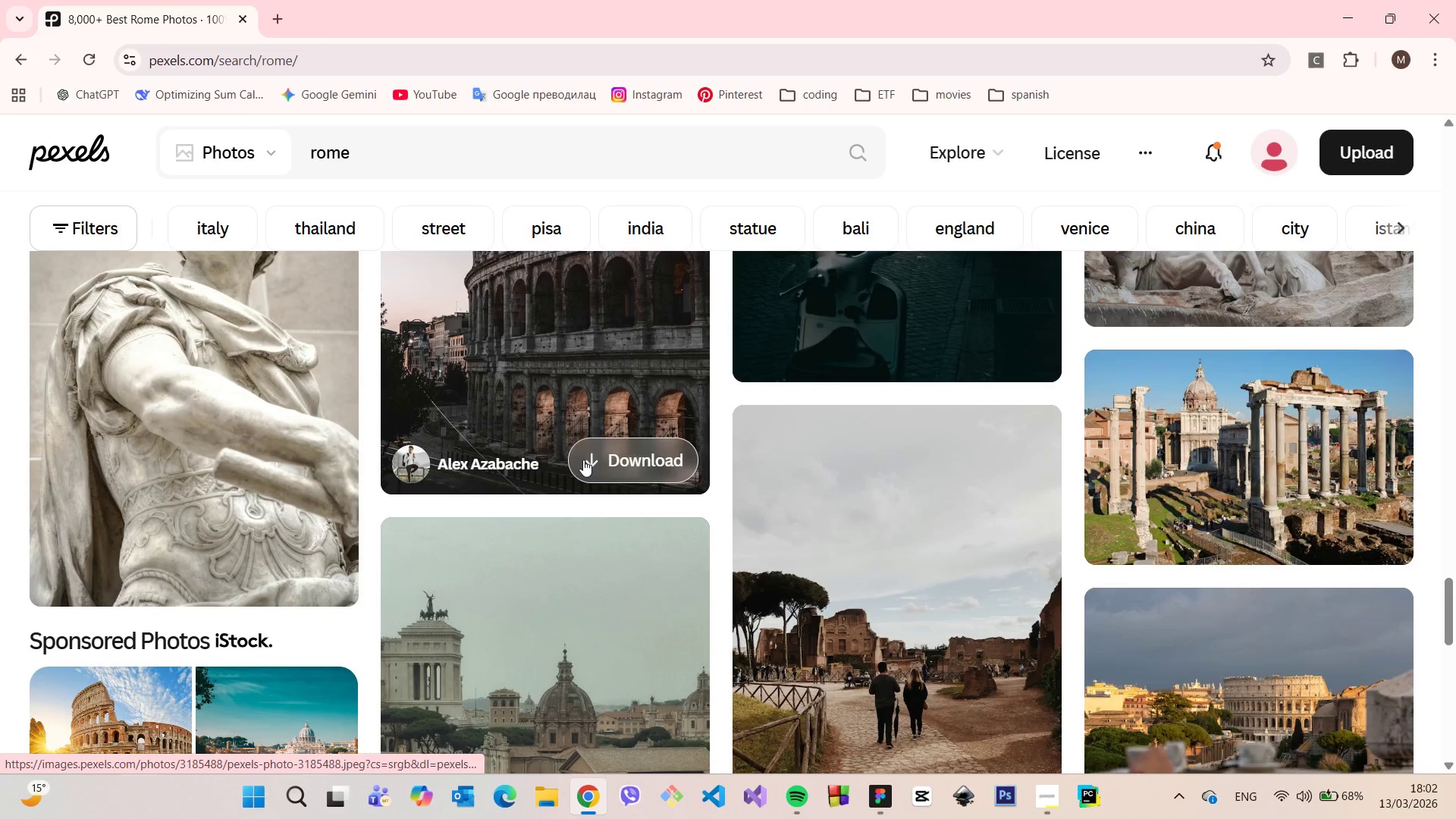 
scroll: coordinate [1112, 575], scroll_direction: down, amount: 27.0
 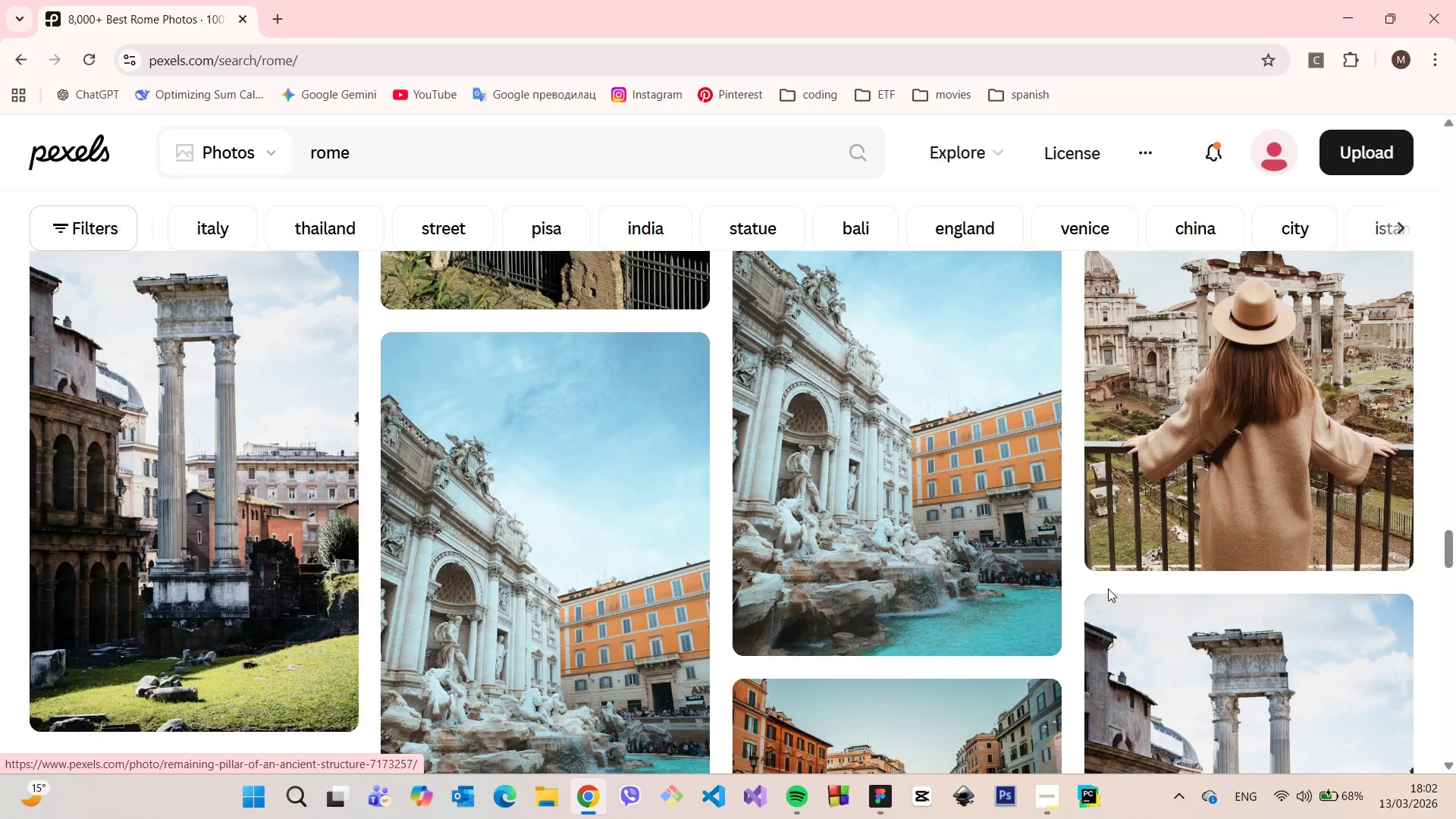 
scroll: coordinate [1107, 585], scroll_direction: down, amount: 6.0
 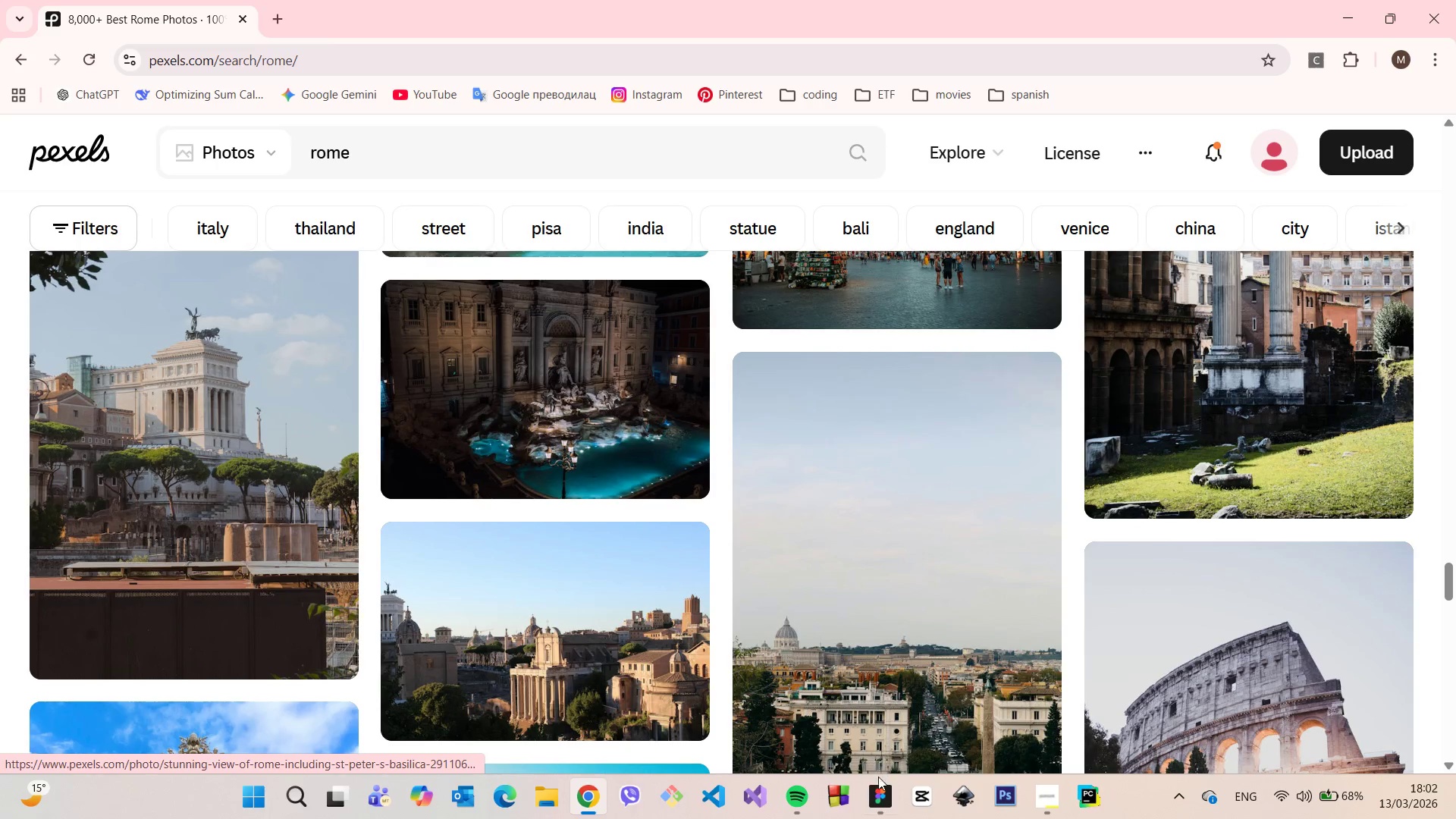 
left_click([877, 783])
 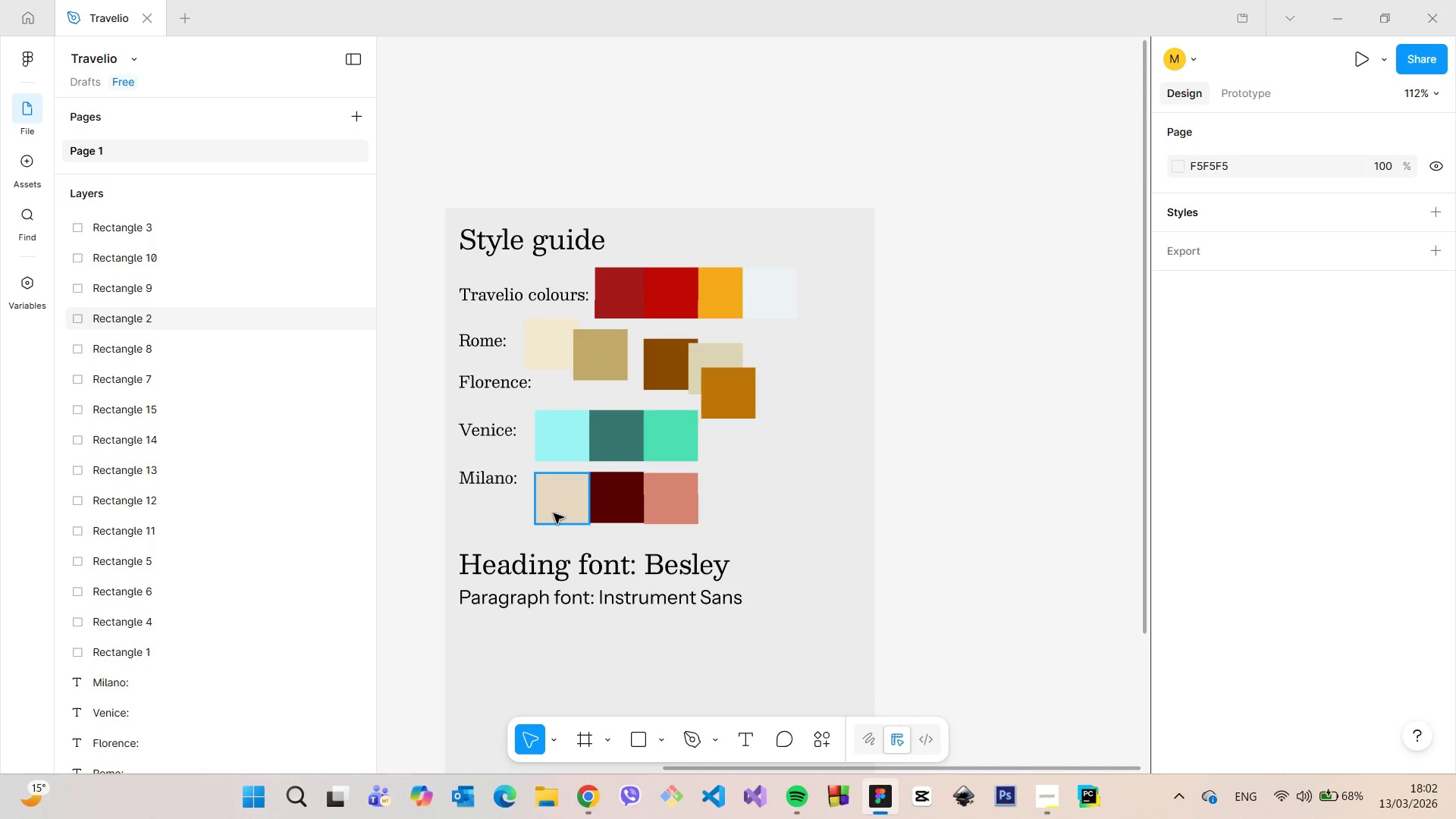 
scroll: coordinate [573, 228], scroll_direction: up, amount: 7.0
 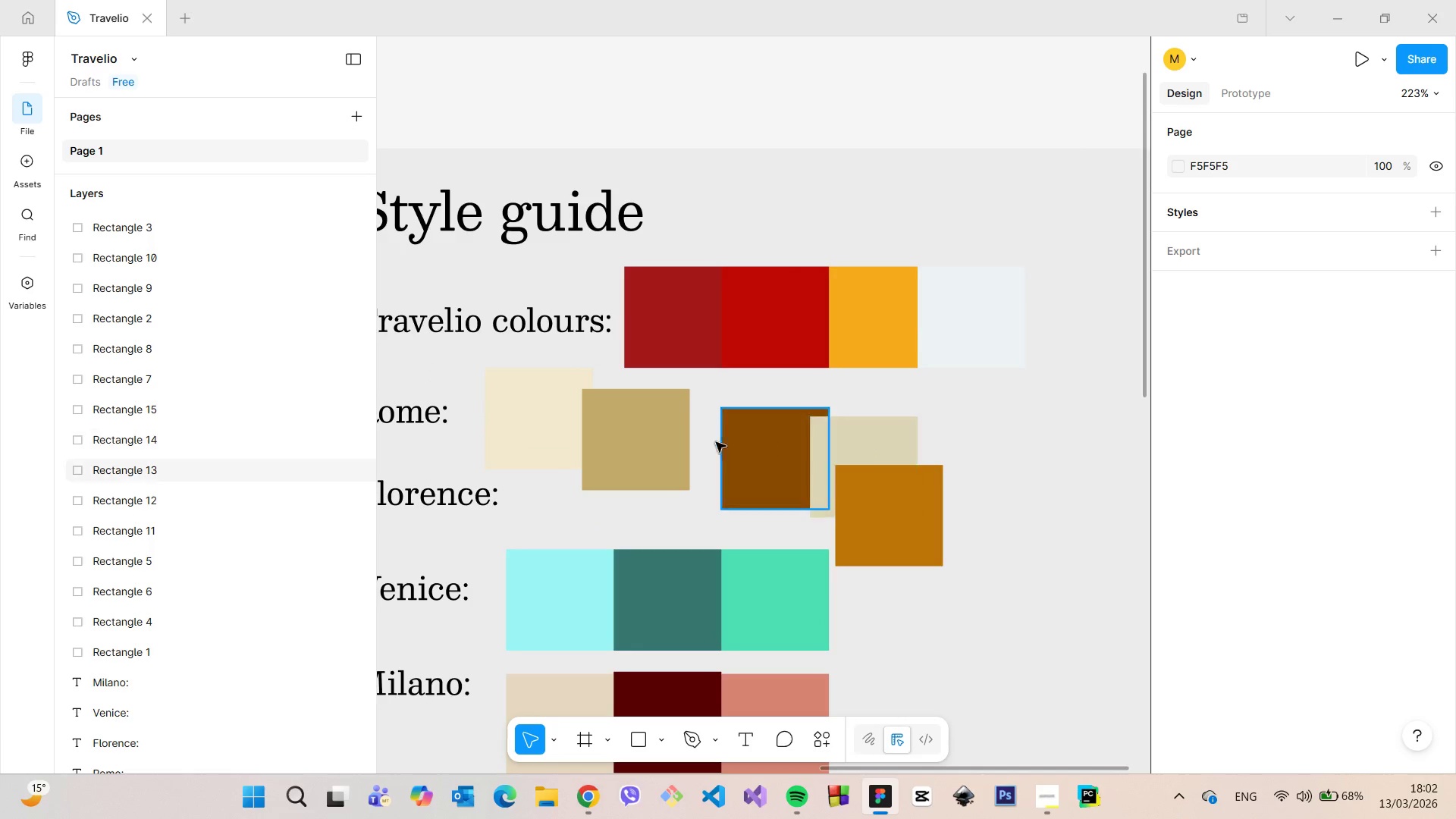 
left_click([654, 438])
 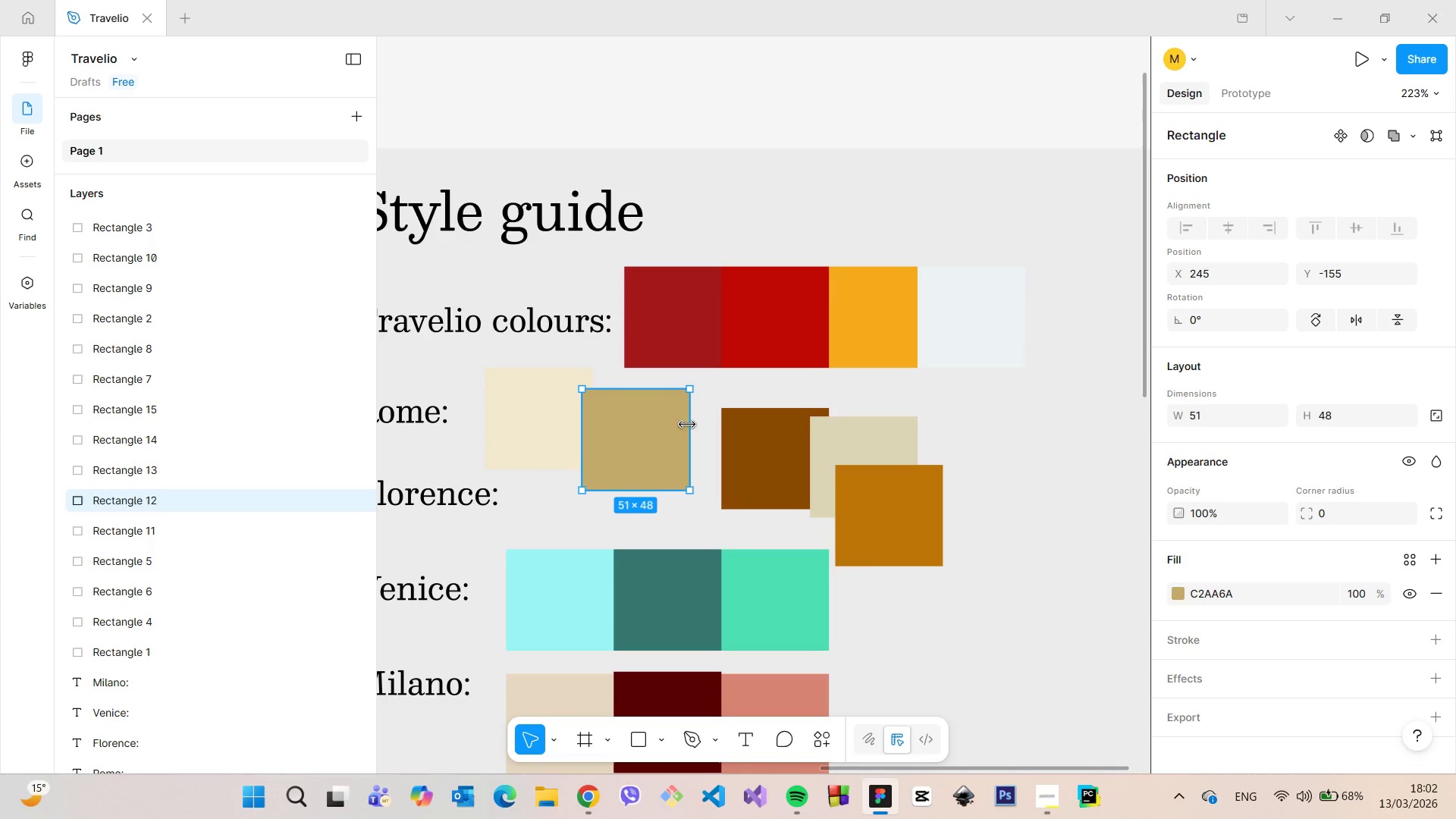 
wait(6.66)
 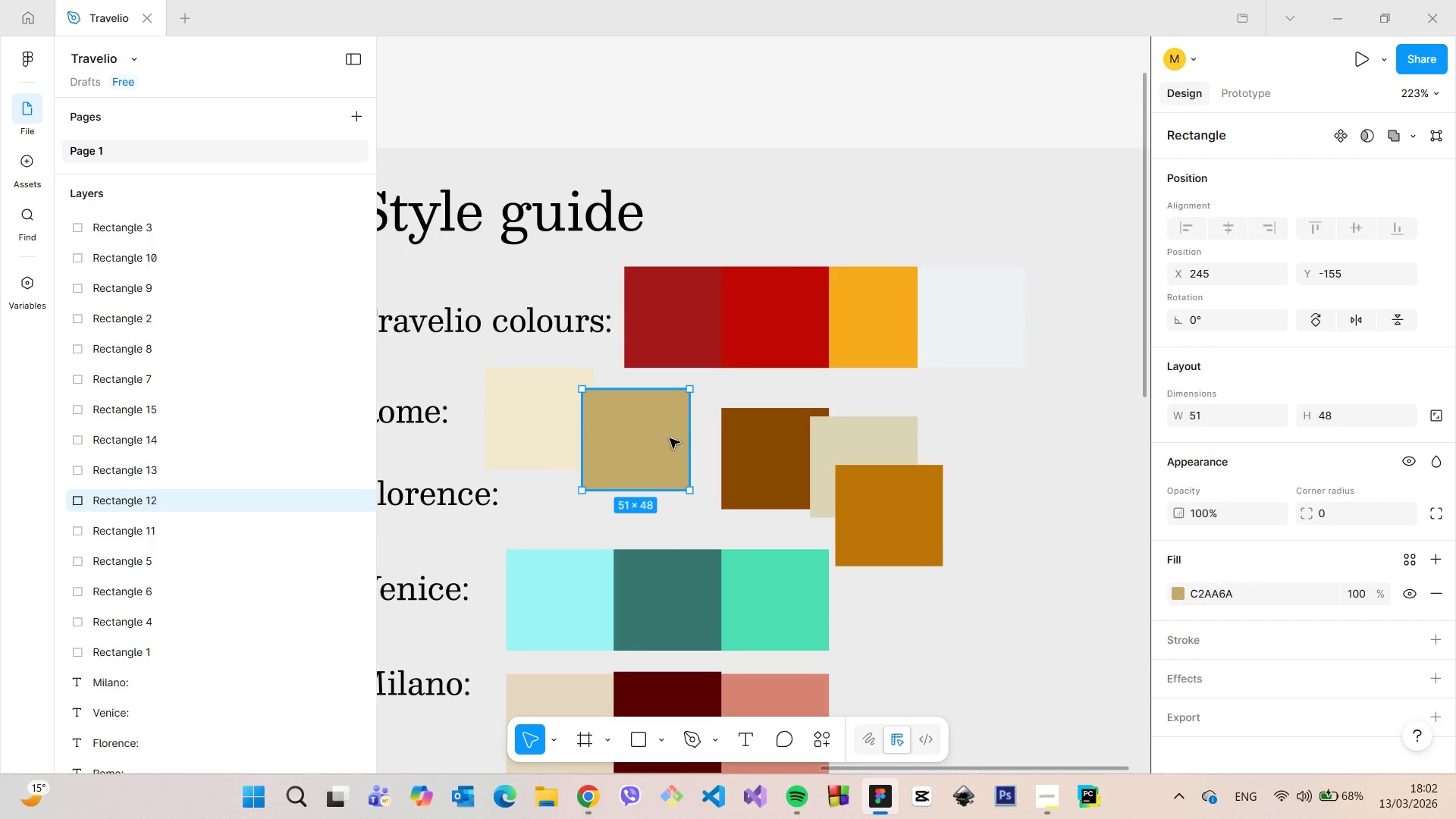 
left_click([890, 487])
 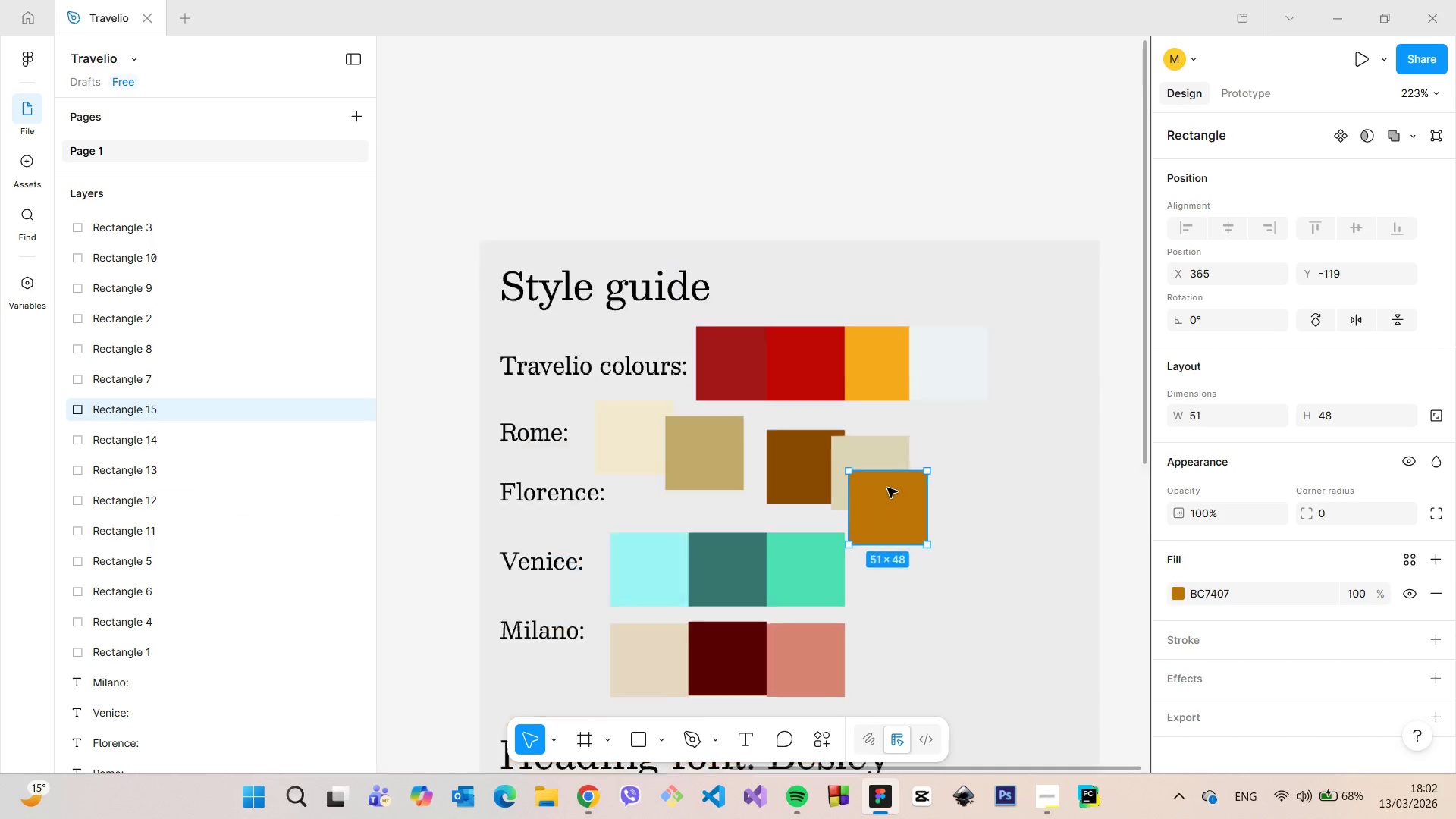 
left_click([961, 480])
 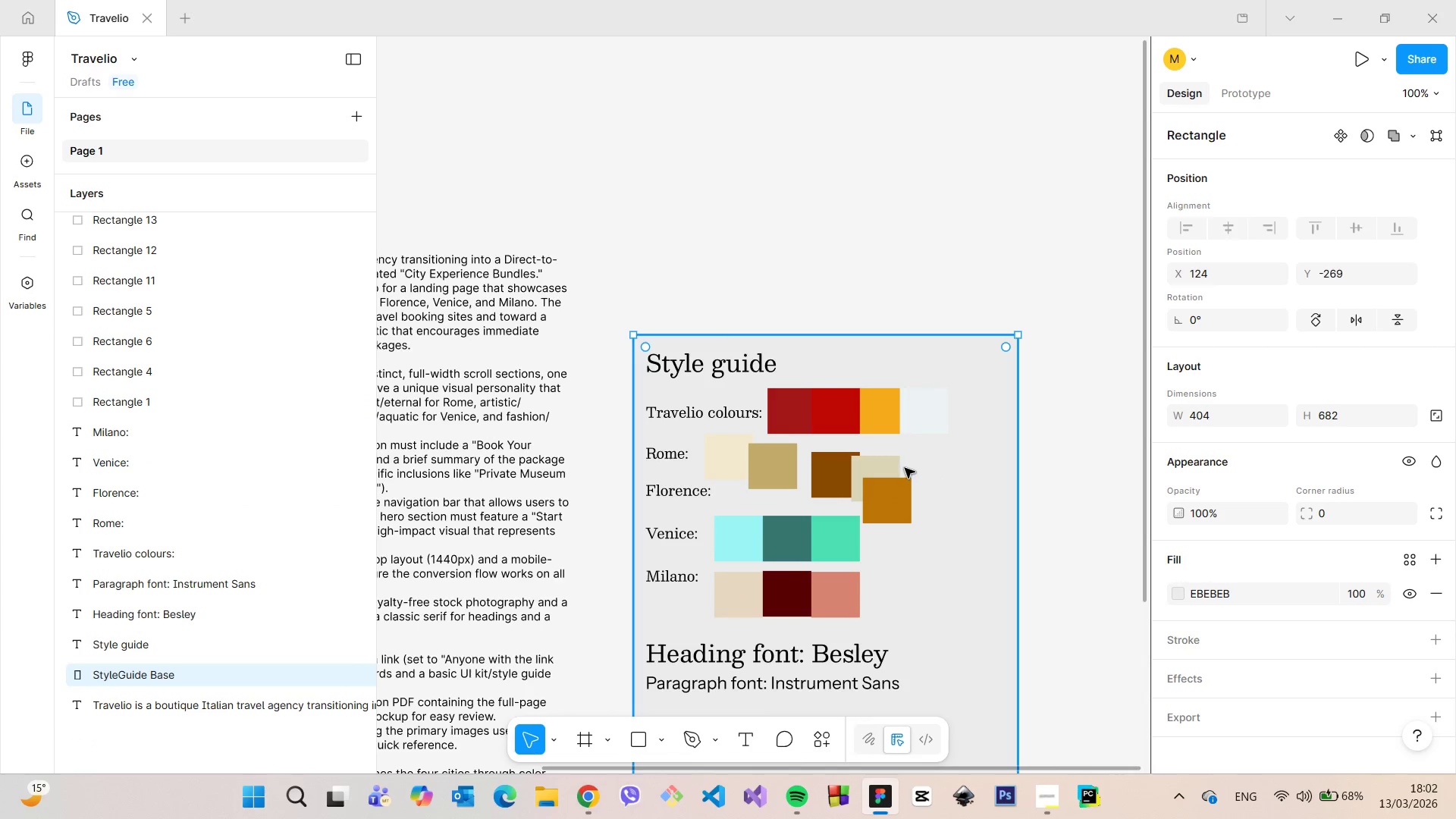 
scroll: coordinate [888, 488], scroll_direction: down, amount: 5.0
 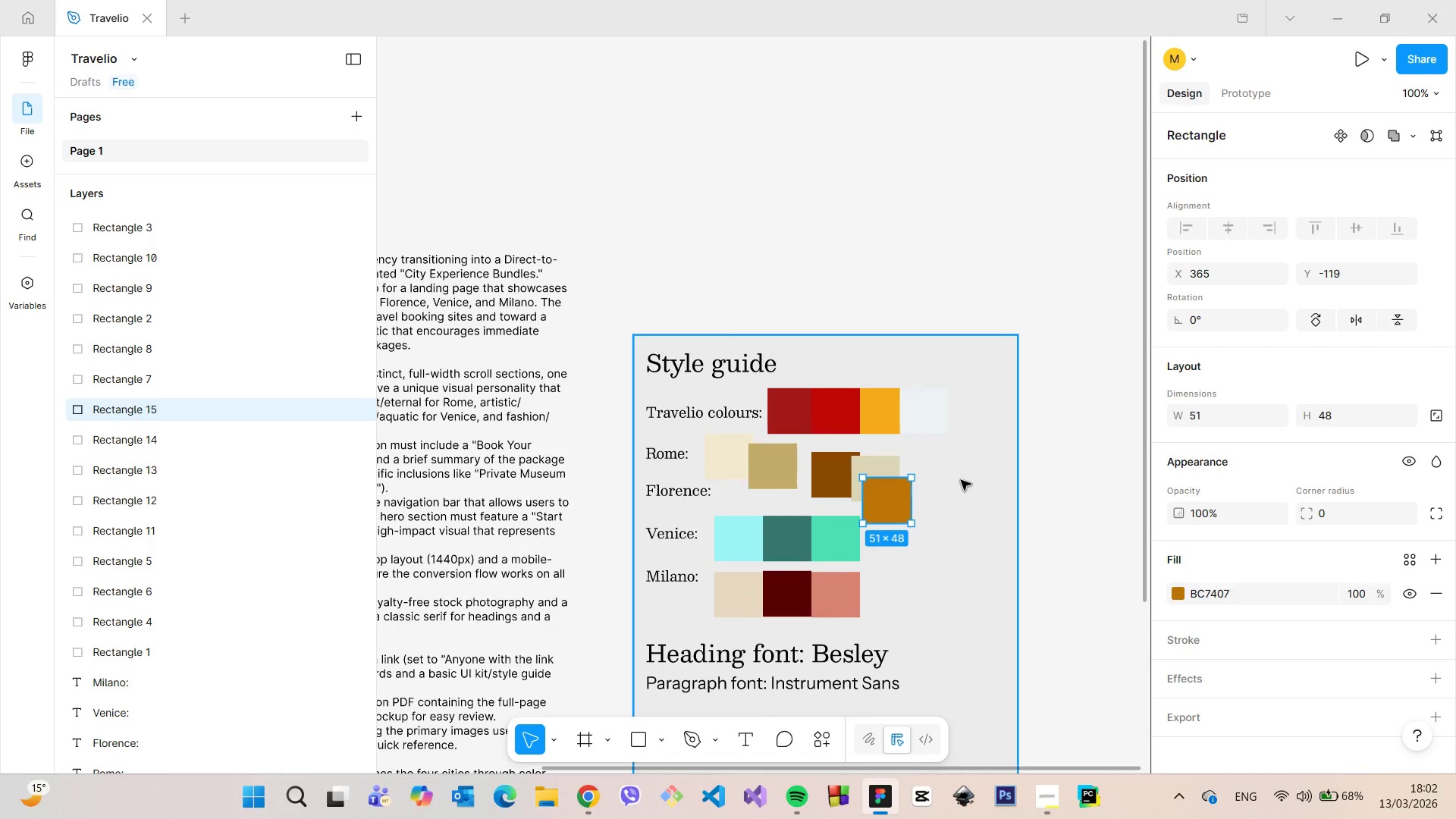 
scroll: coordinate [905, 468], scroll_direction: up, amount: 5.0
 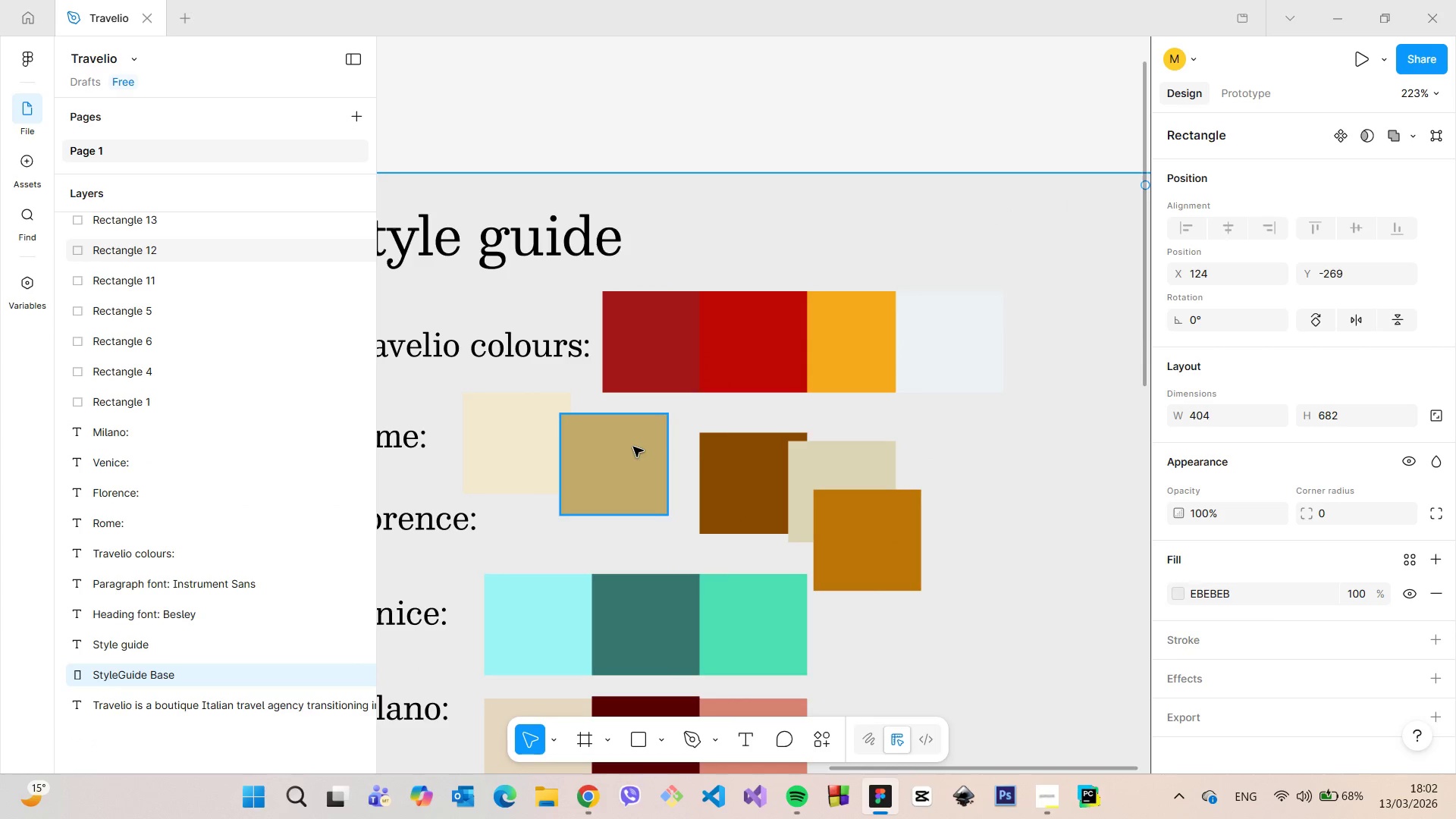 
left_click([633, 447])
 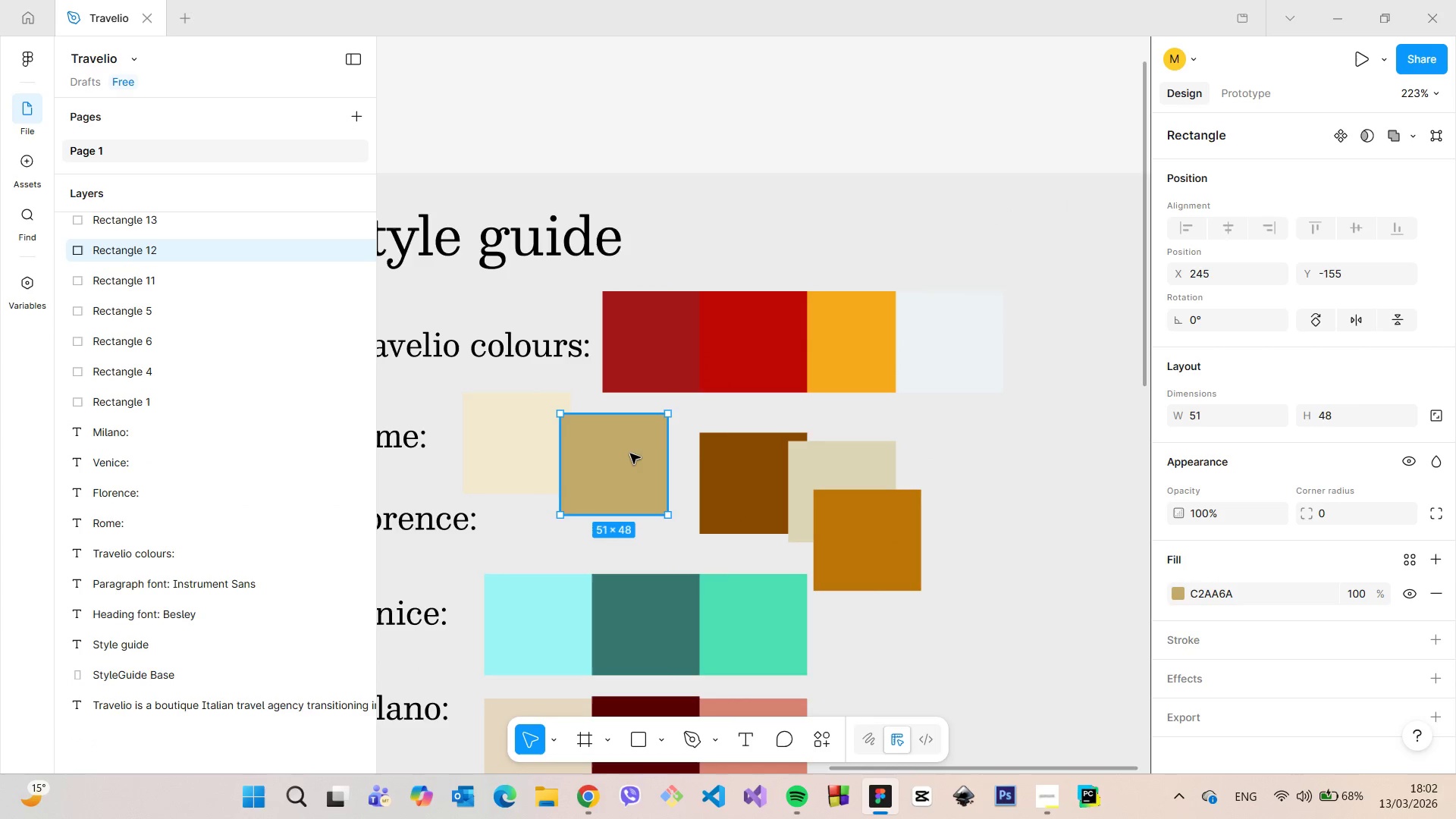 
left_click_drag(start_coordinate=[626, 450], to_coordinate=[646, 465])
 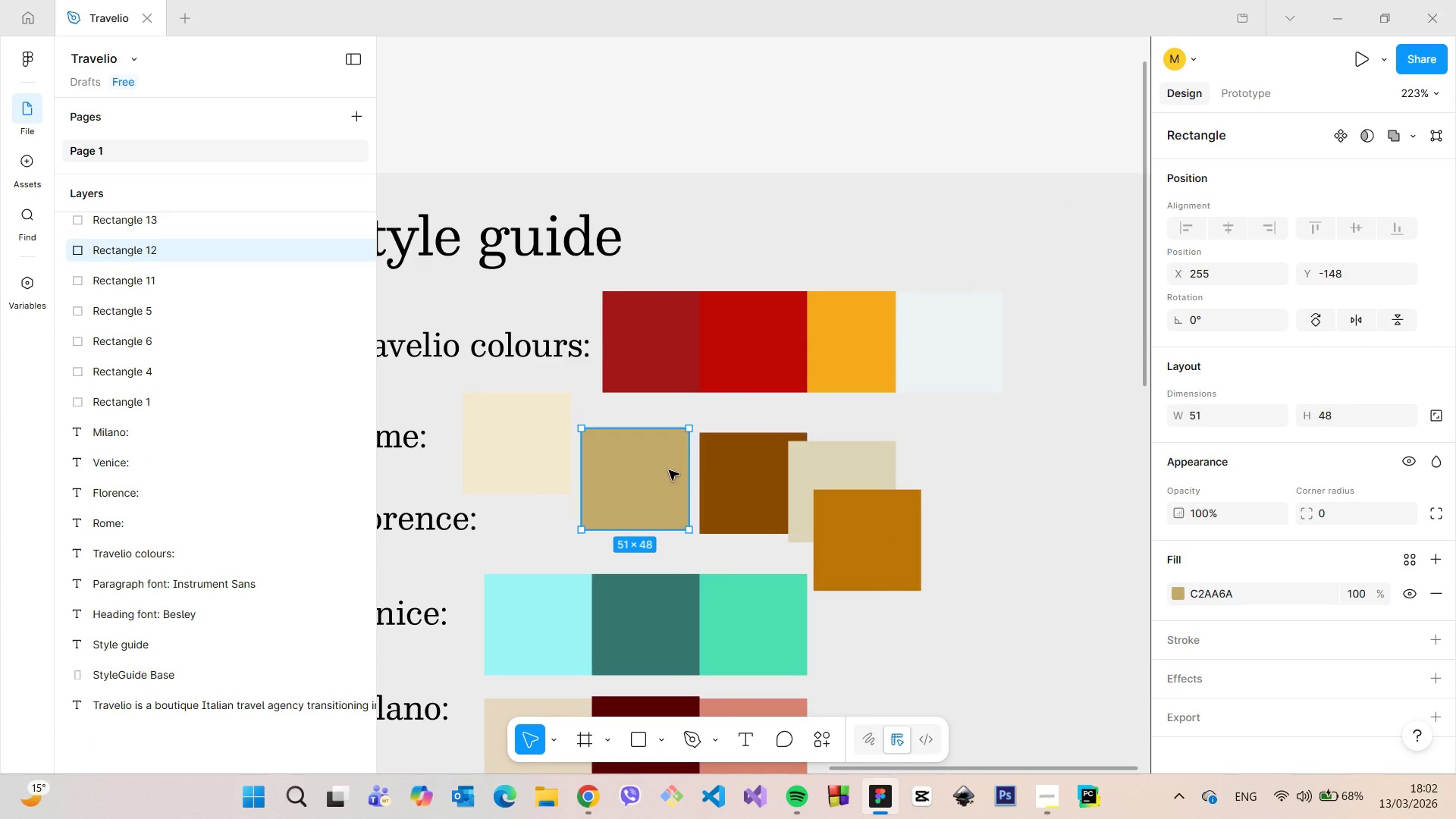 
left_click_drag(start_coordinate=[661, 469], to_coordinate=[982, 445])
 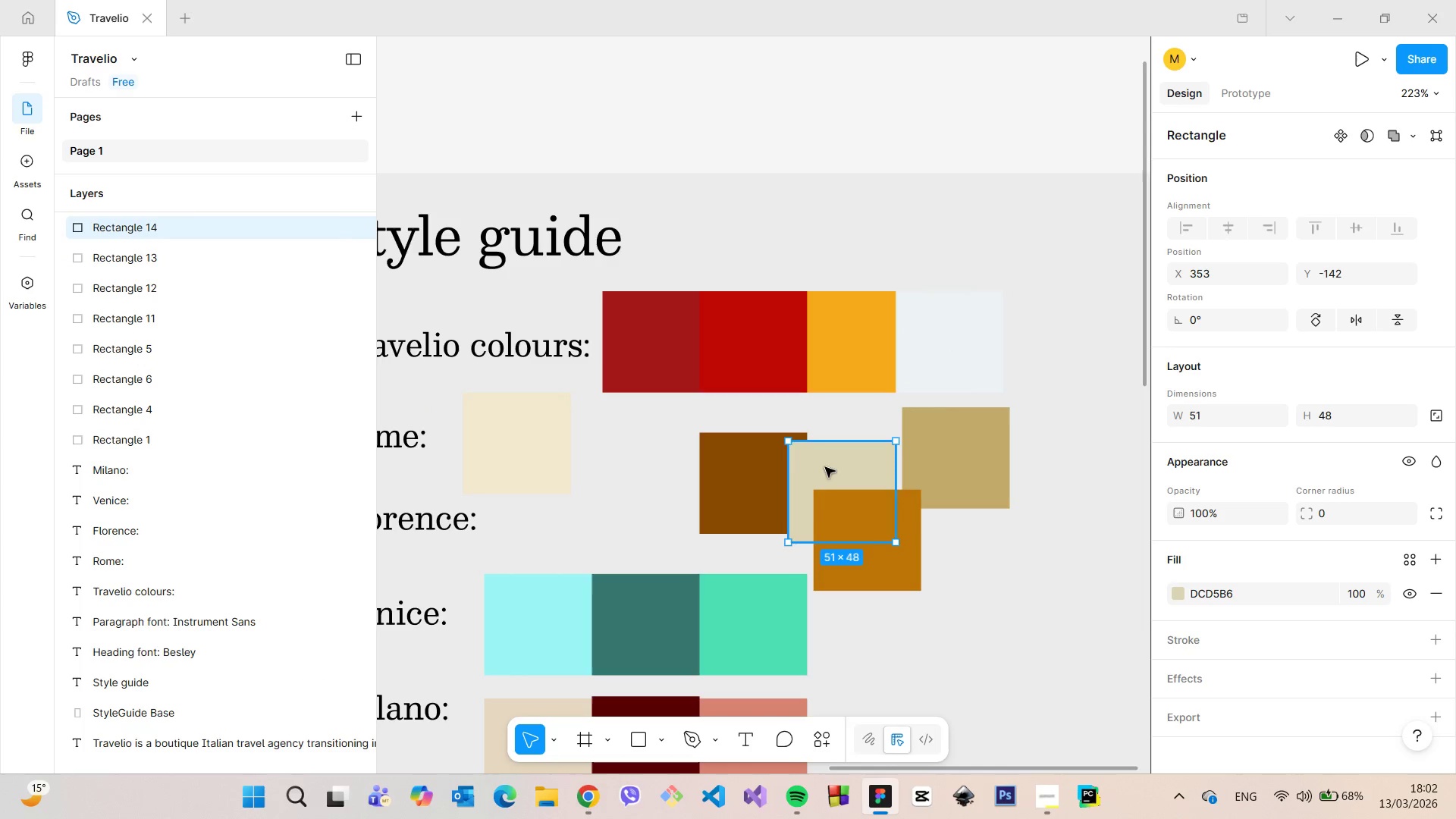 
left_click_drag(start_coordinate=[826, 467], to_coordinate=[606, 425])
 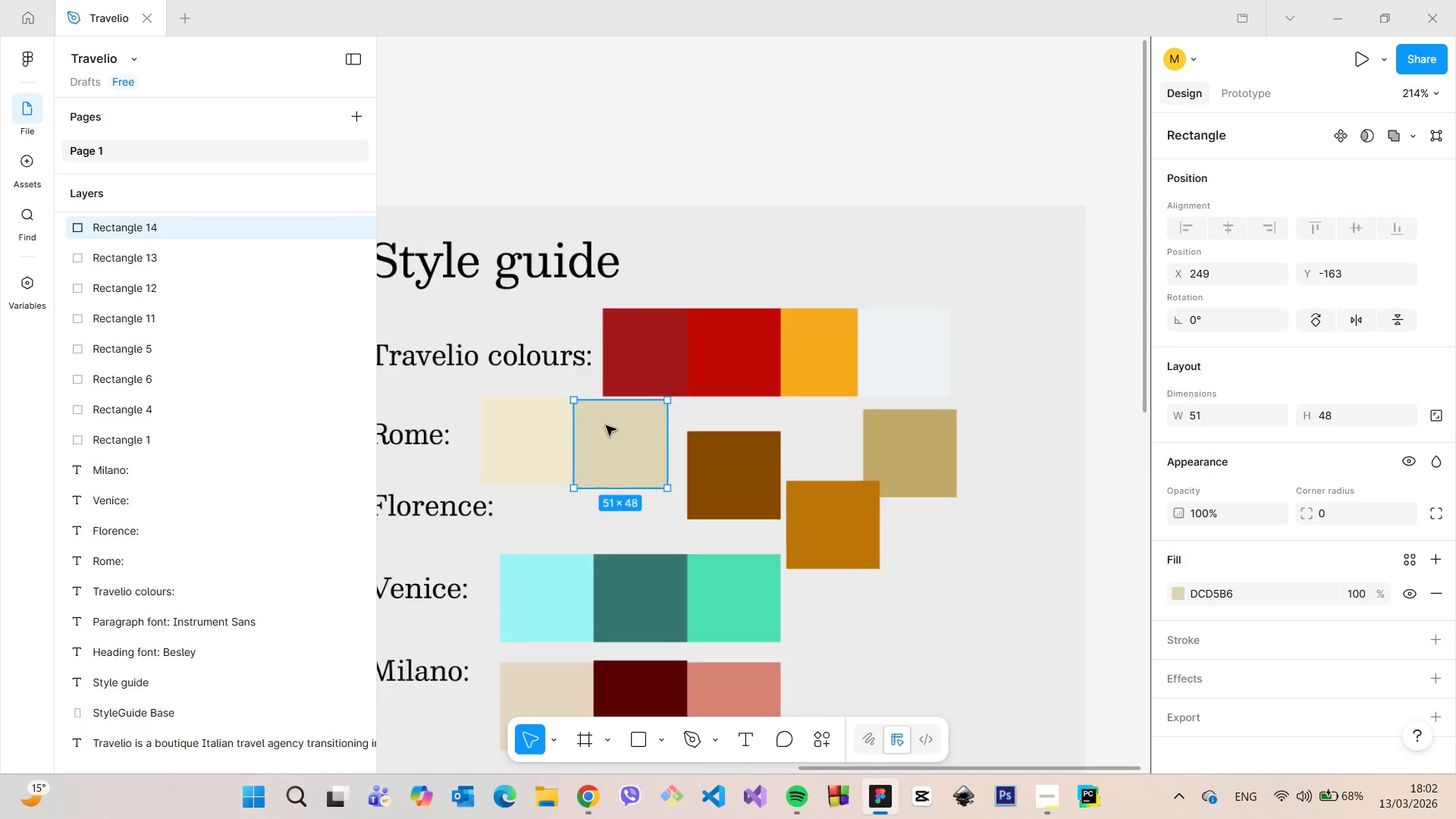 
scroll: coordinate [606, 425], scroll_direction: down, amount: 4.0
 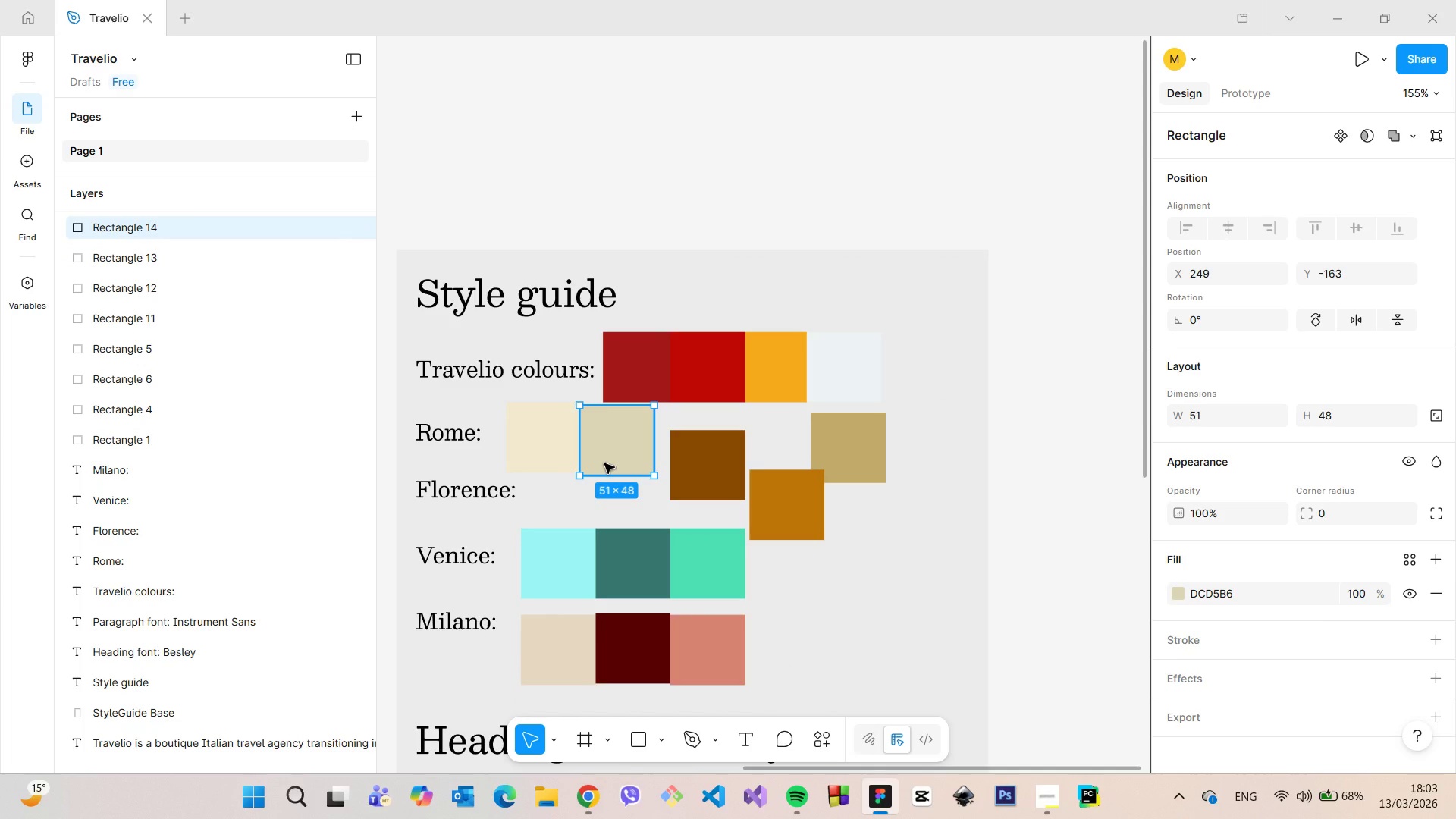 
key(Backspace)
 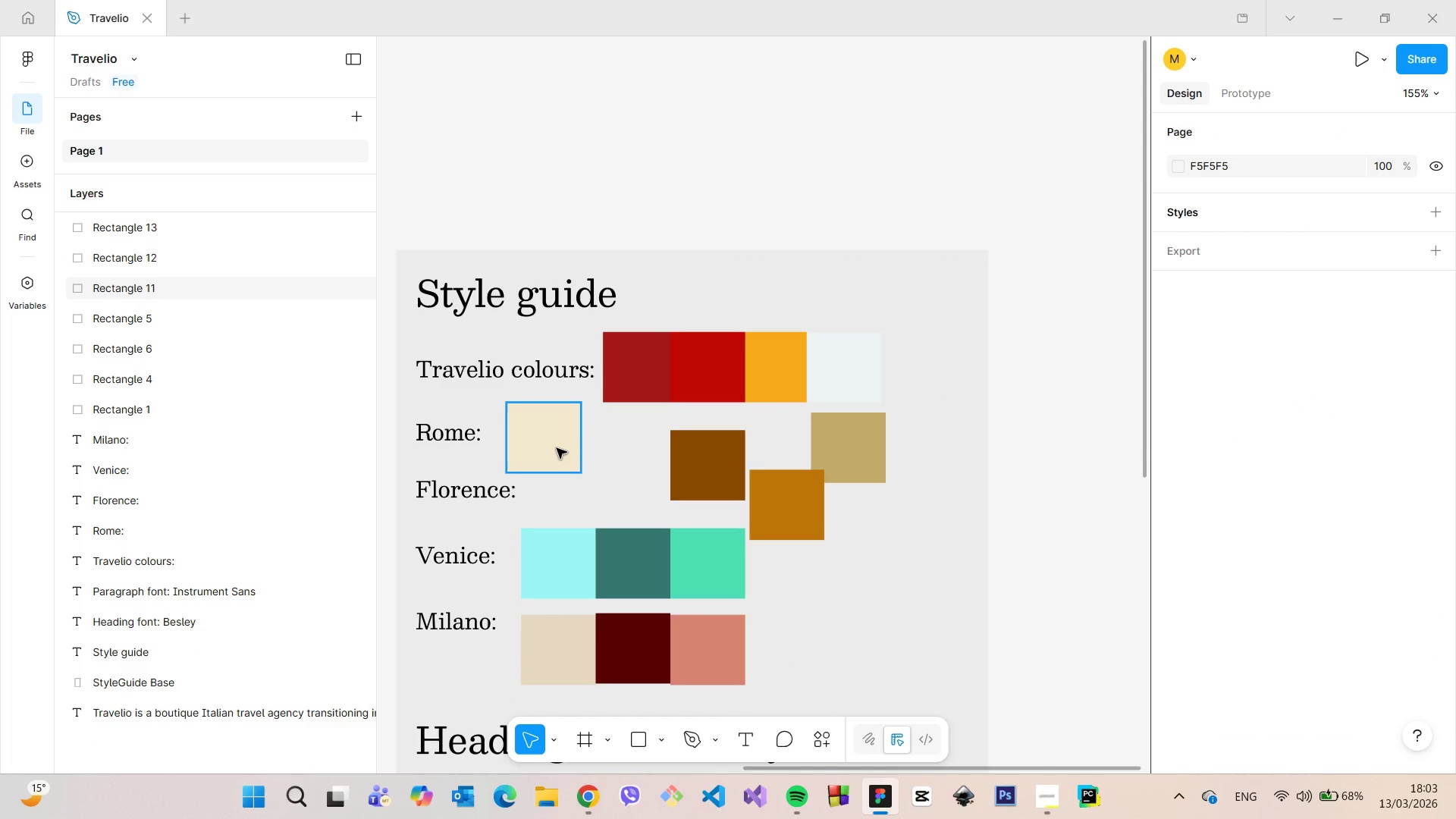 
left_click([557, 448])
 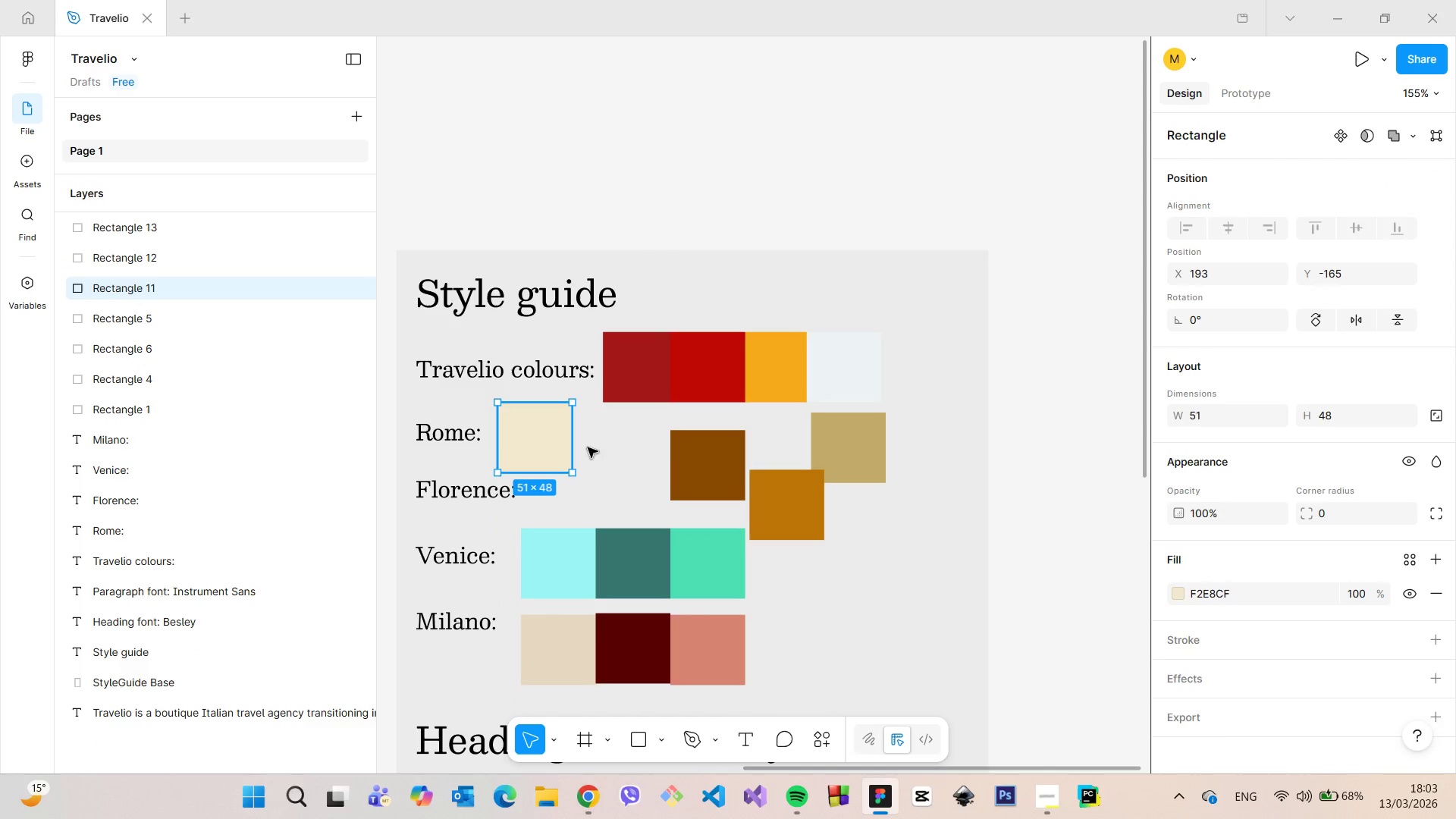 
left_click([719, 465])
 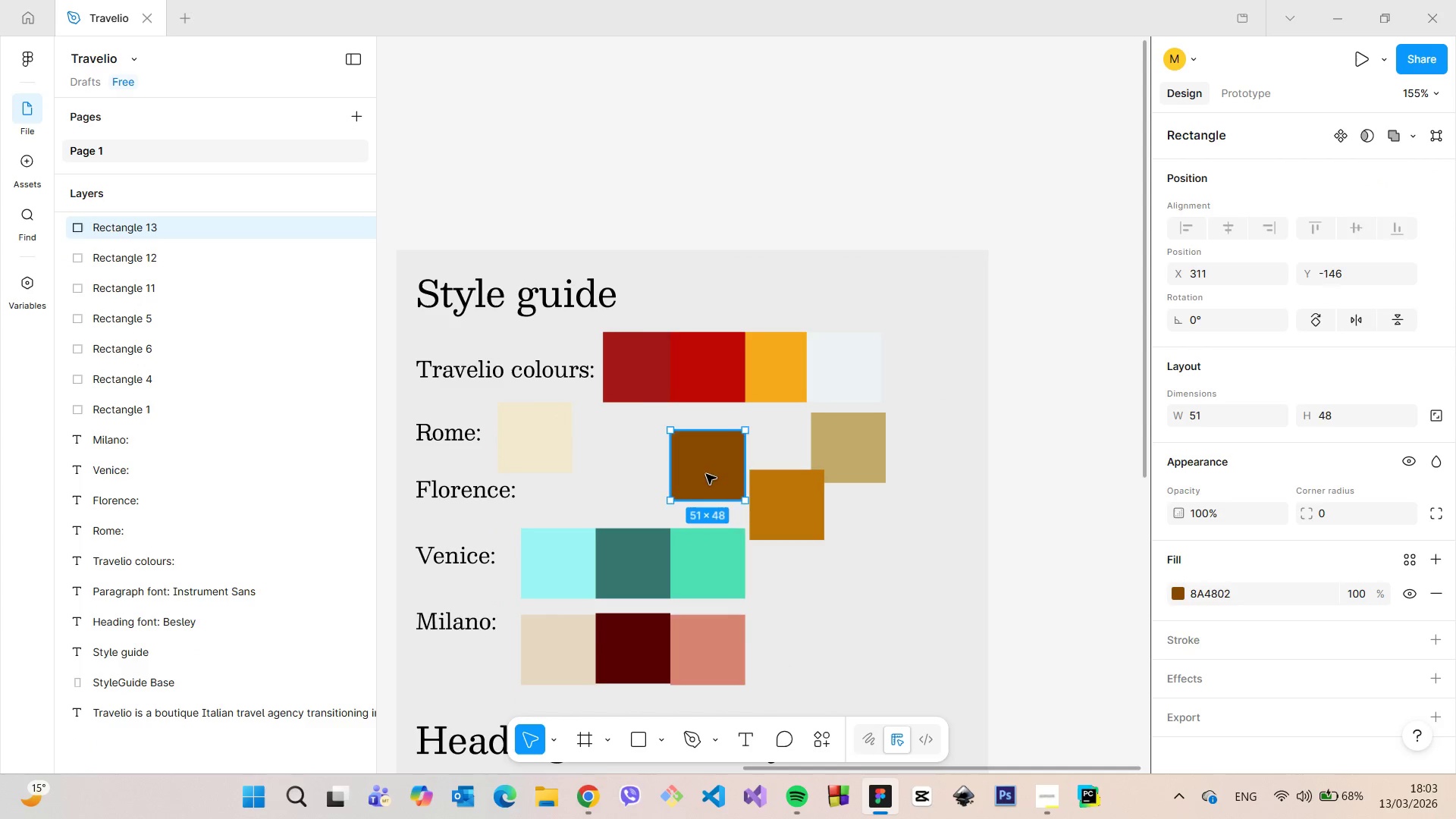 
left_click_drag(start_coordinate=[713, 474], to_coordinate=[703, 448])
 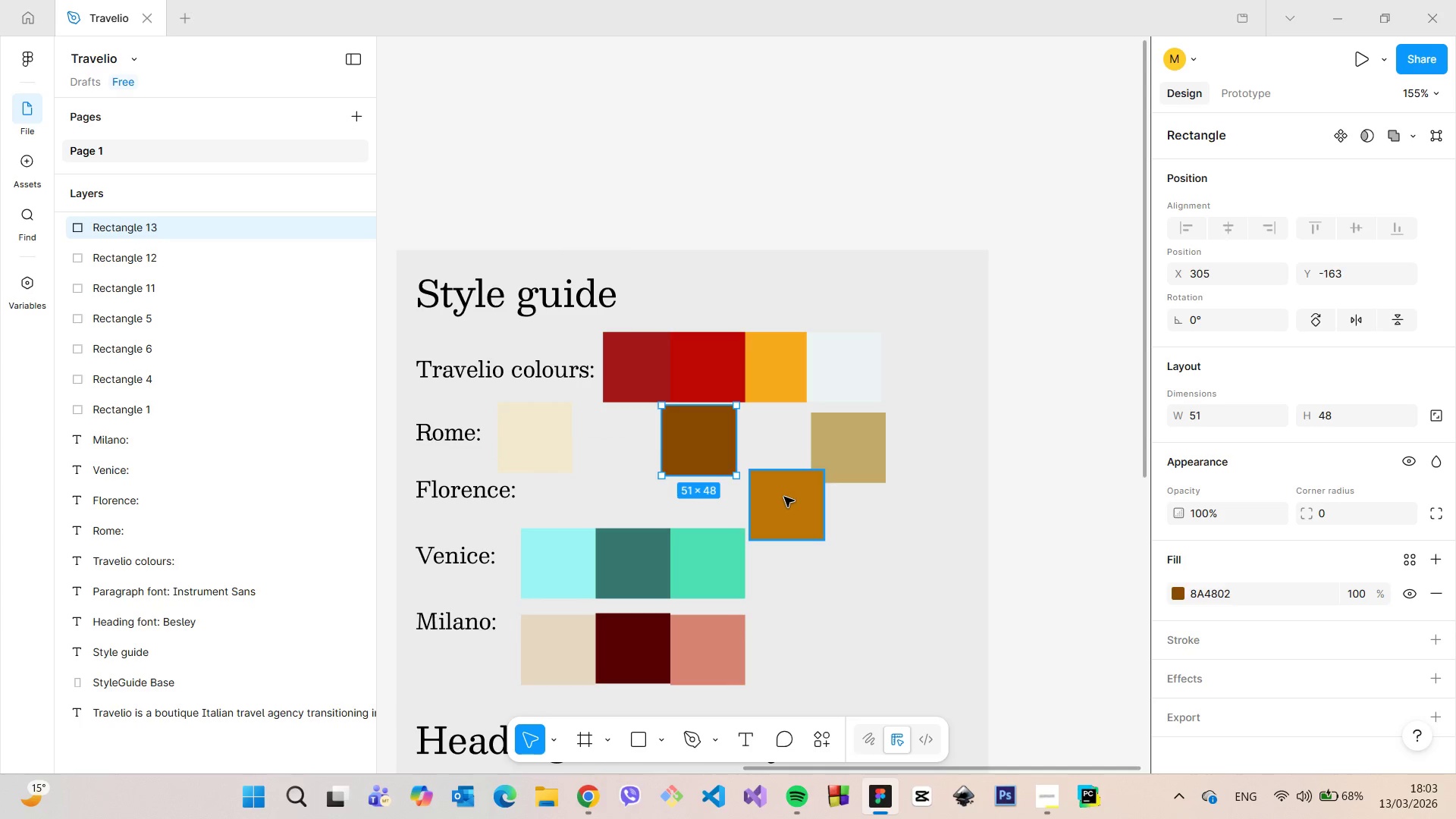 
left_click([784, 497])
 